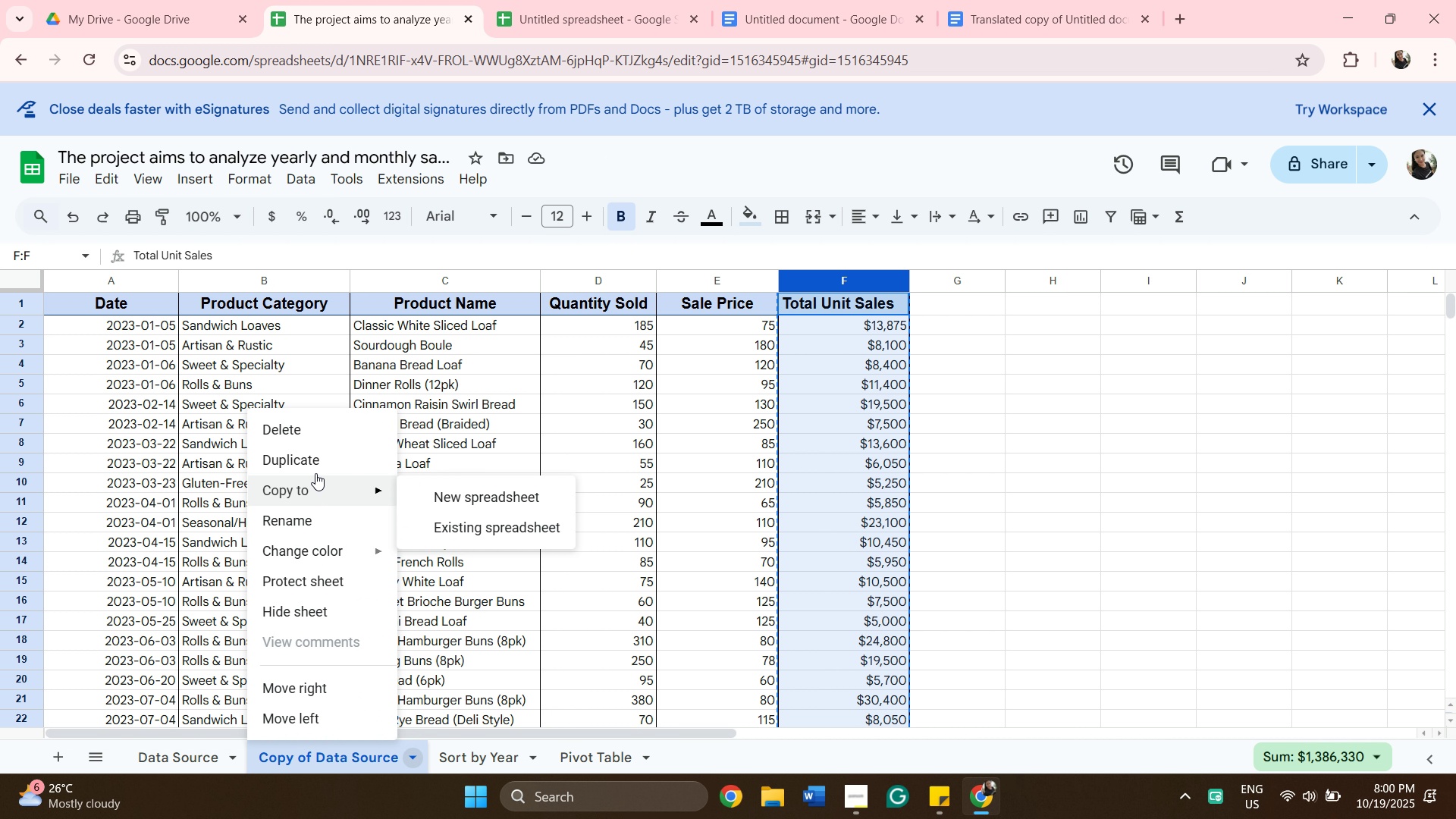 
left_click([315, 464])
 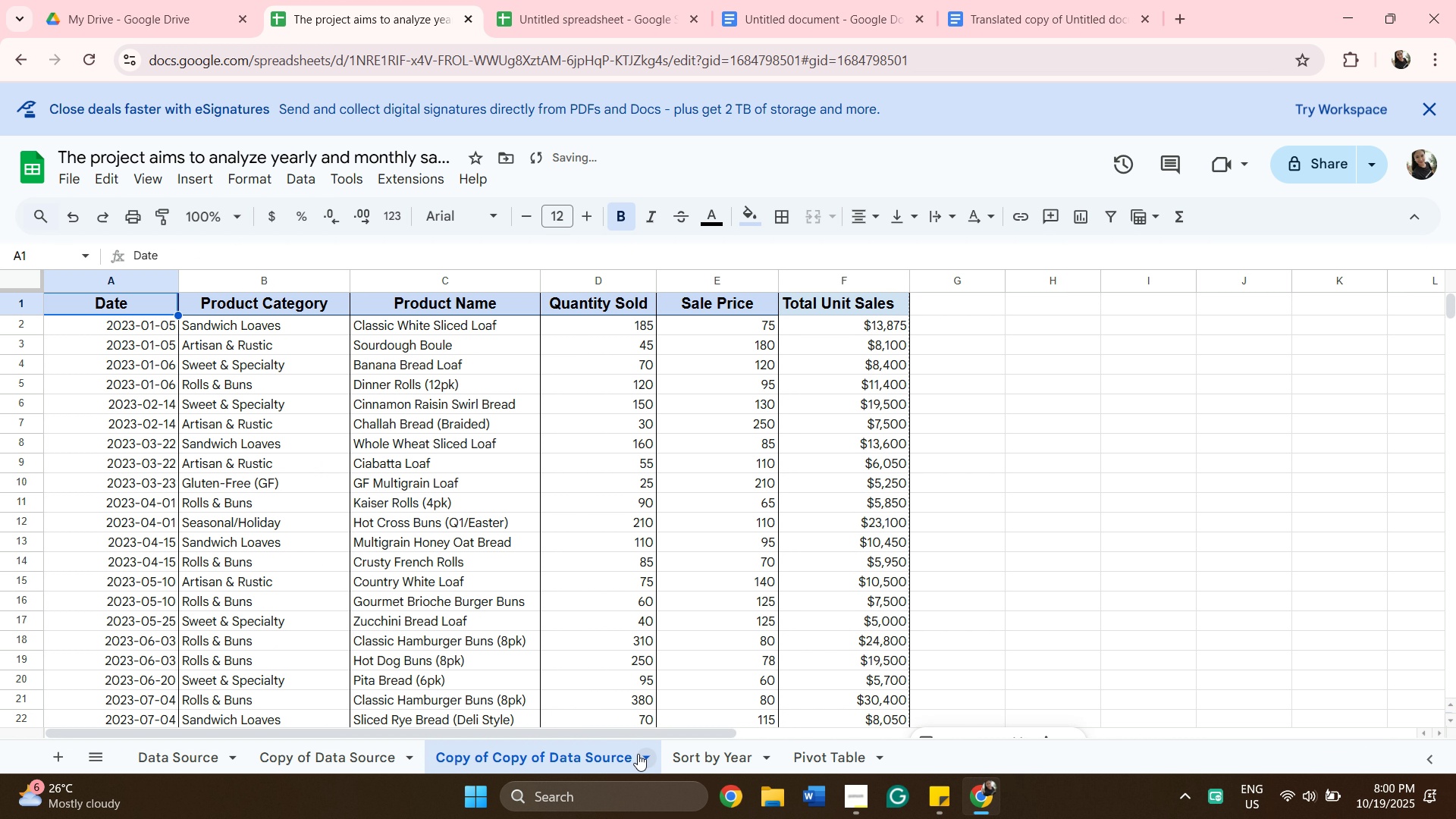 
left_click([643, 760])
 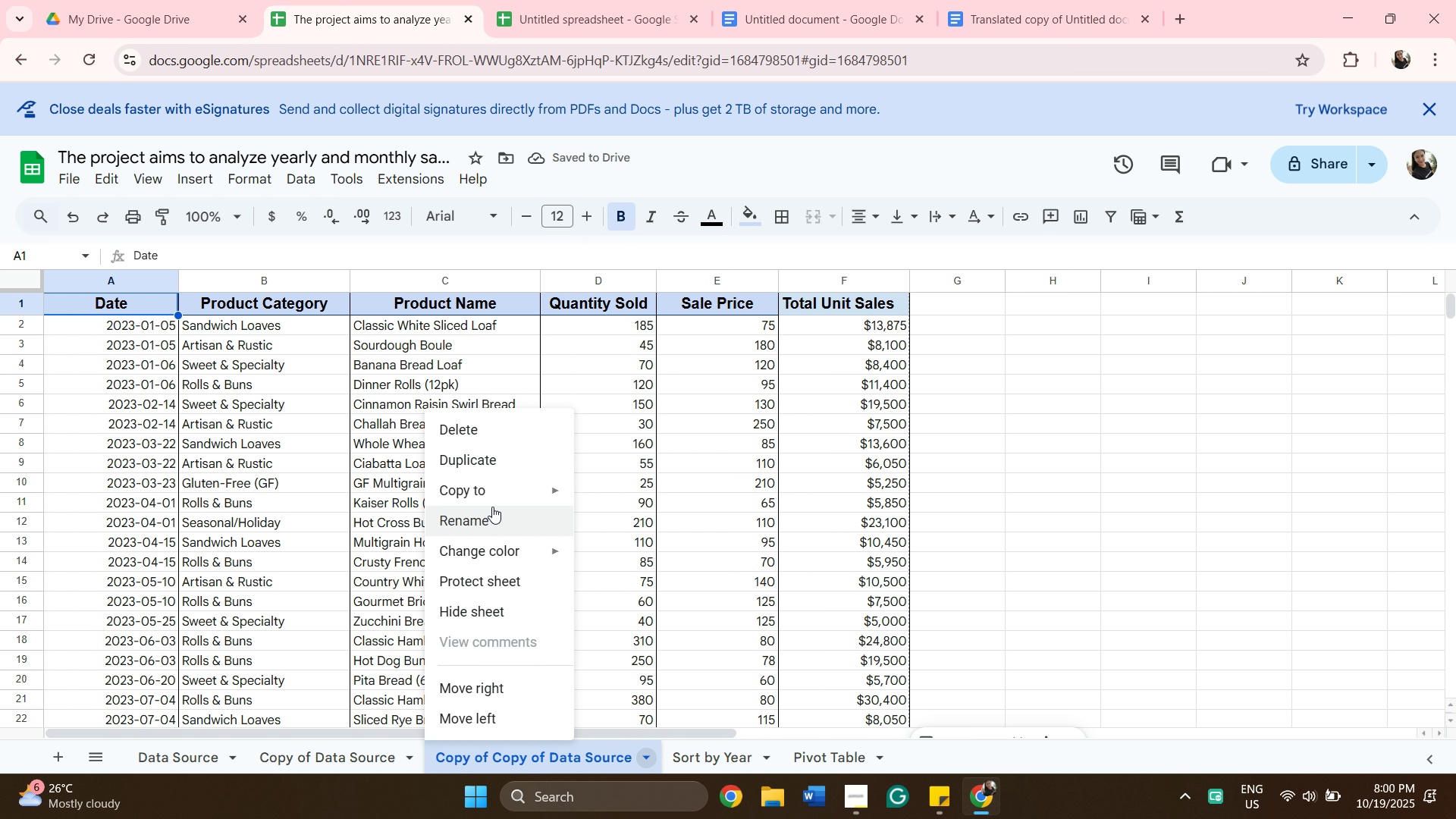 
left_click_drag(start_coordinate=[504, 519], to_coordinate=[508, 519])
 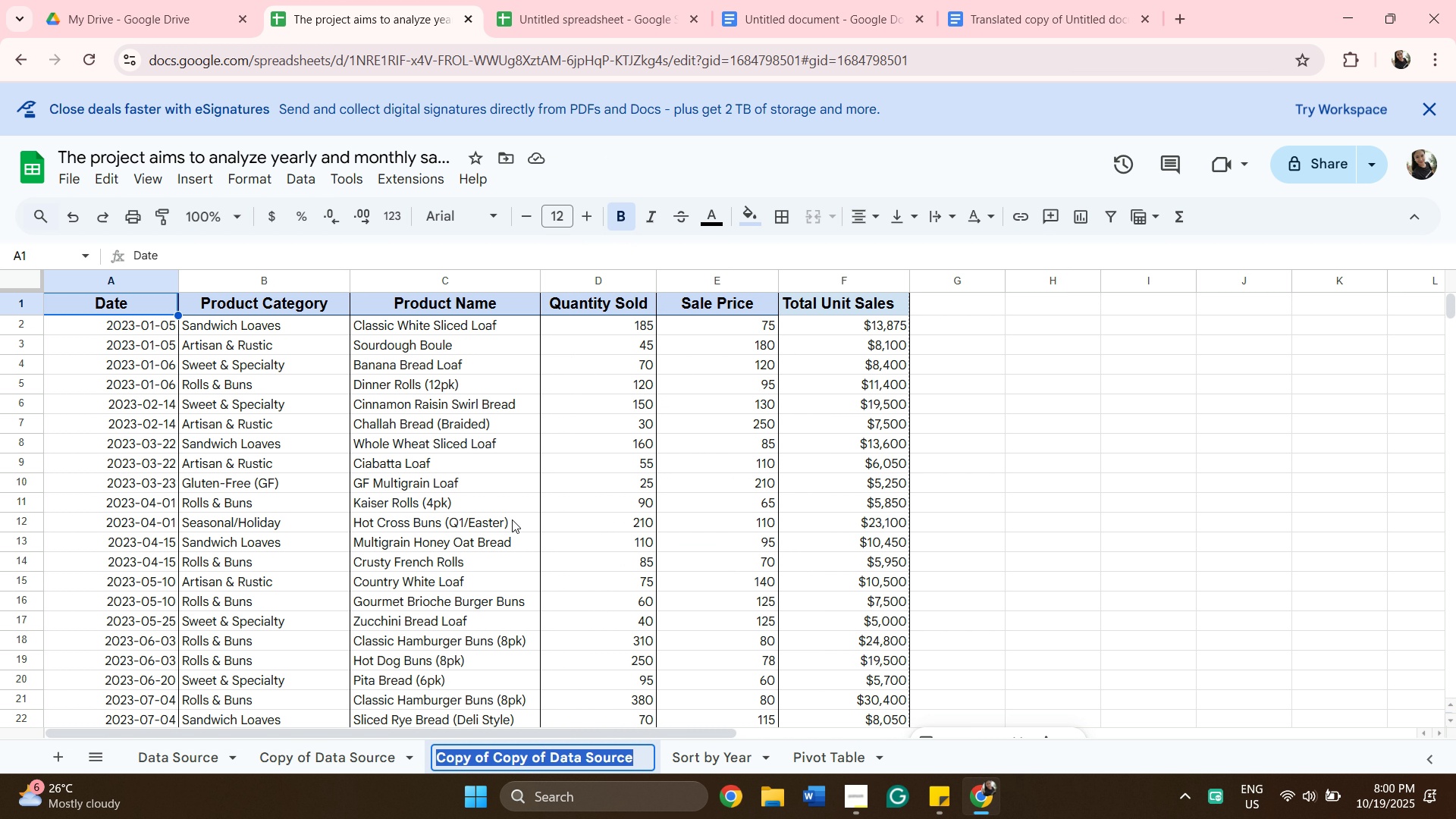 
key(Backspace)
type(Filtering)
 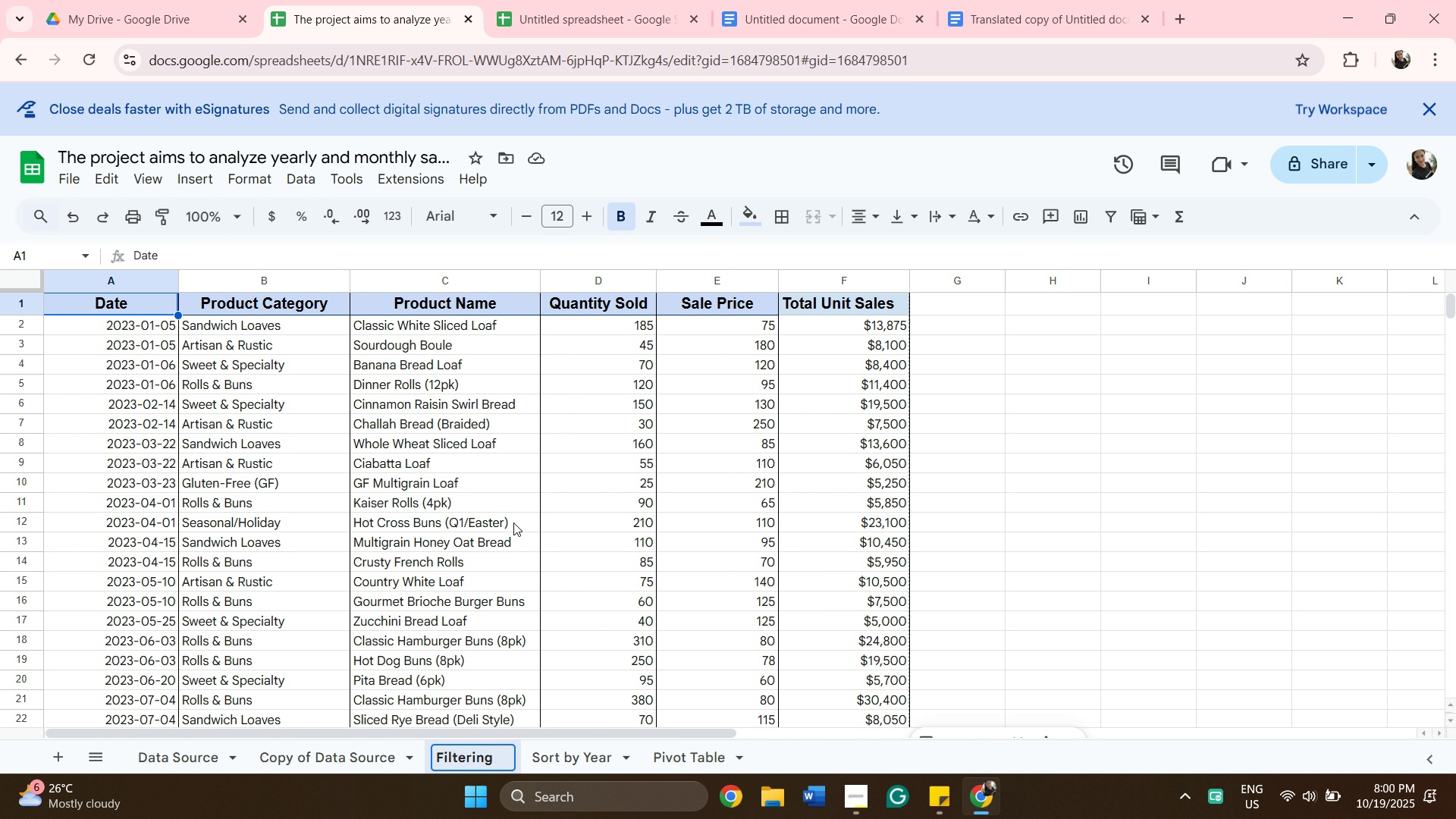 
left_click([965, 595])
 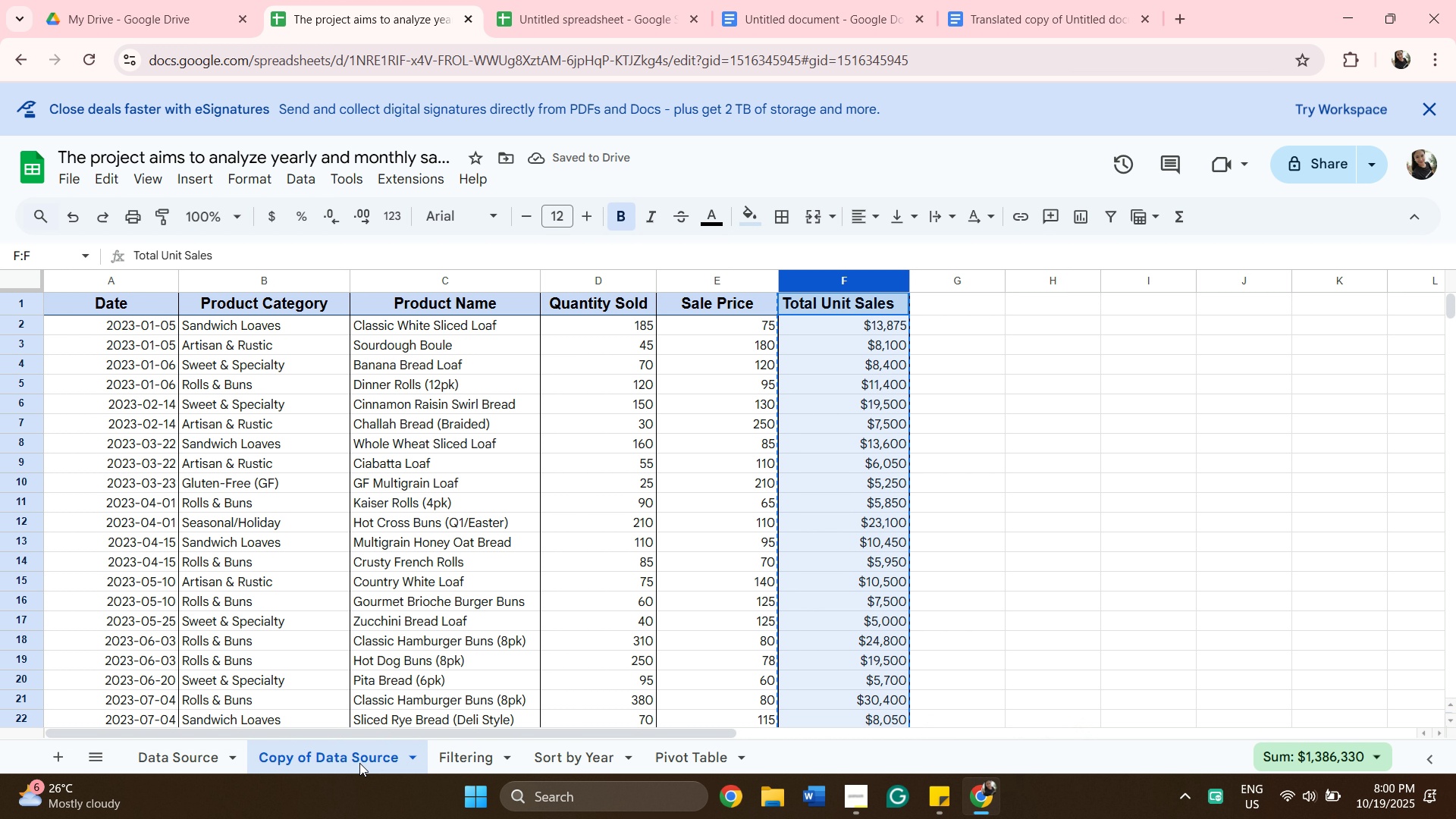 
left_click([1031, 597])
 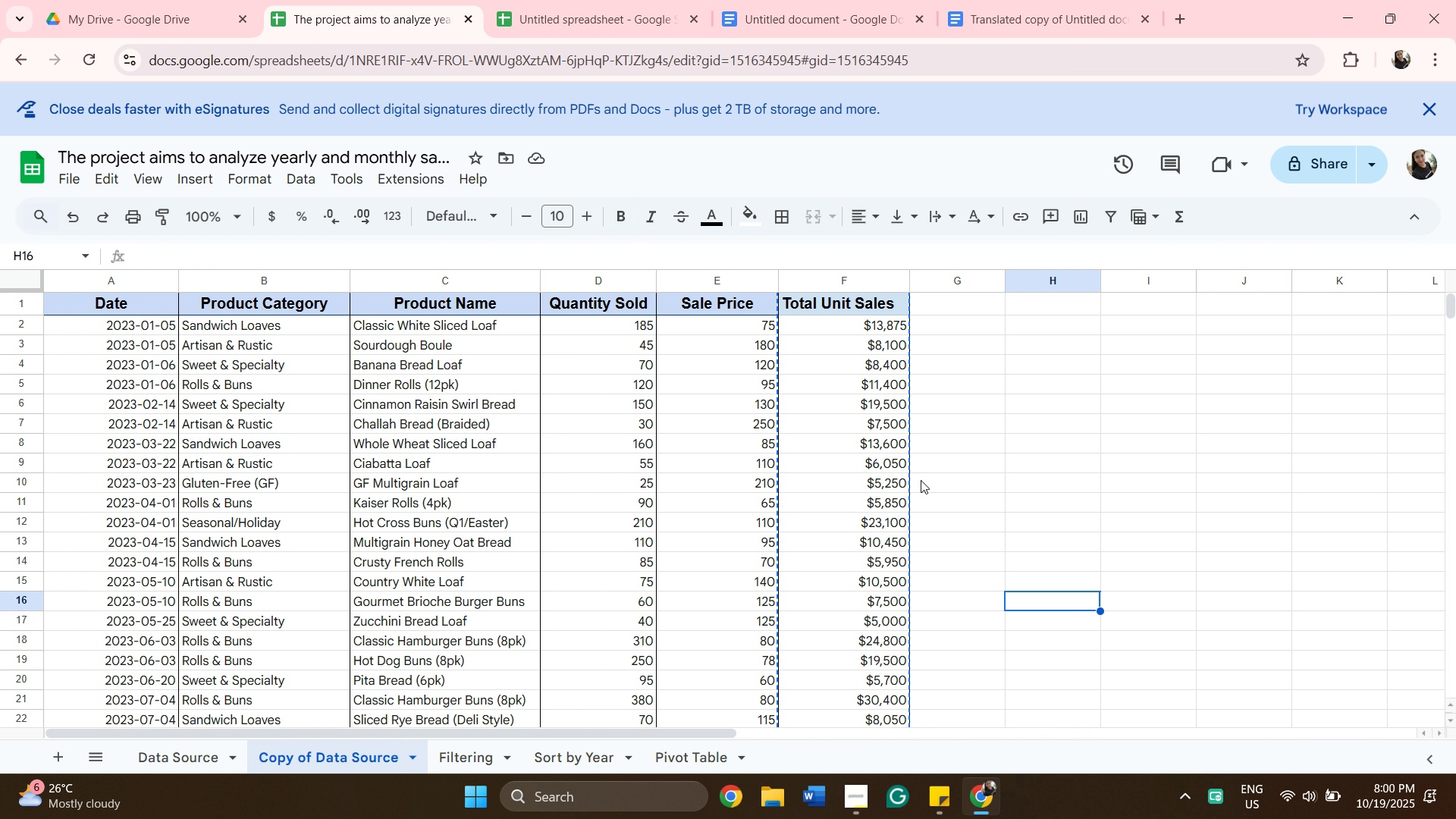 
scroll: coordinate [942, 519], scroll_direction: down, amount: 10.0
 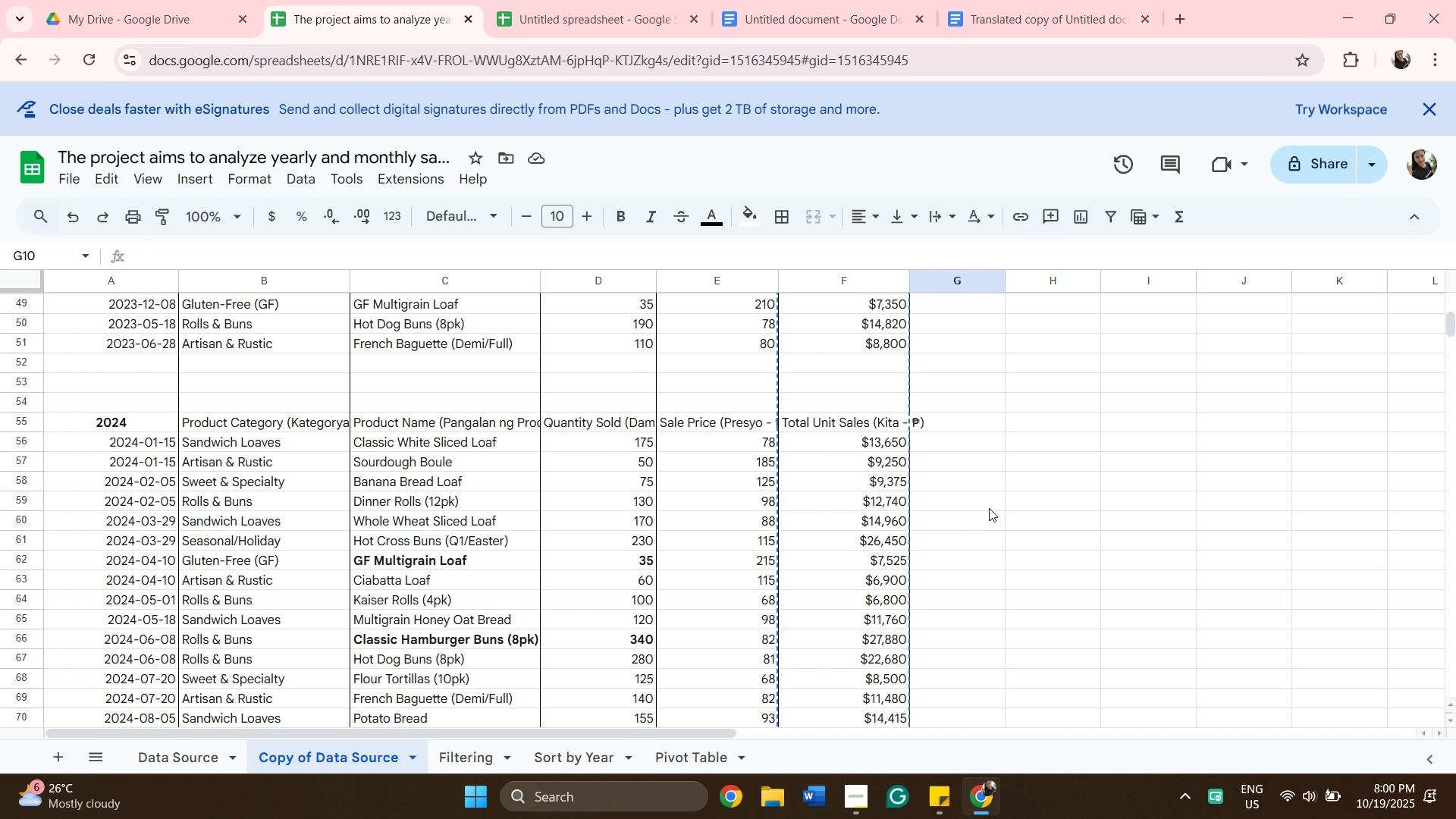 
left_click([991, 508])
 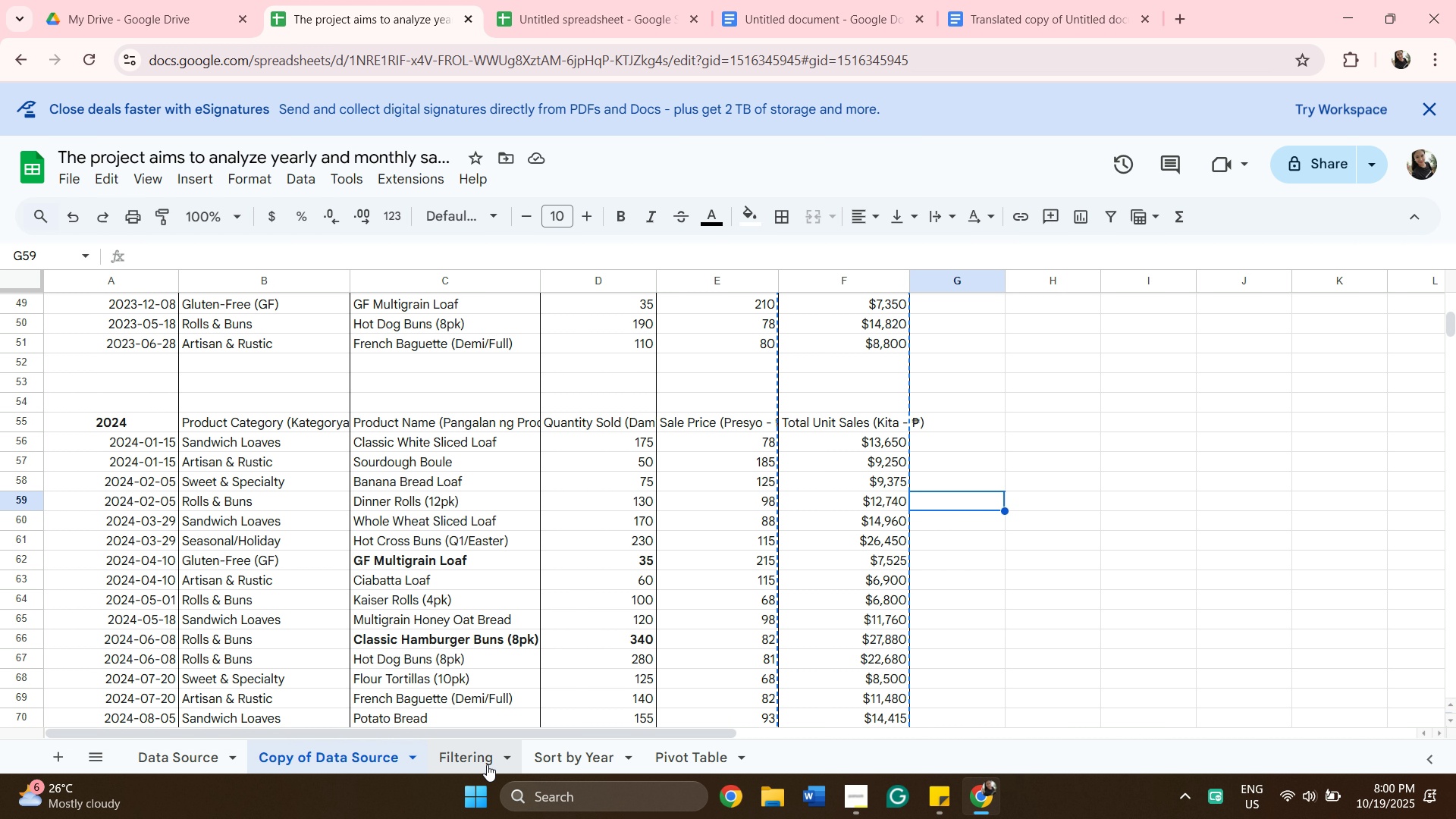 
left_click([487, 764])
 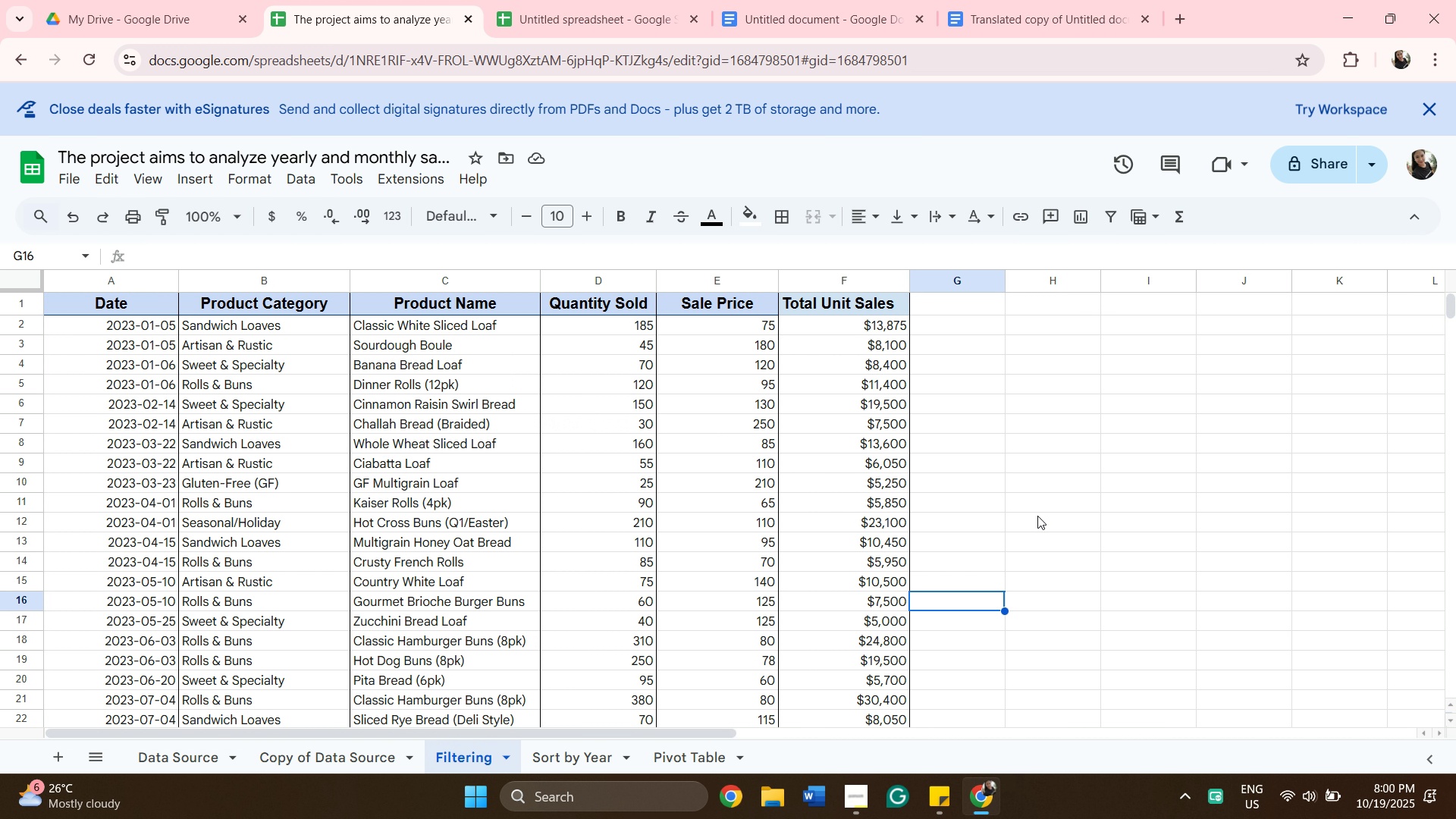 
scroll: coordinate [1037, 513], scroll_direction: down, amount: 14.0
 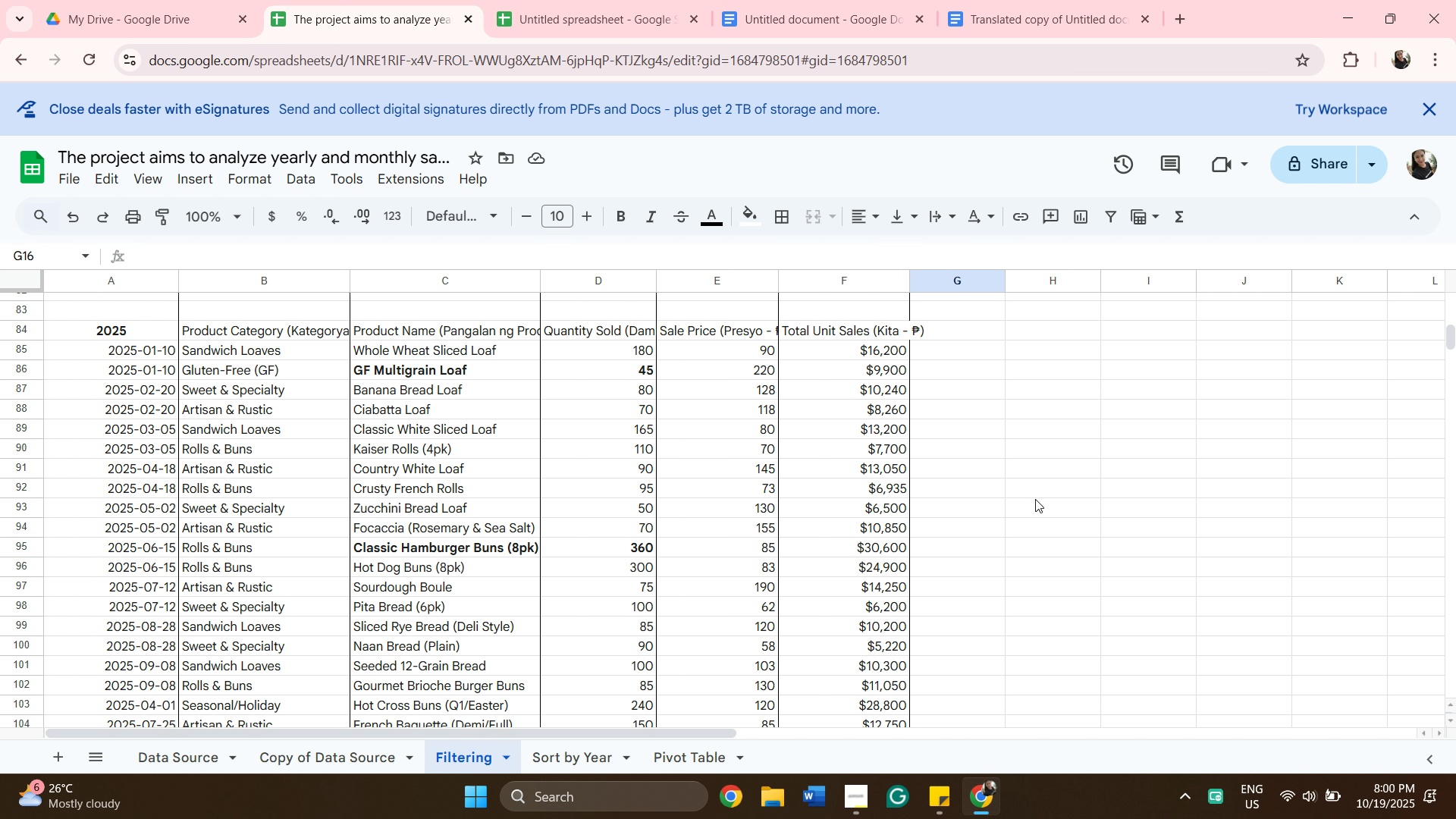 
scroll: coordinate [1037, 441], scroll_direction: up, amount: 24.0
 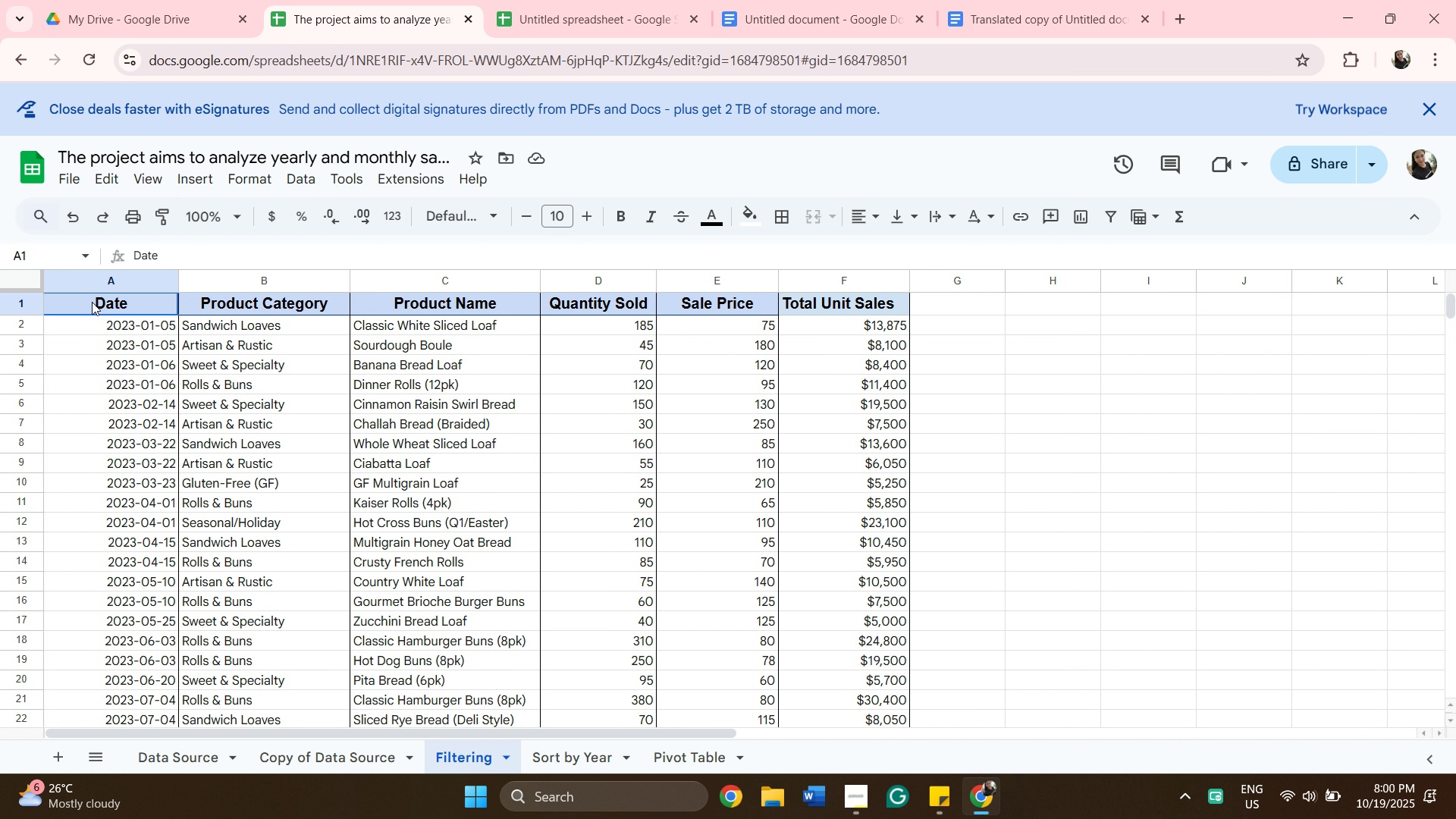 
left_click([91, 301])
 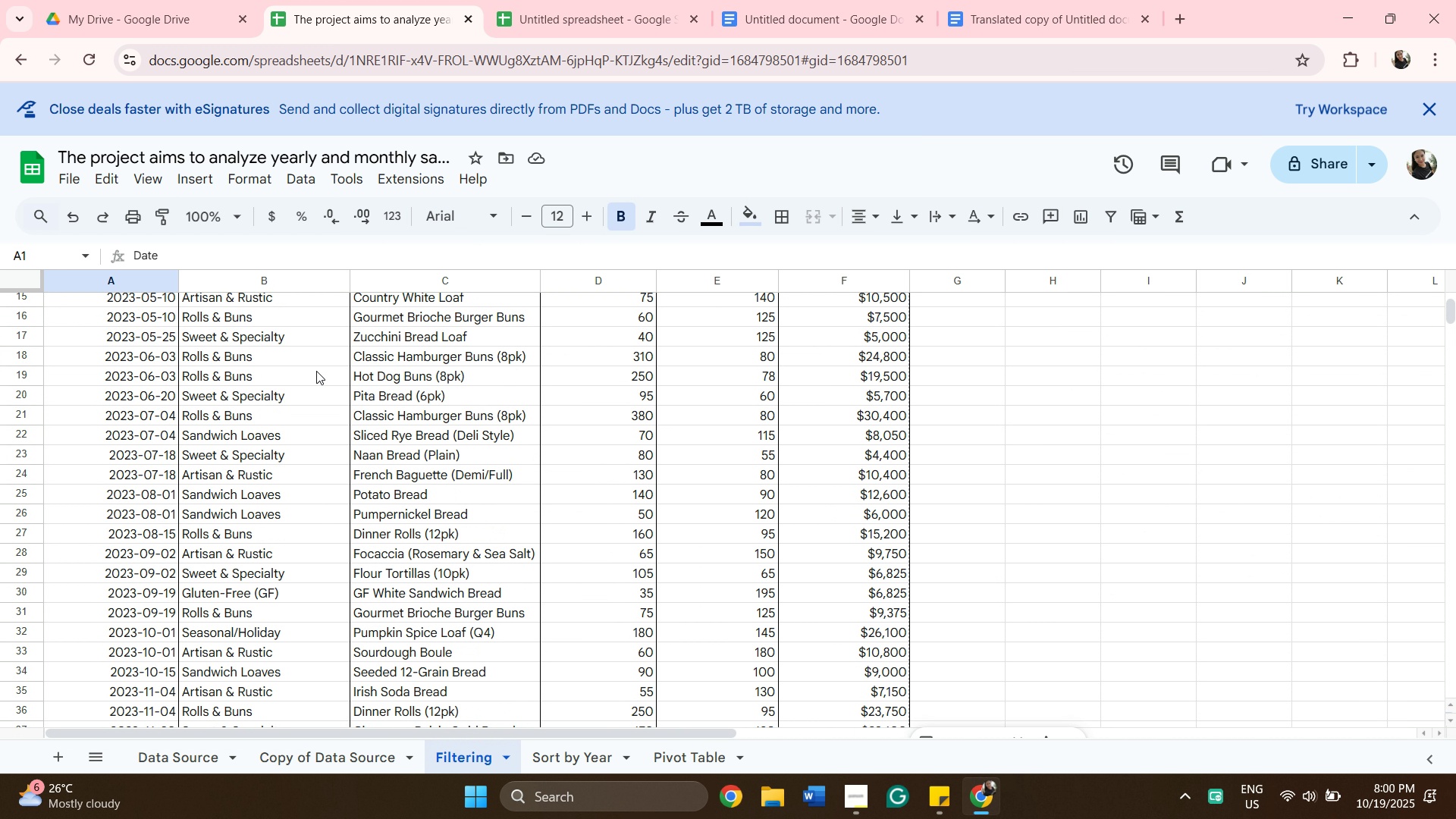 
scroll: coordinate [717, 477], scroll_direction: down, amount: 14.0
 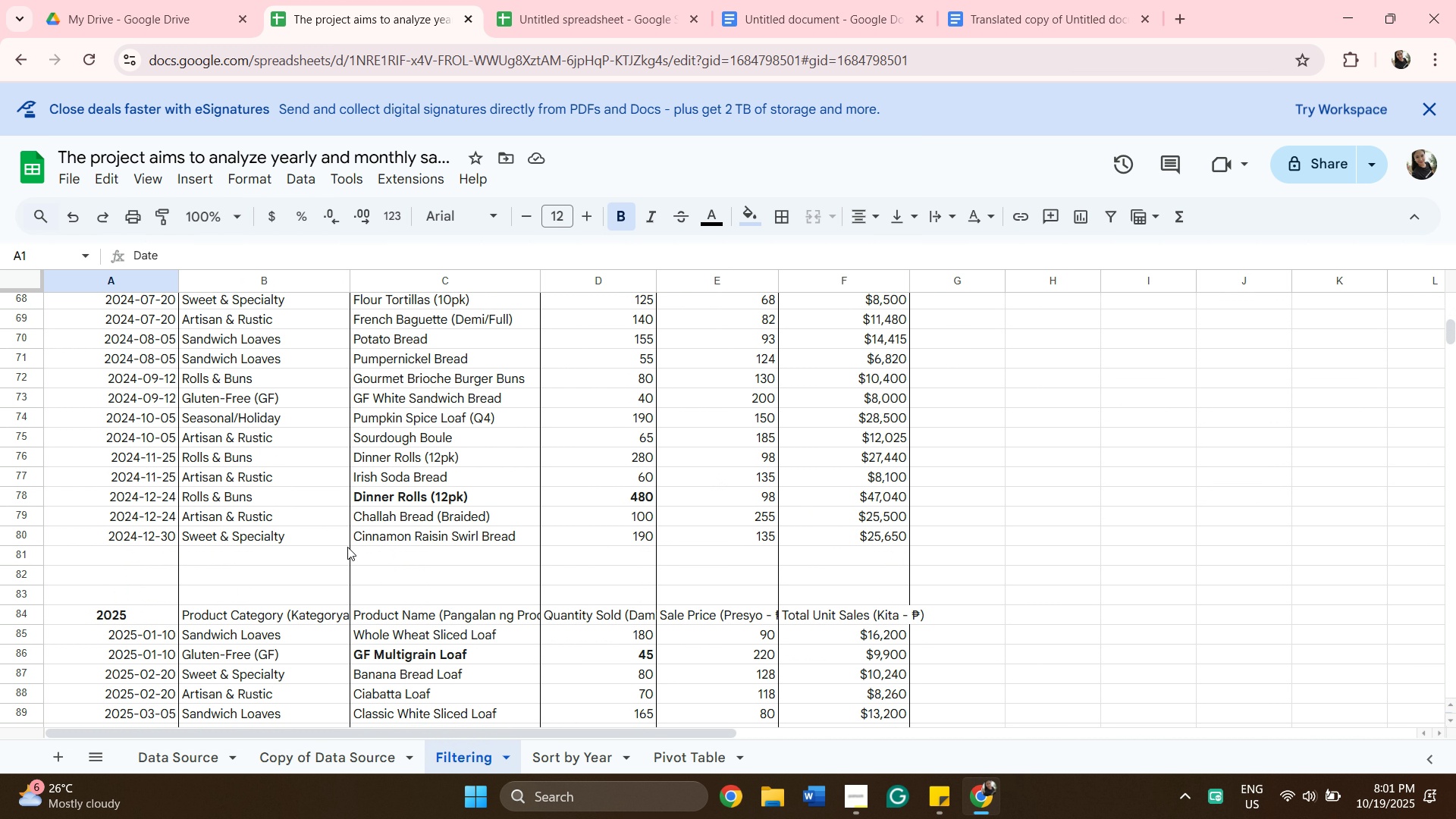 
wait(8.53)
 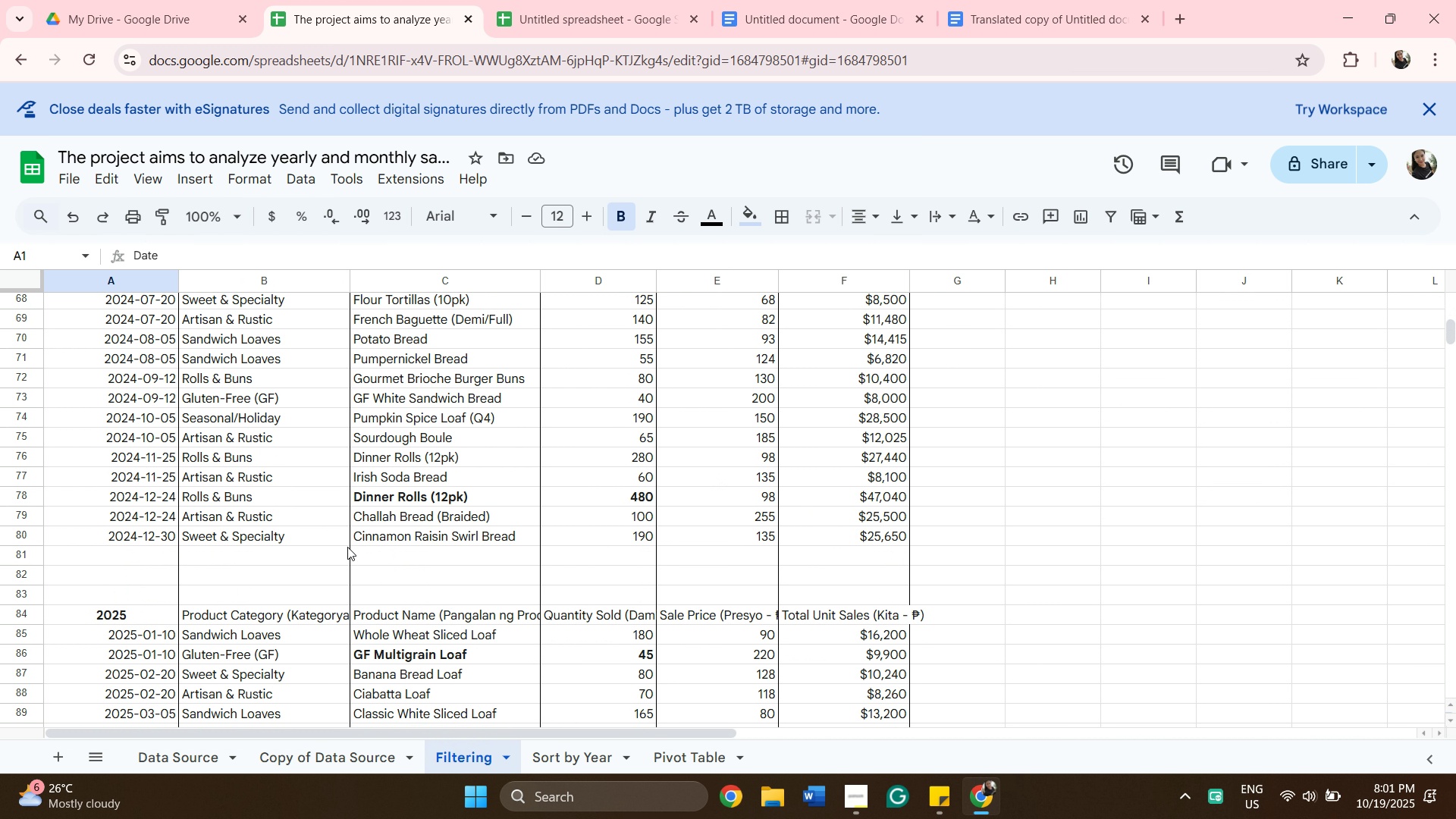 
left_click([570, 756])
 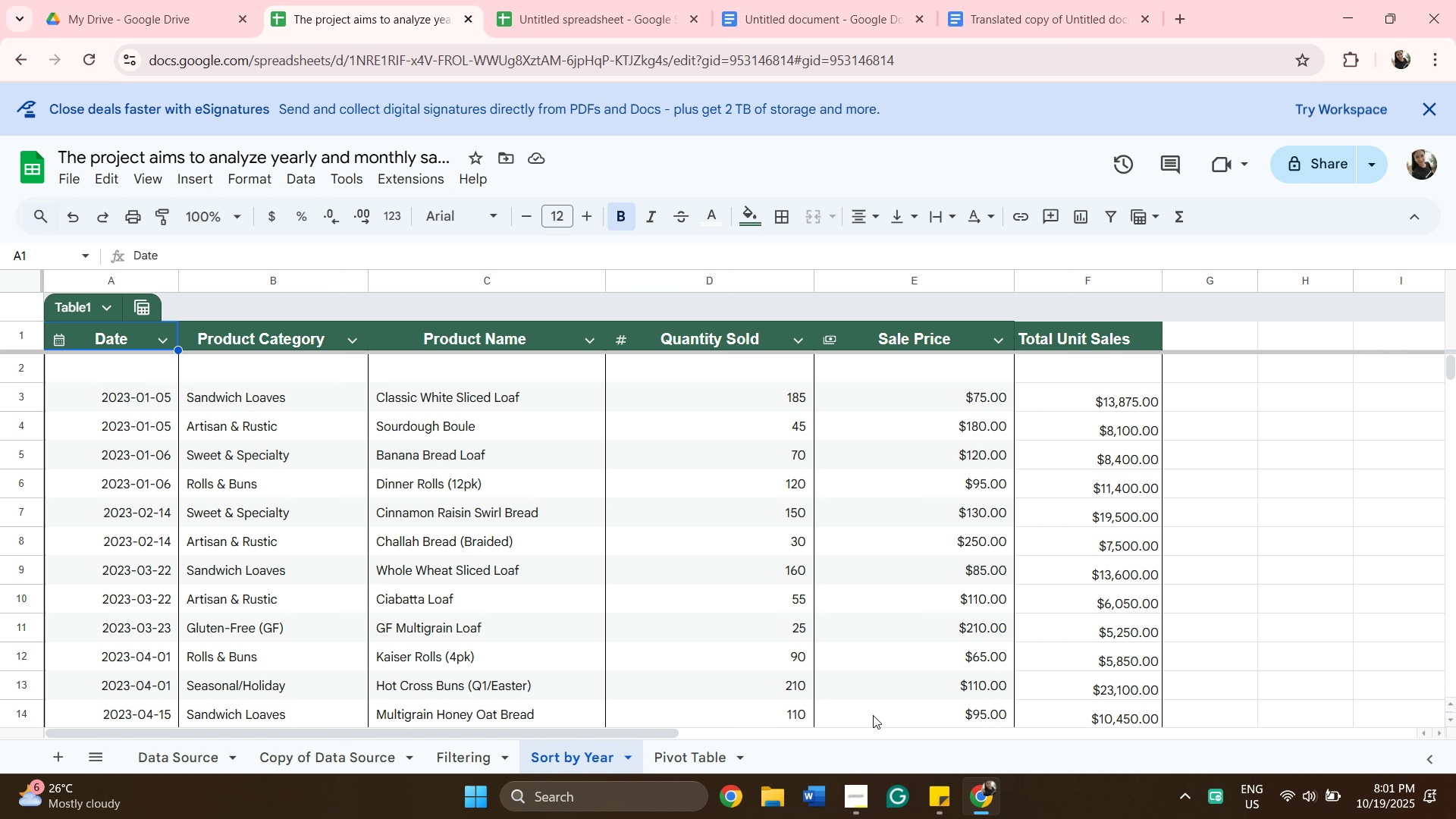 
scroll: coordinate [690, 606], scroll_direction: down, amount: 17.0
 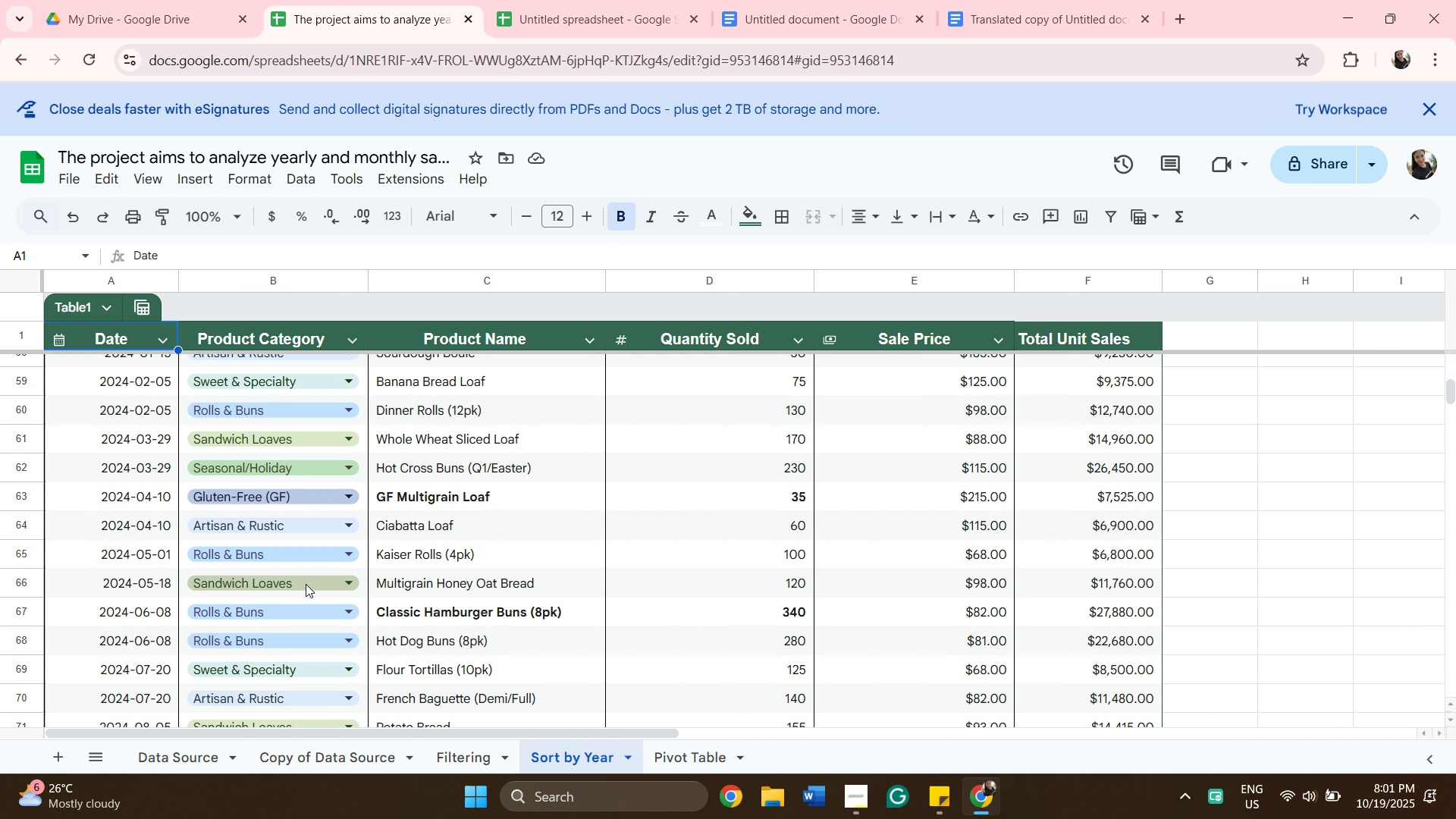 
left_click([309, 580])
 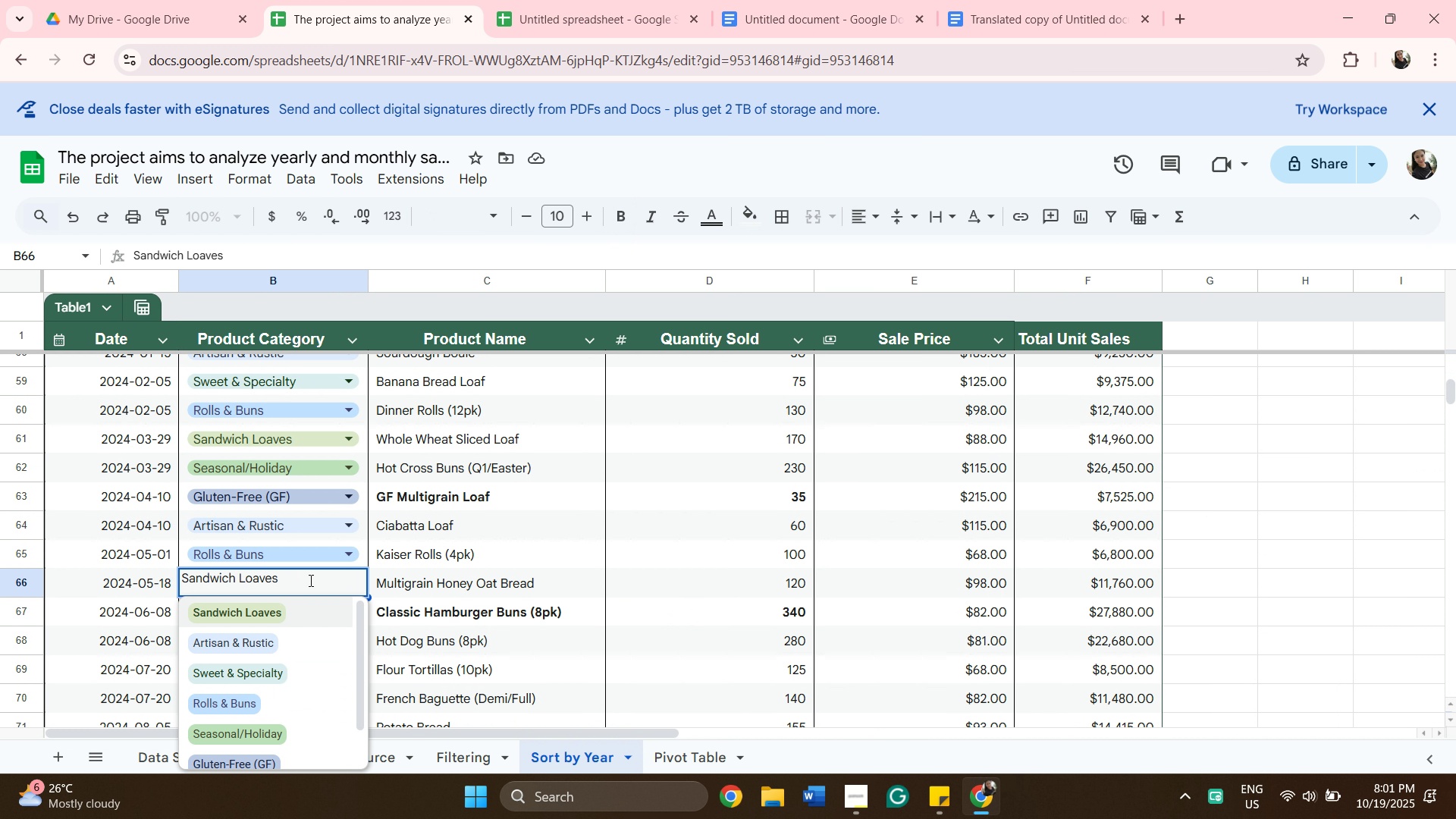 
scroll: coordinate [702, 648], scroll_direction: down, amount: 4.0
 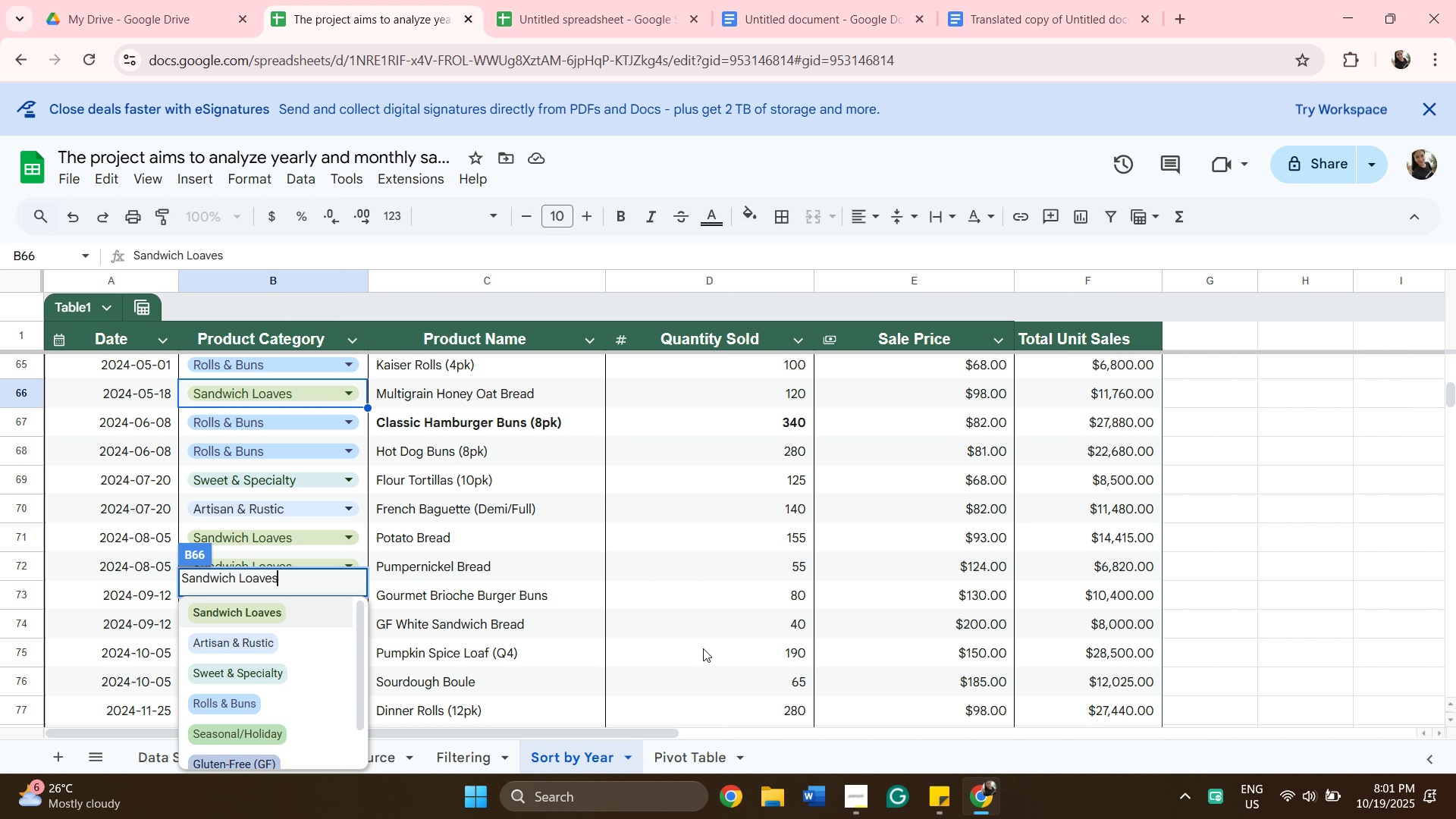 
scroll: coordinate [704, 648], scroll_direction: up, amount: 3.0
 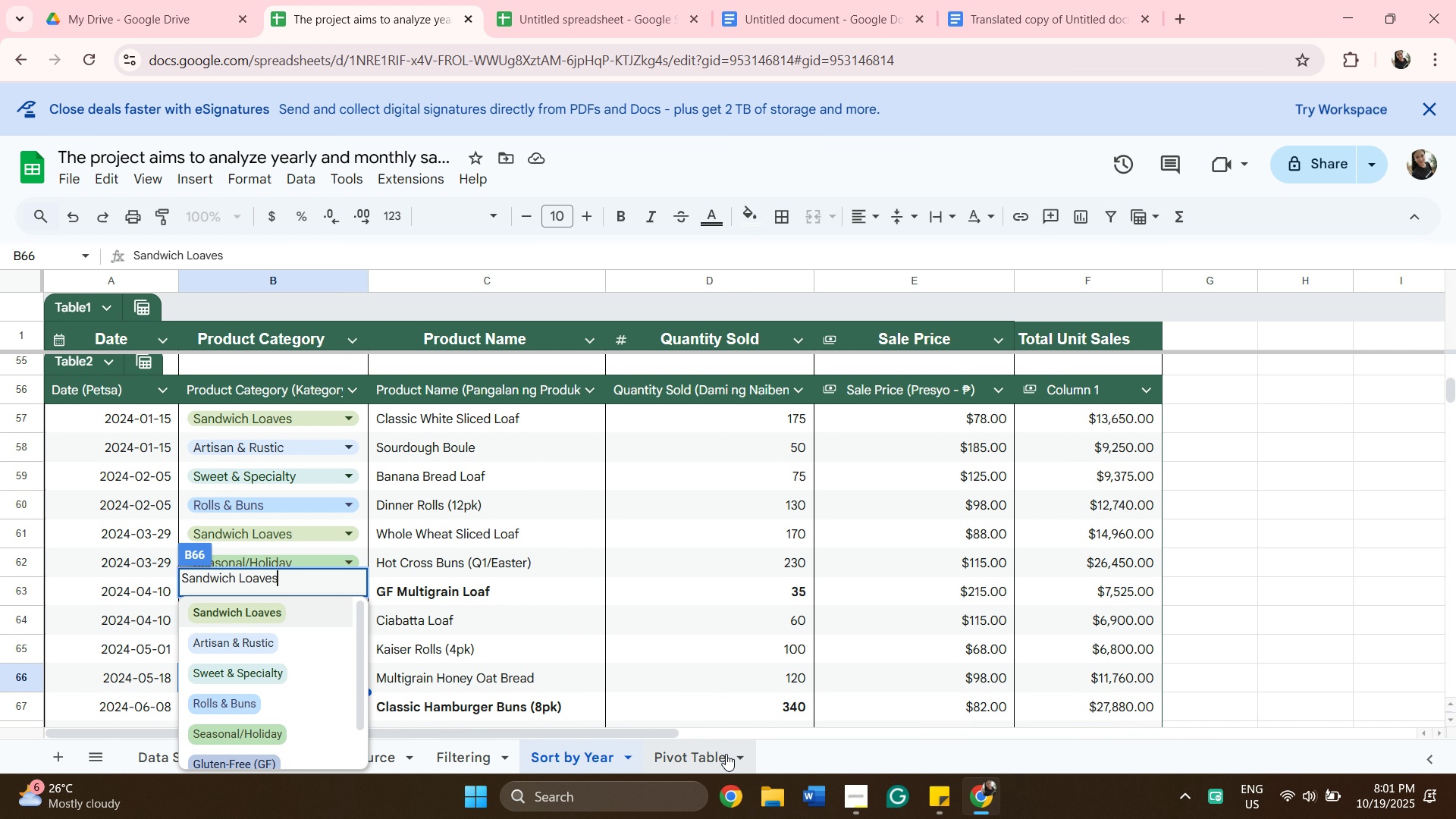 
wait(6.07)
 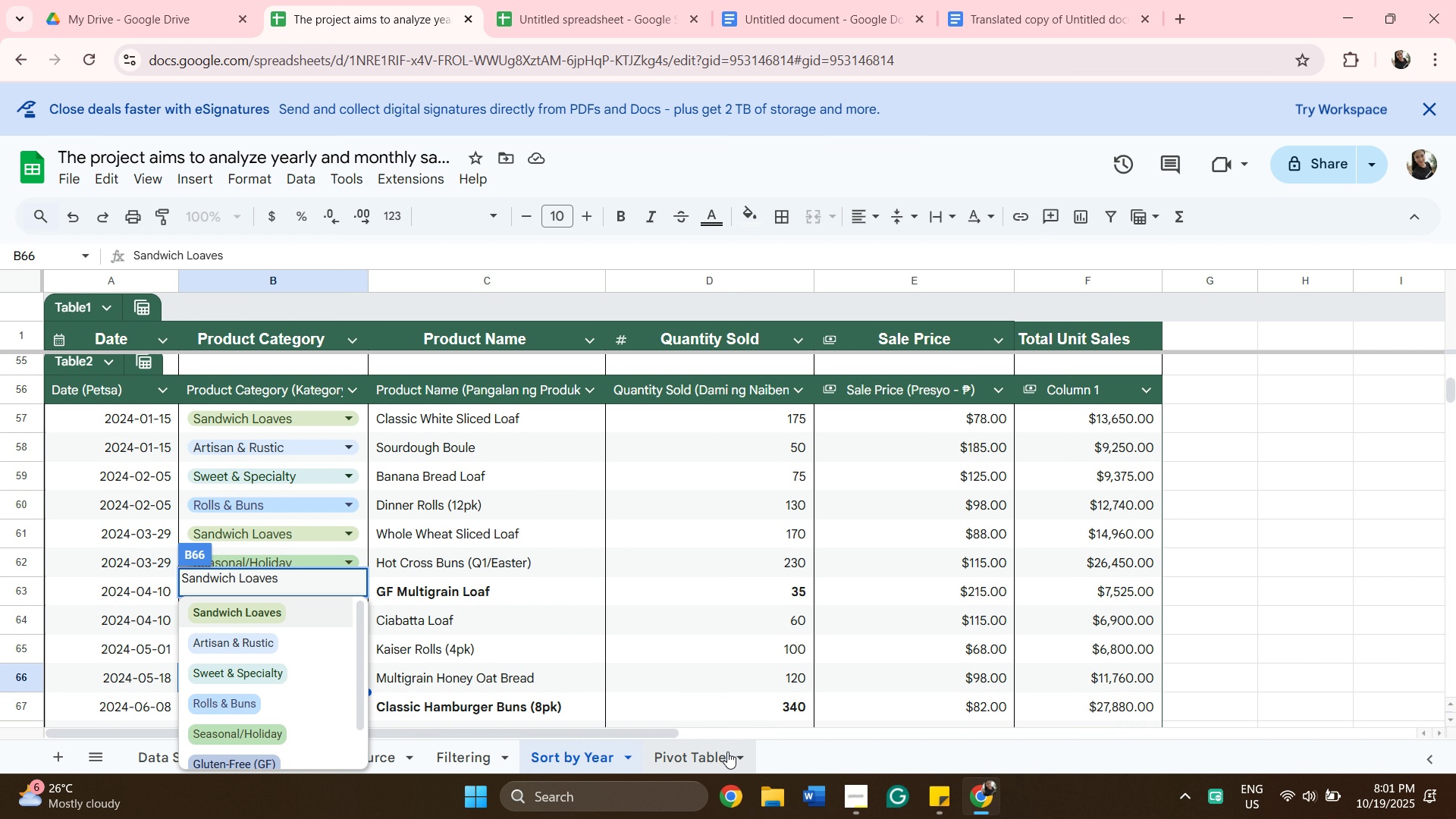 
mouse_move([715, 736])
 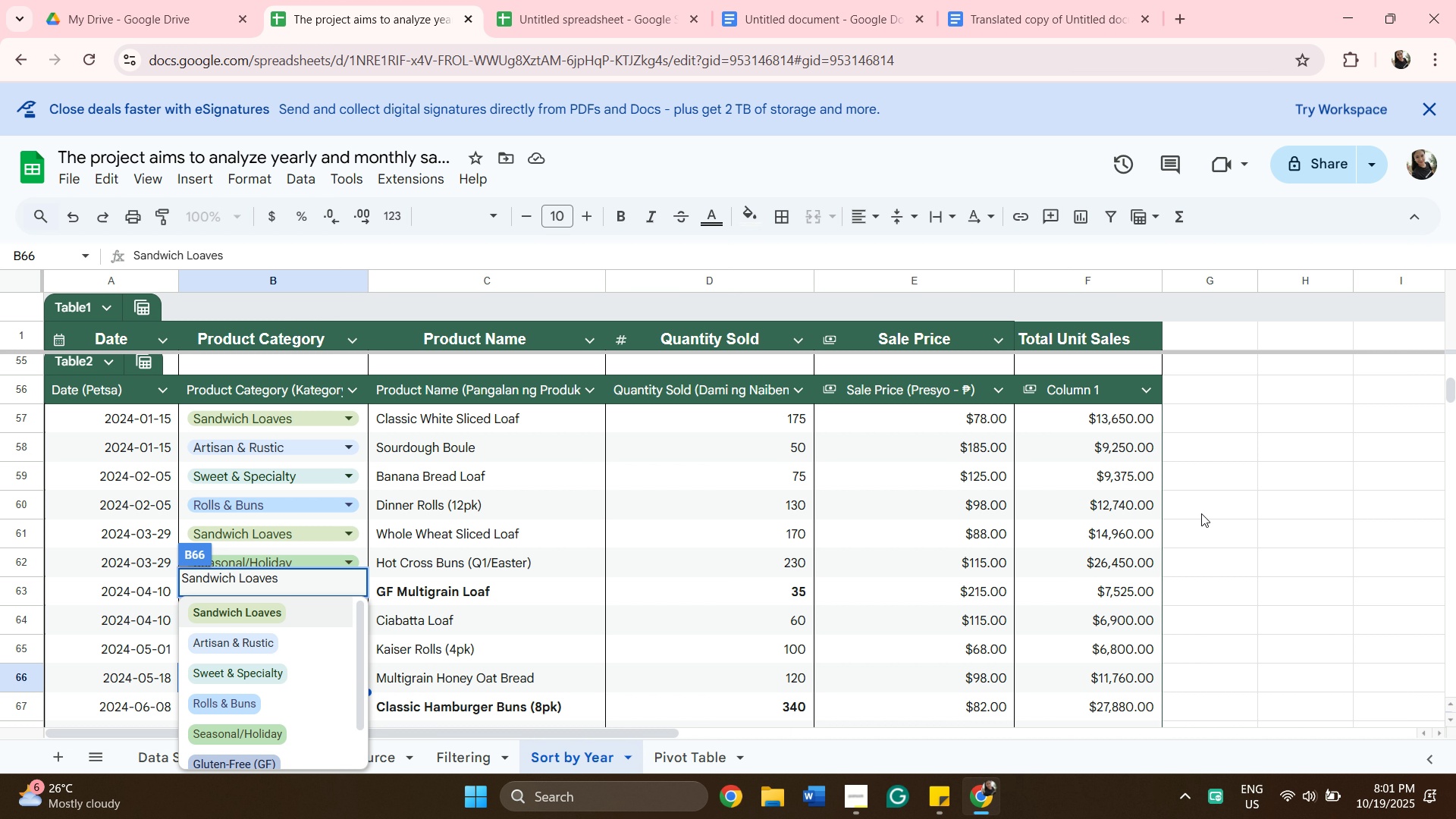 
left_click([1219, 517])
 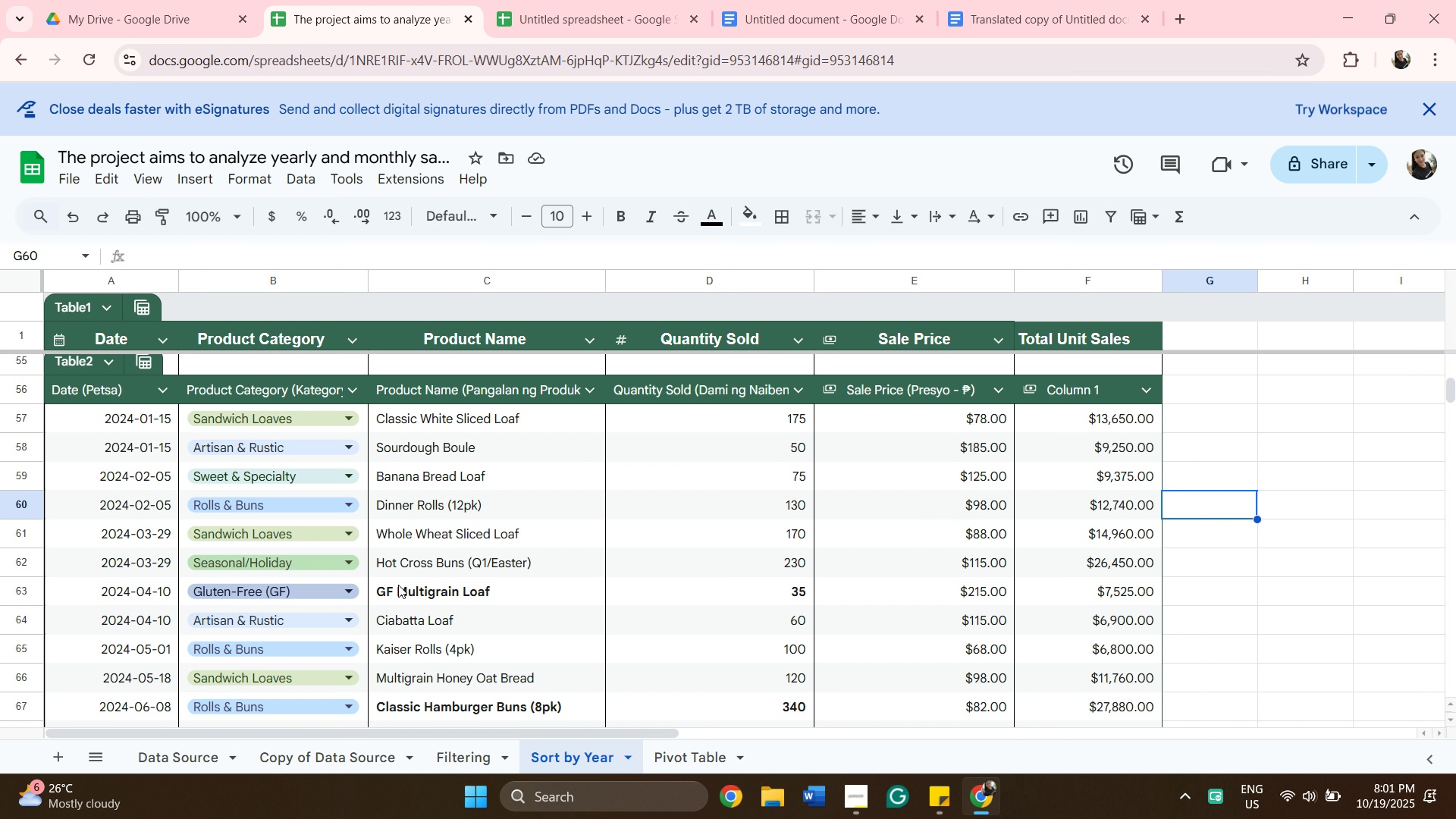 
scroll: coordinate [400, 580], scroll_direction: down, amount: 2.0
 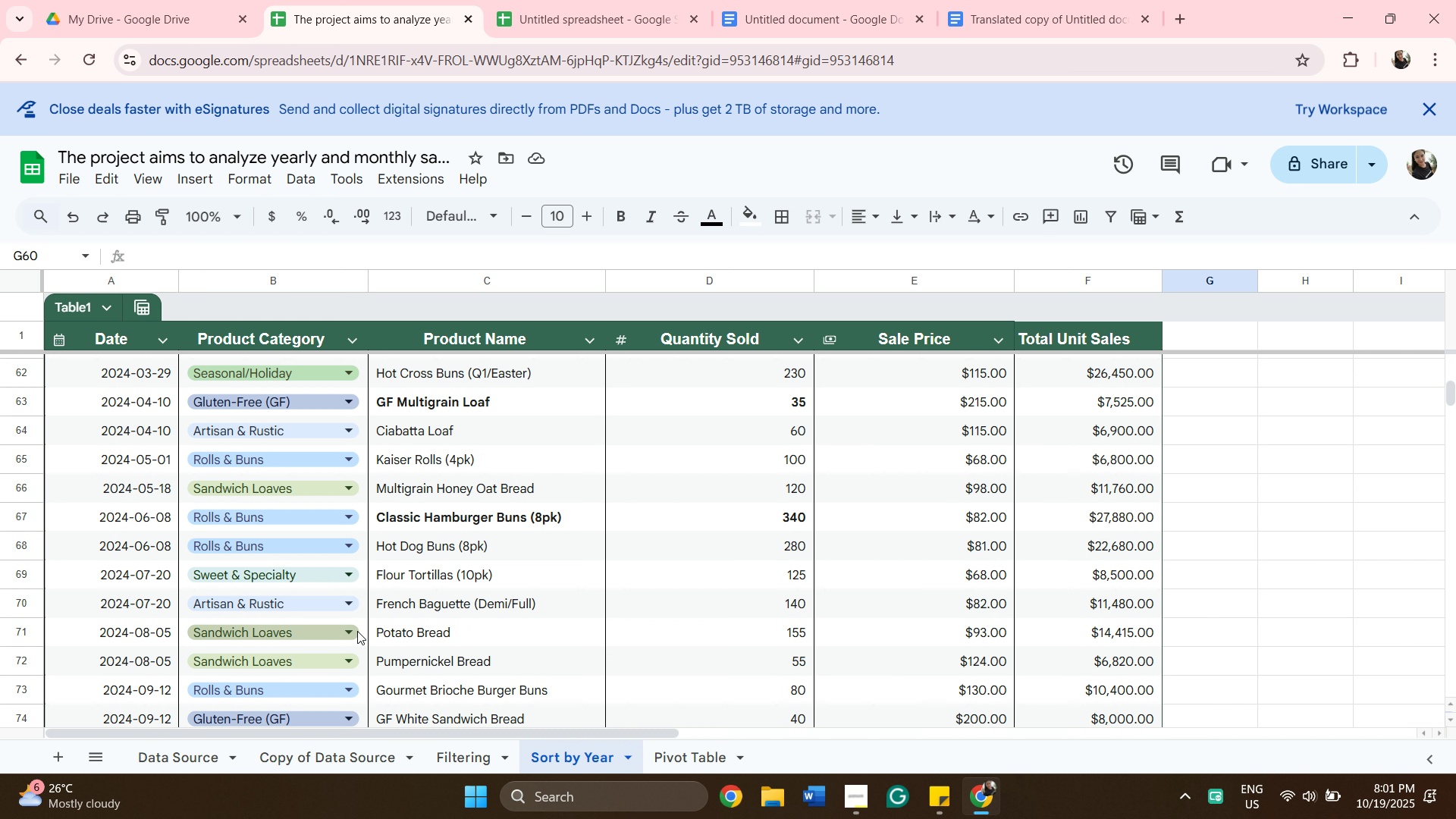 
wait(5.07)
 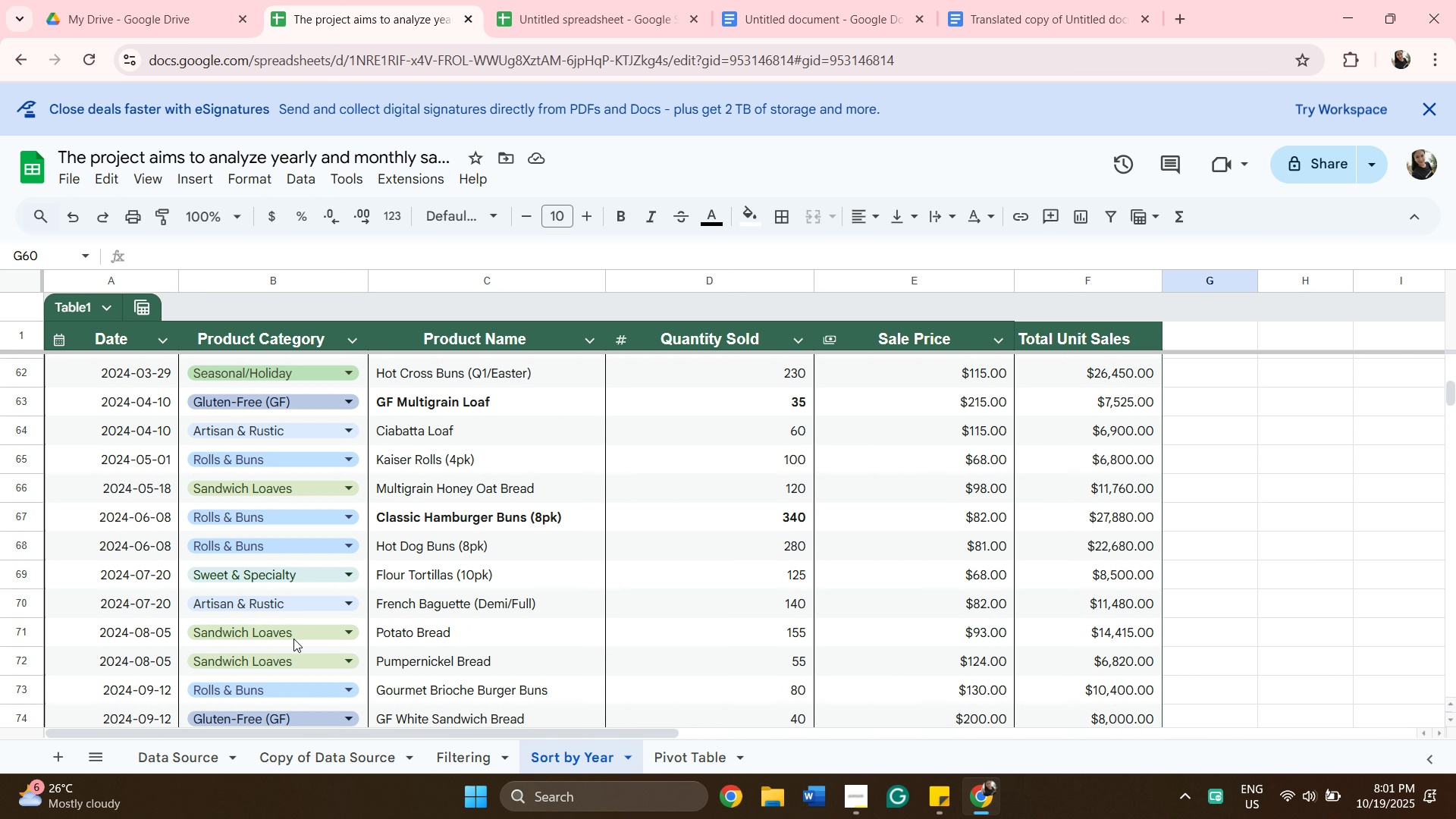 
mouse_move([350, 746])
 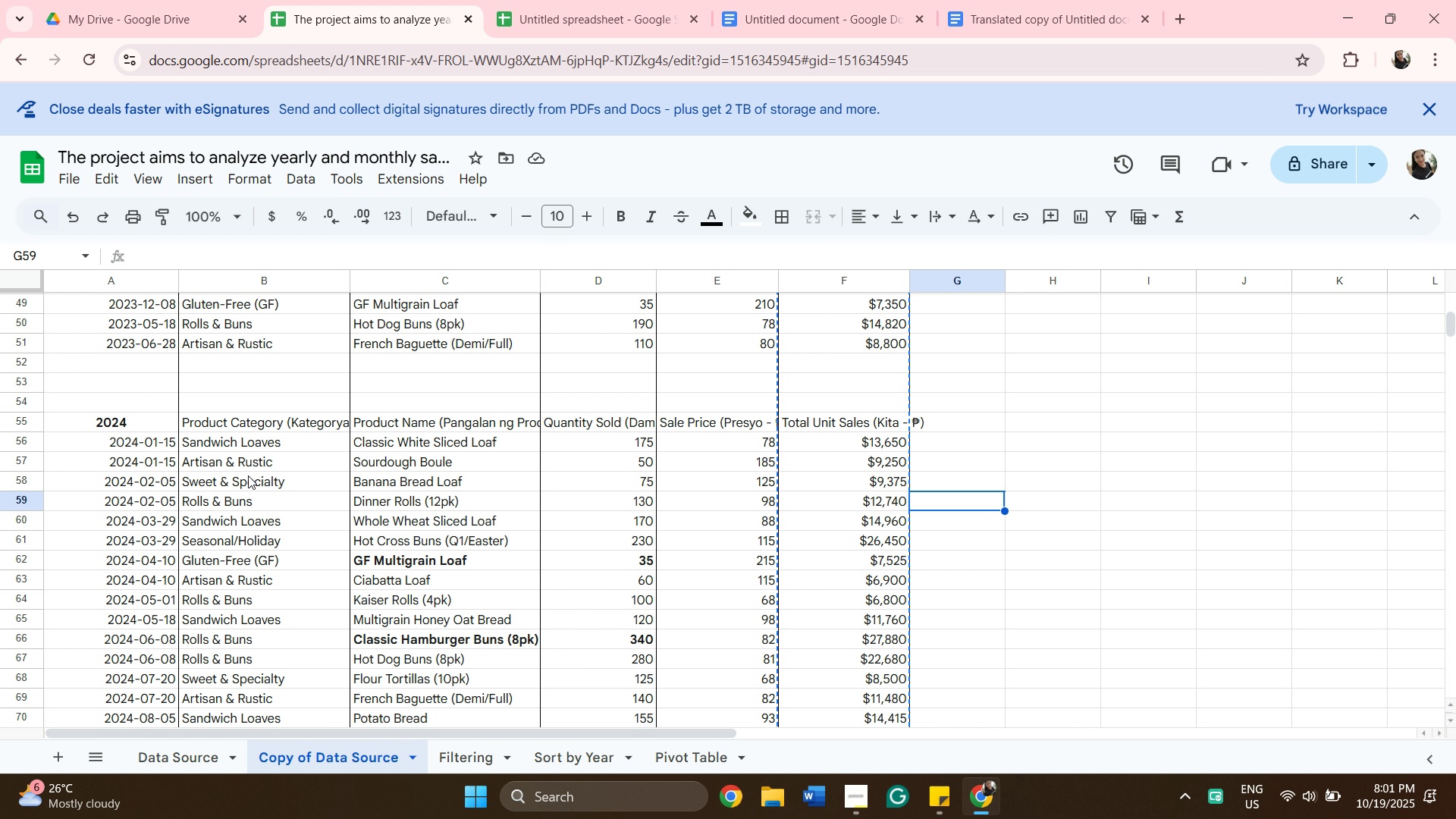 
wait(5.38)
 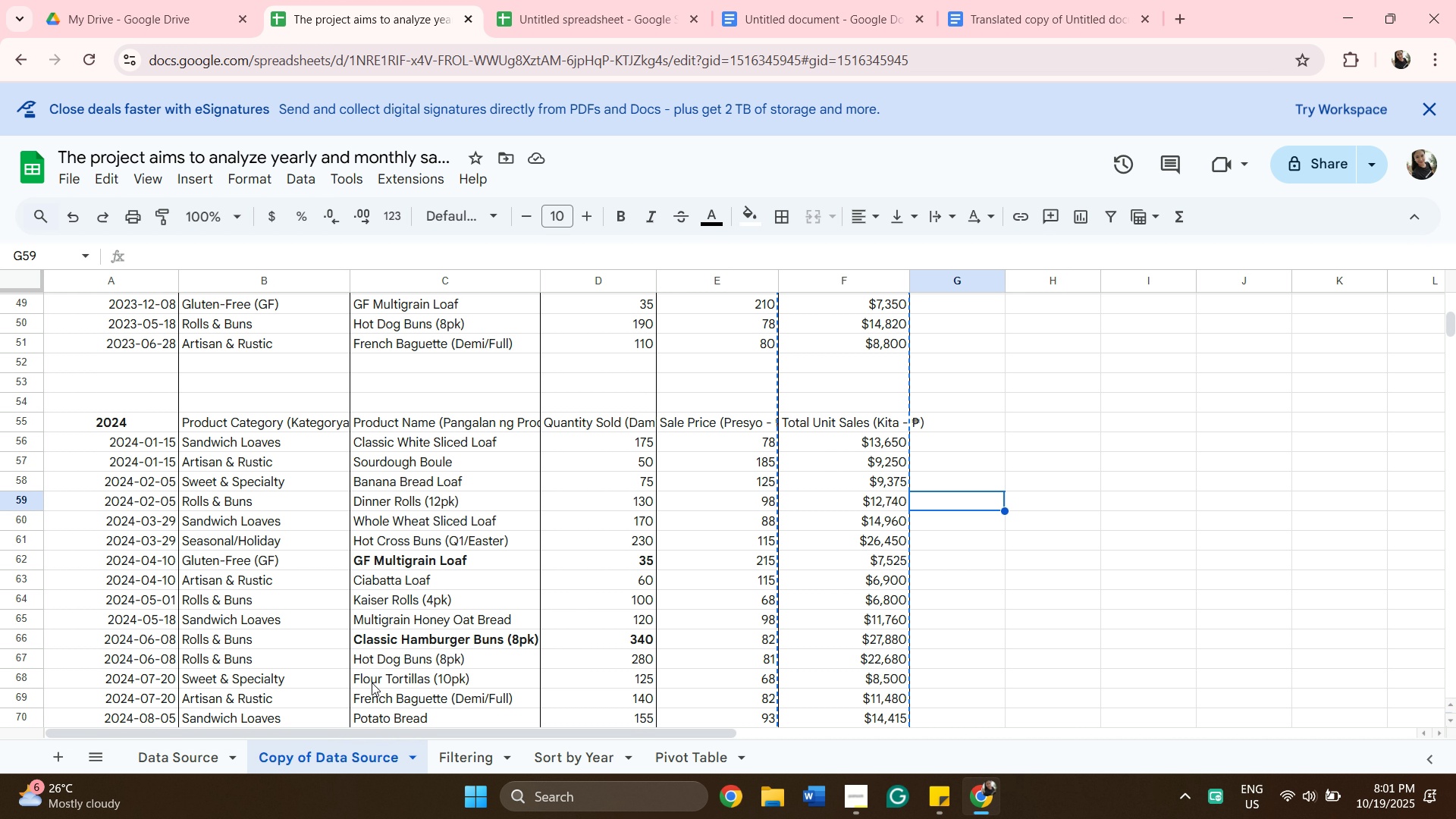 
scroll: coordinate [347, 459], scroll_direction: up, amount: 13.0
 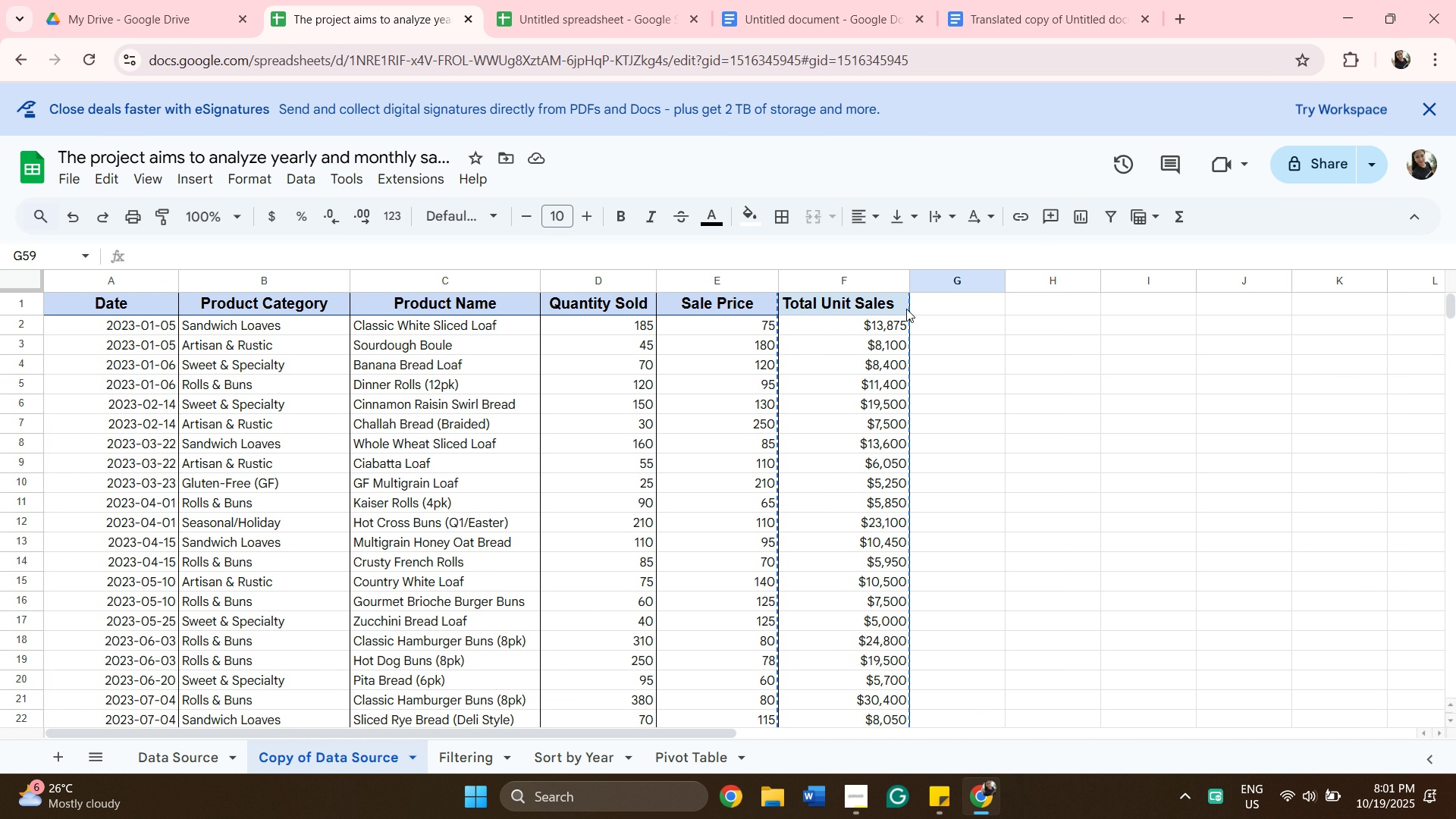 
left_click([855, 300])
 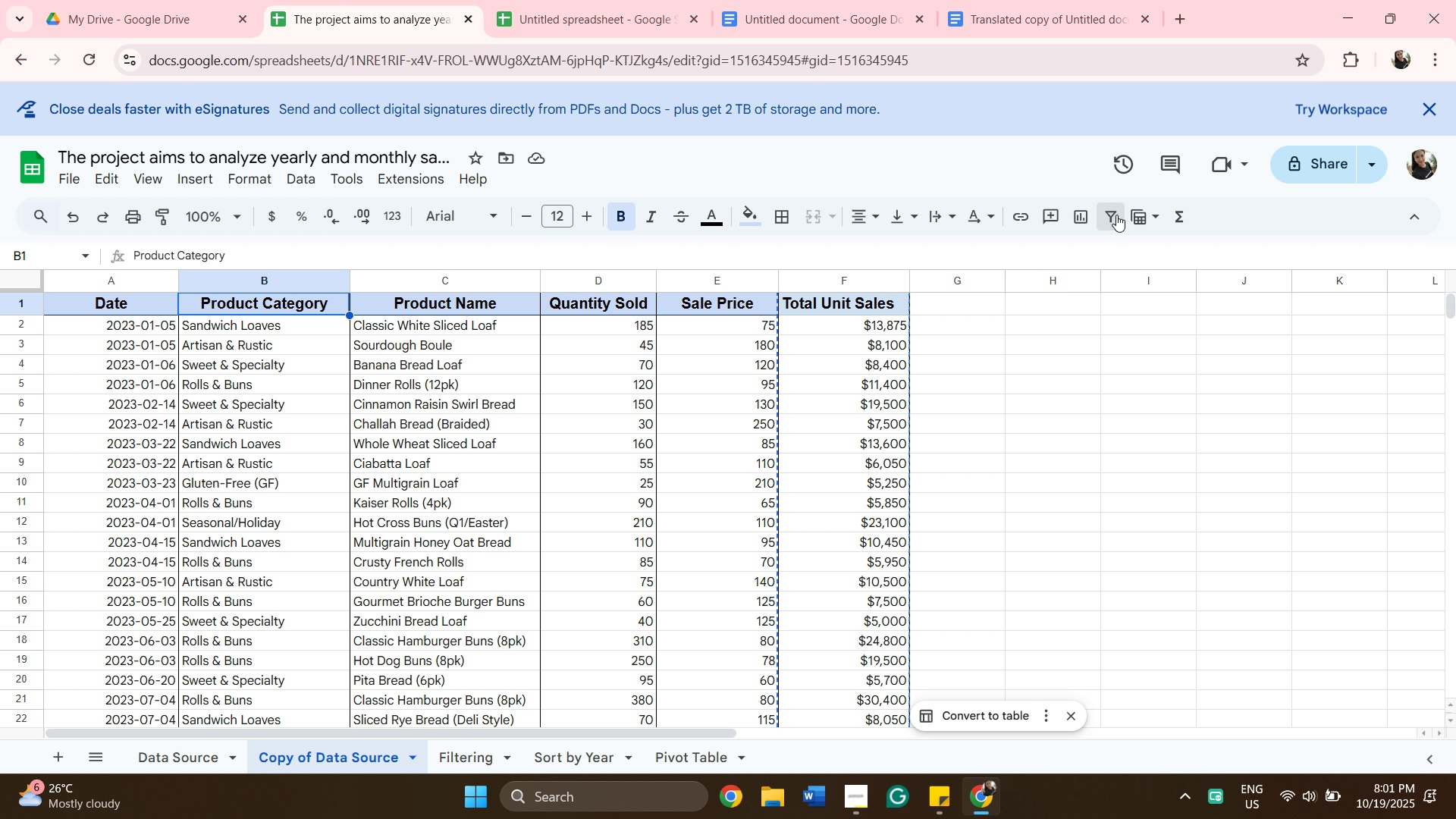 
wait(10.49)
 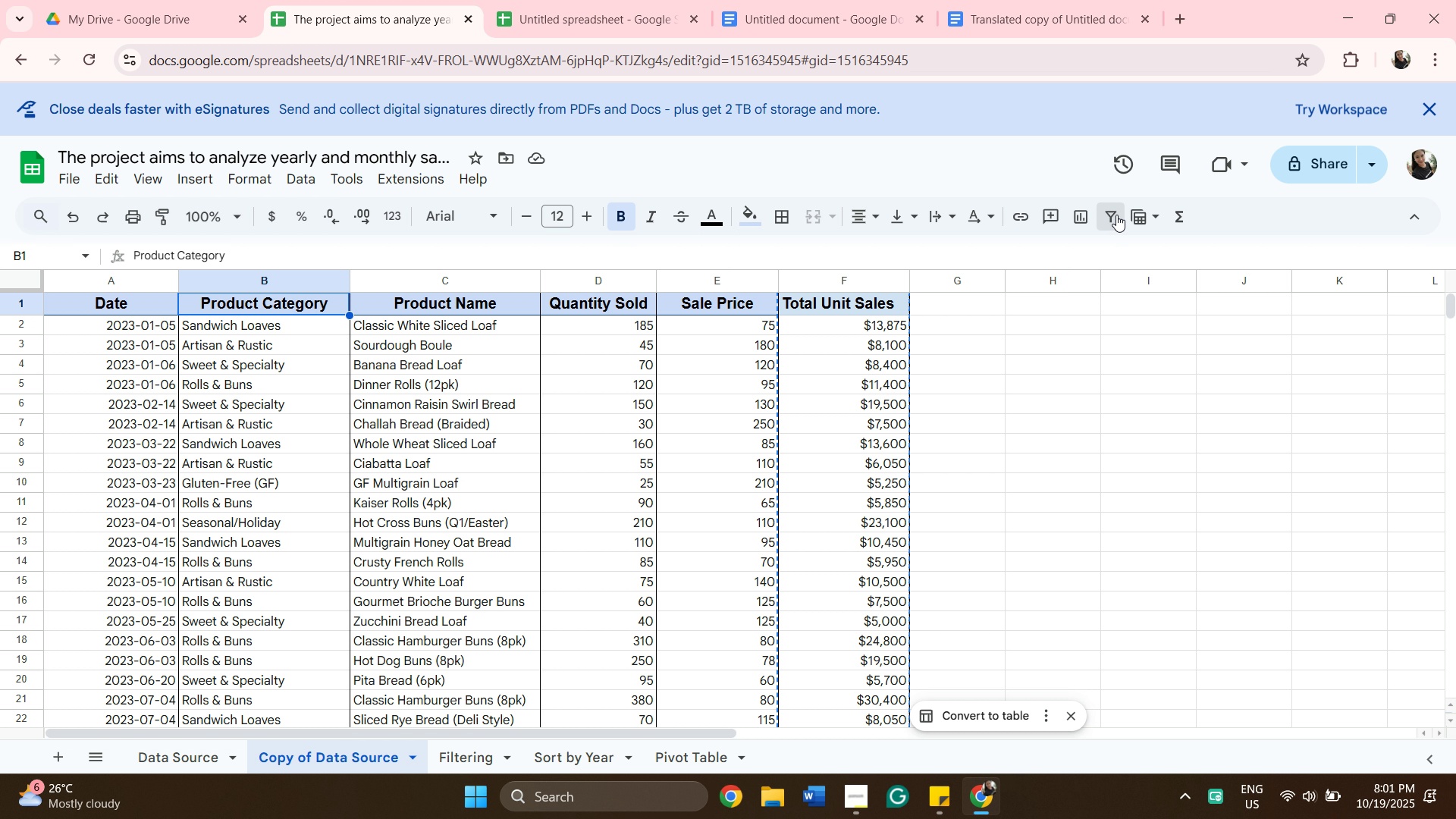 
left_click([1116, 215])
 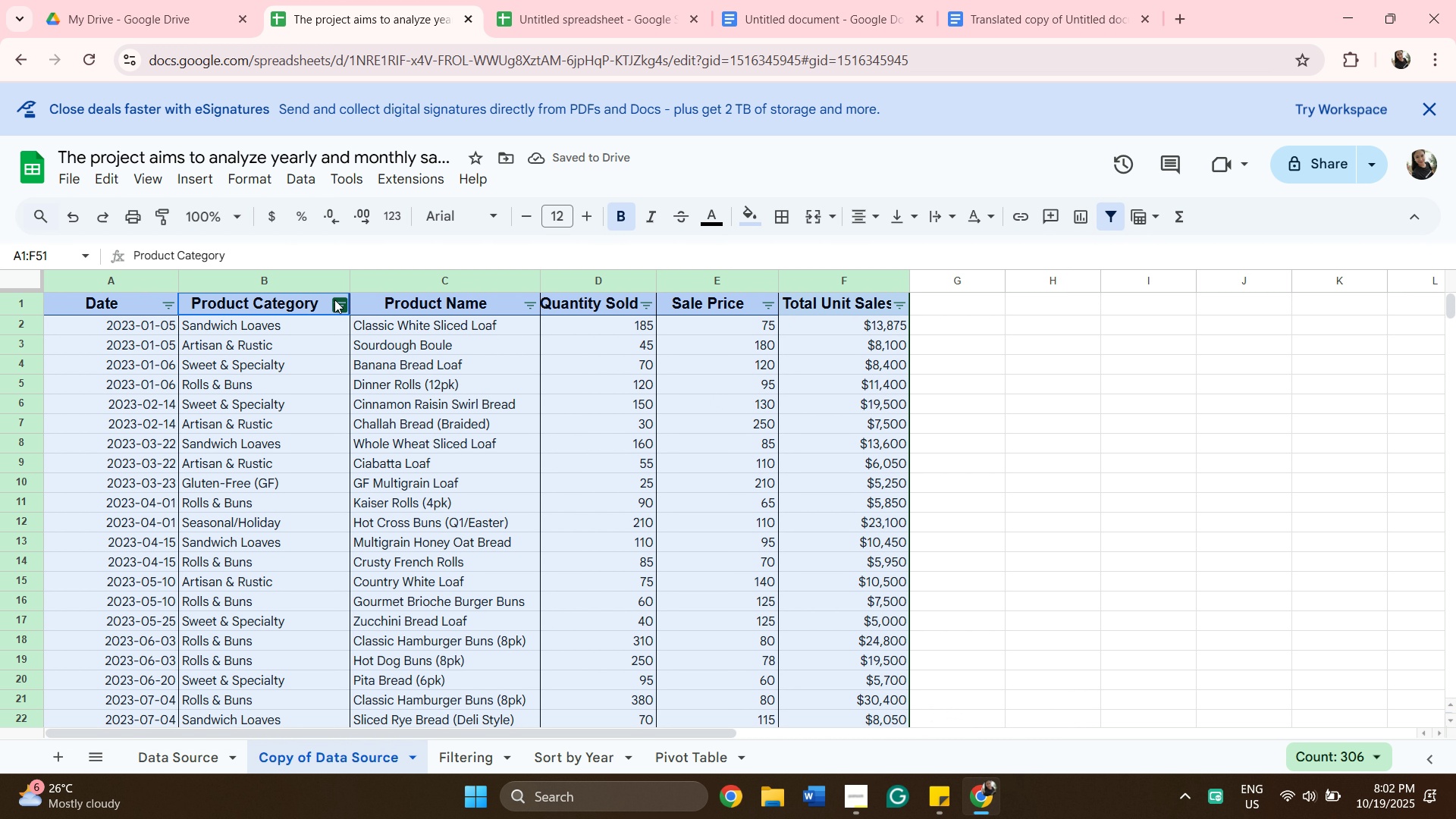 
left_click([334, 300])
 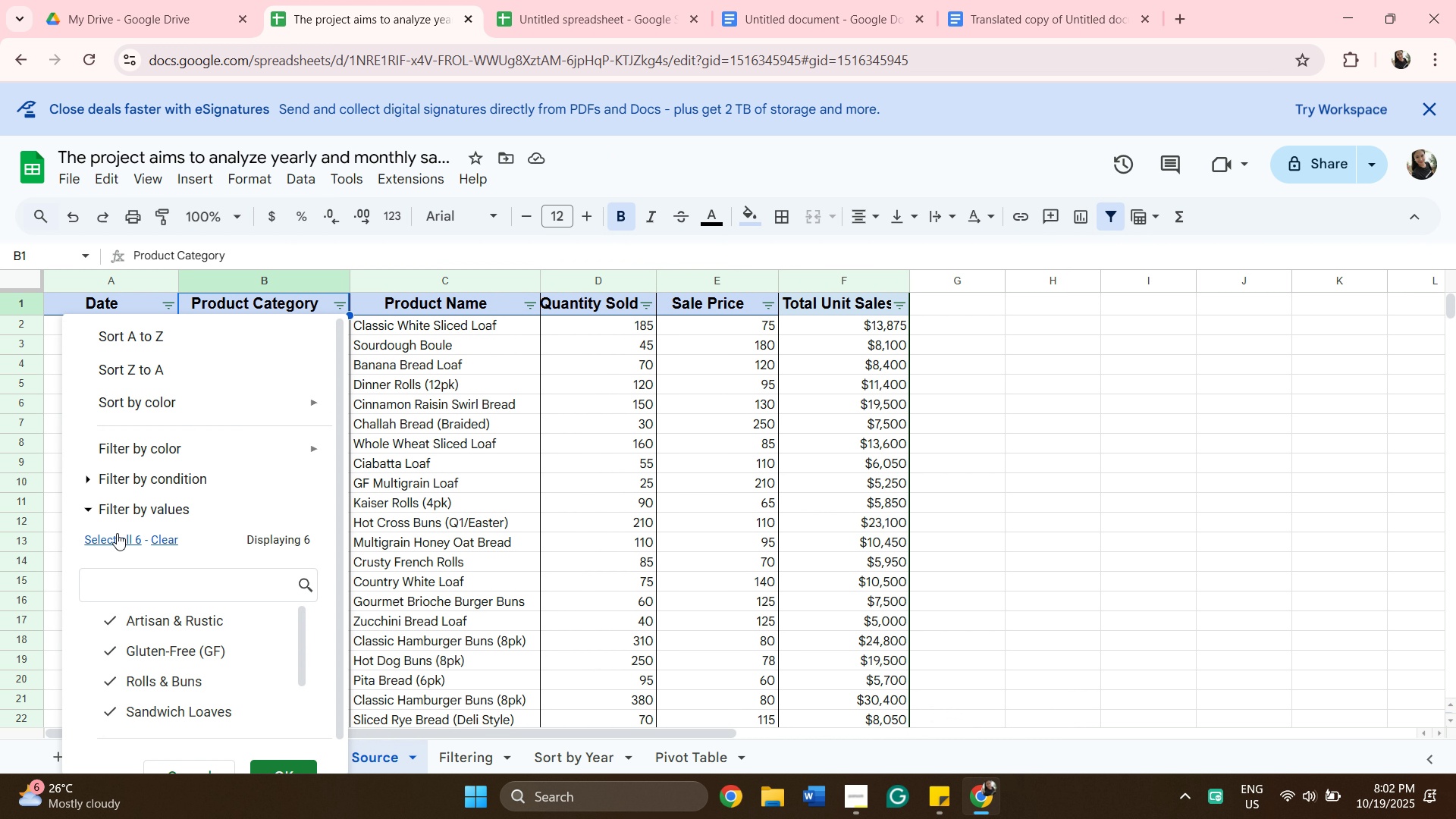 
left_click([116, 538])
 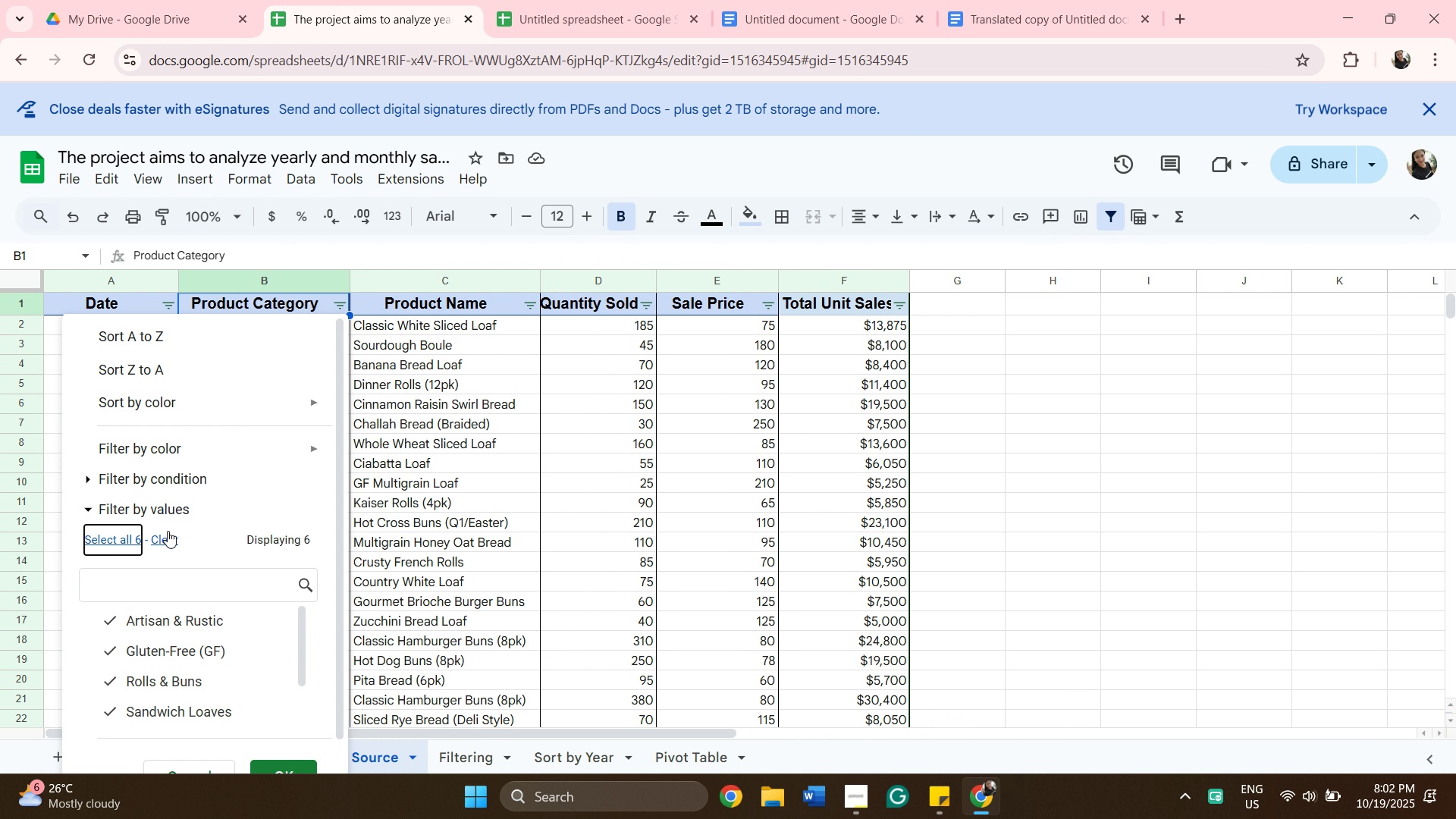 
left_click([170, 529])
 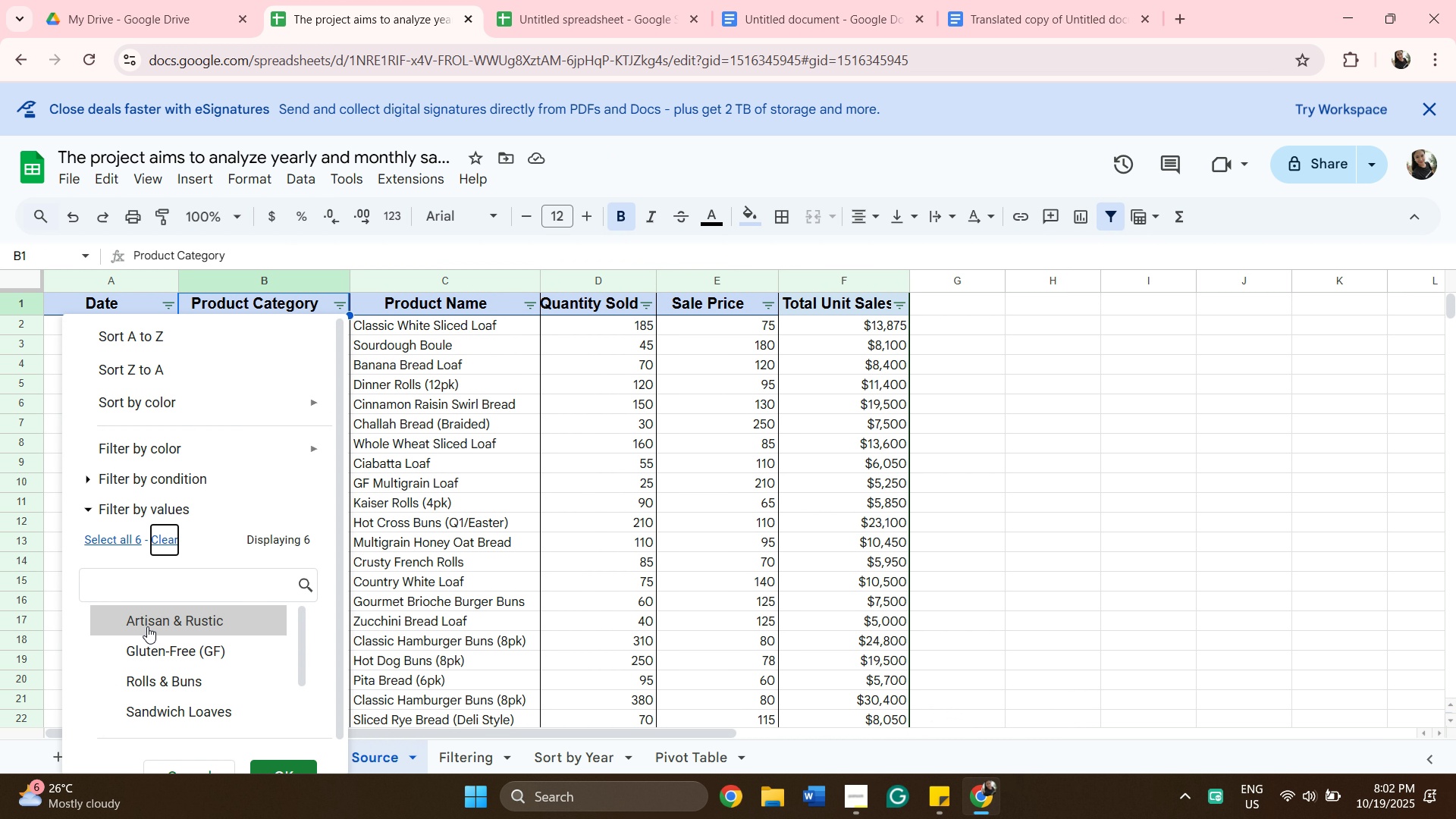 
left_click([147, 624])
 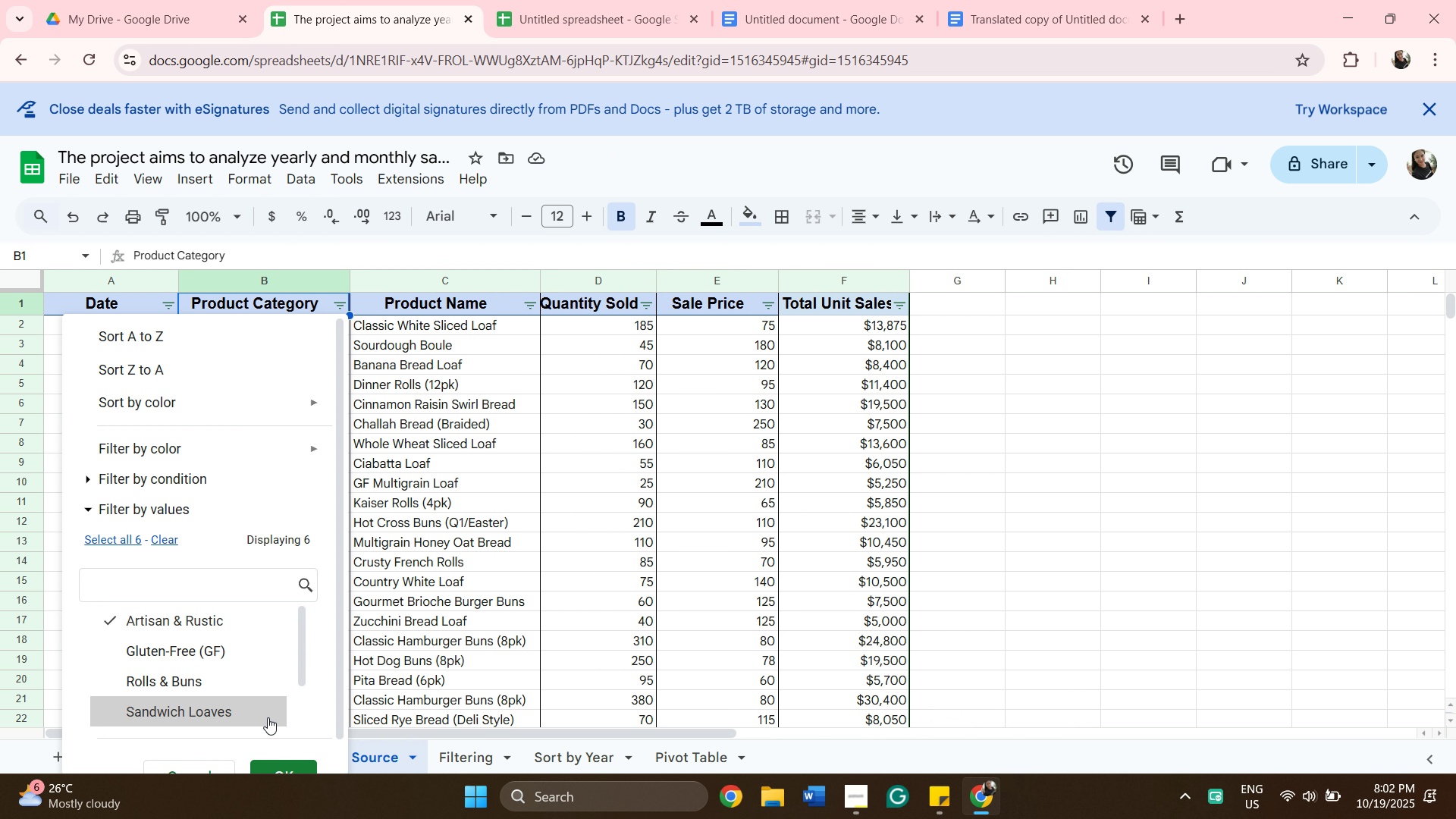 
scroll: coordinate [268, 717], scroll_direction: down, amount: 1.0
 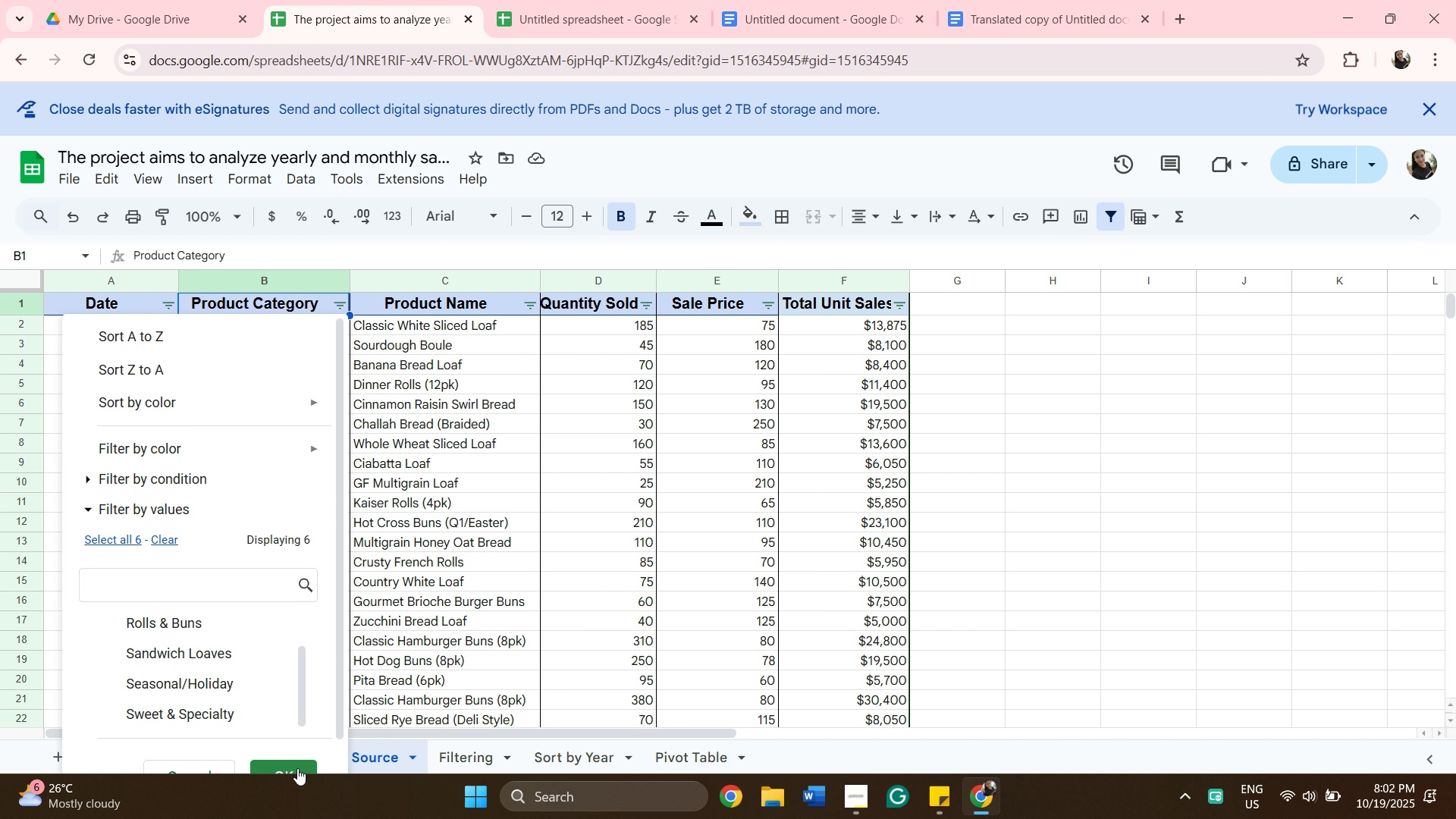 
left_click([297, 767])
 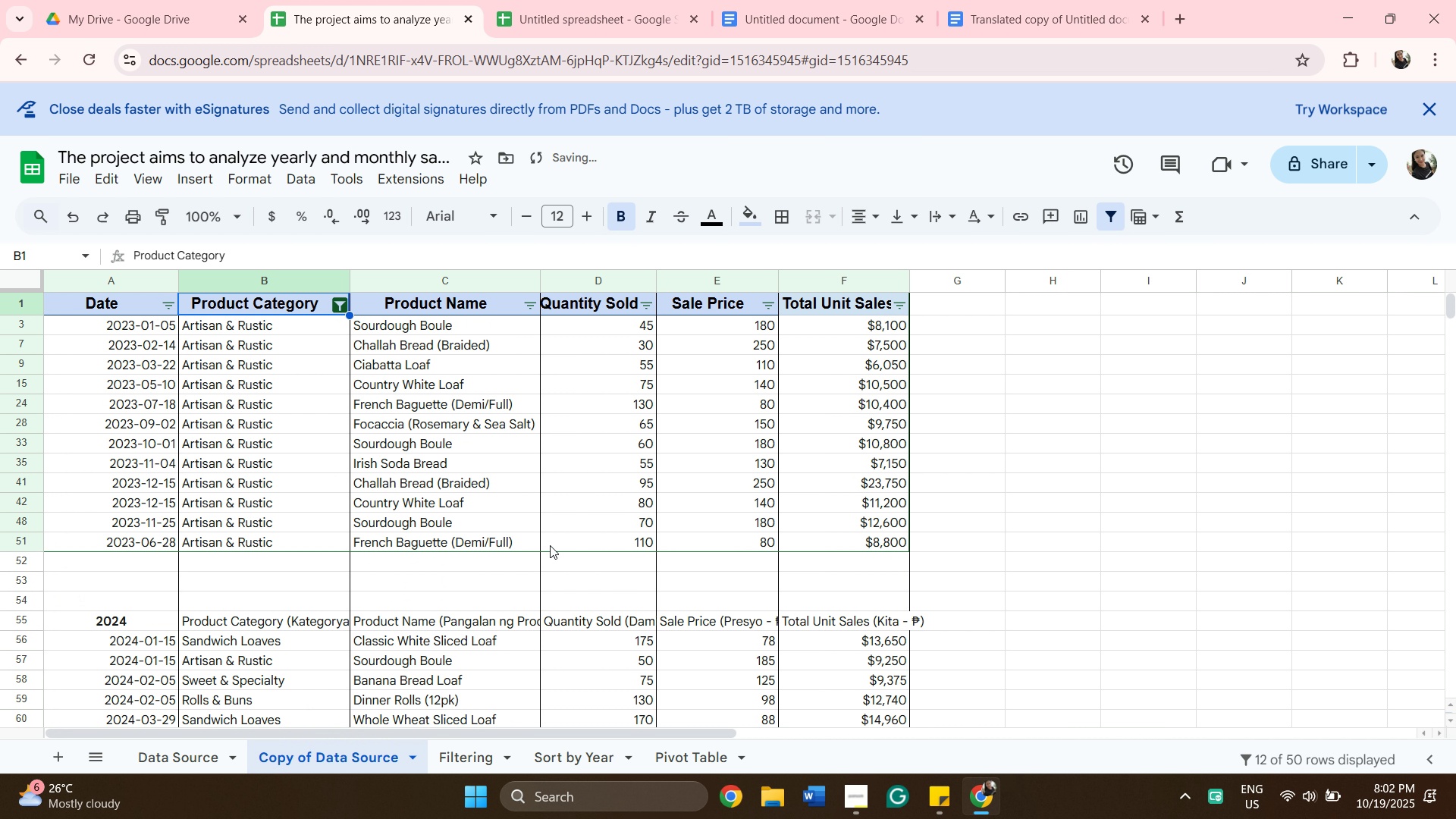 
scroll: coordinate [625, 572], scroll_direction: down, amount: 14.0
 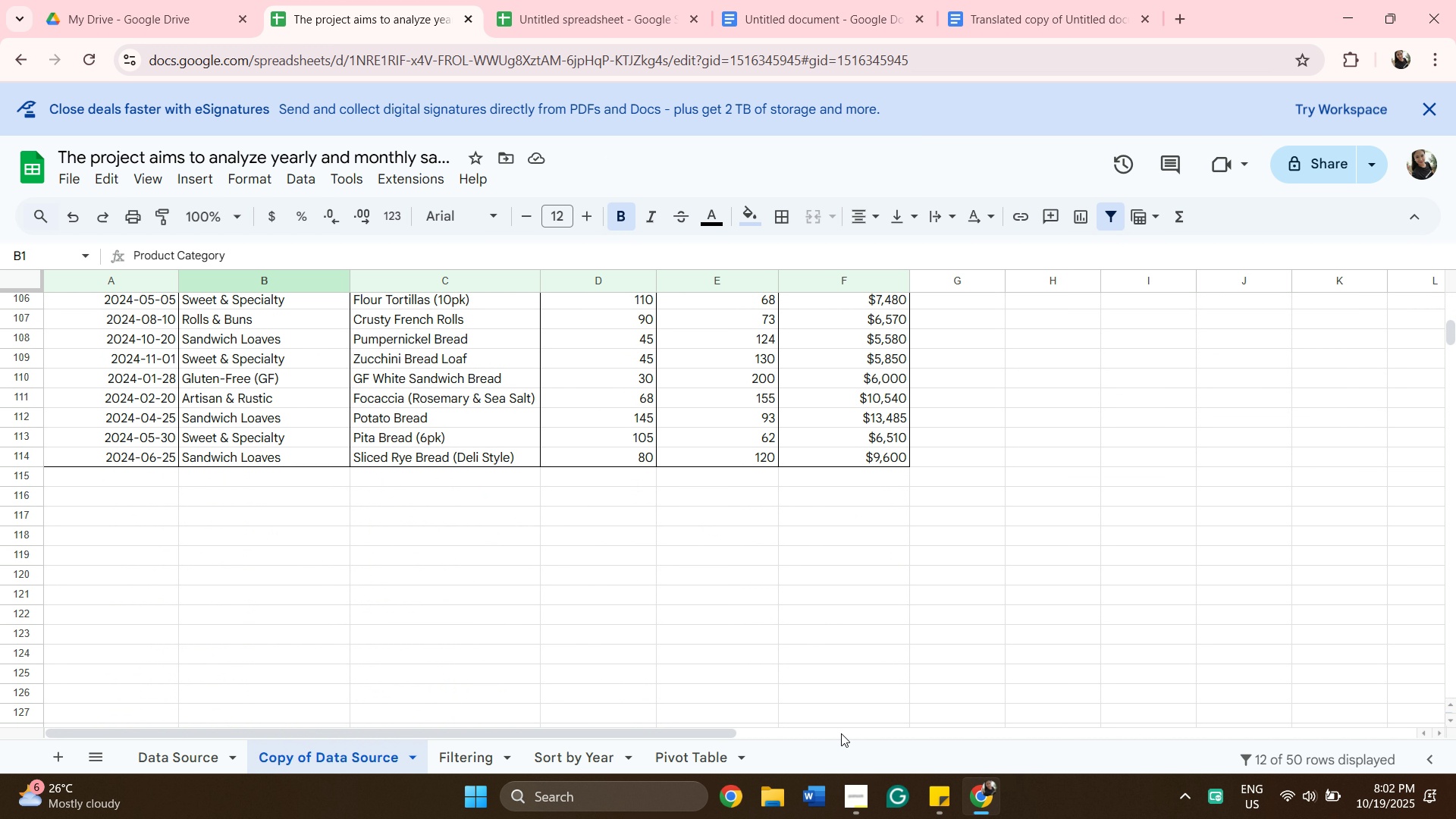 
wait(5.28)
 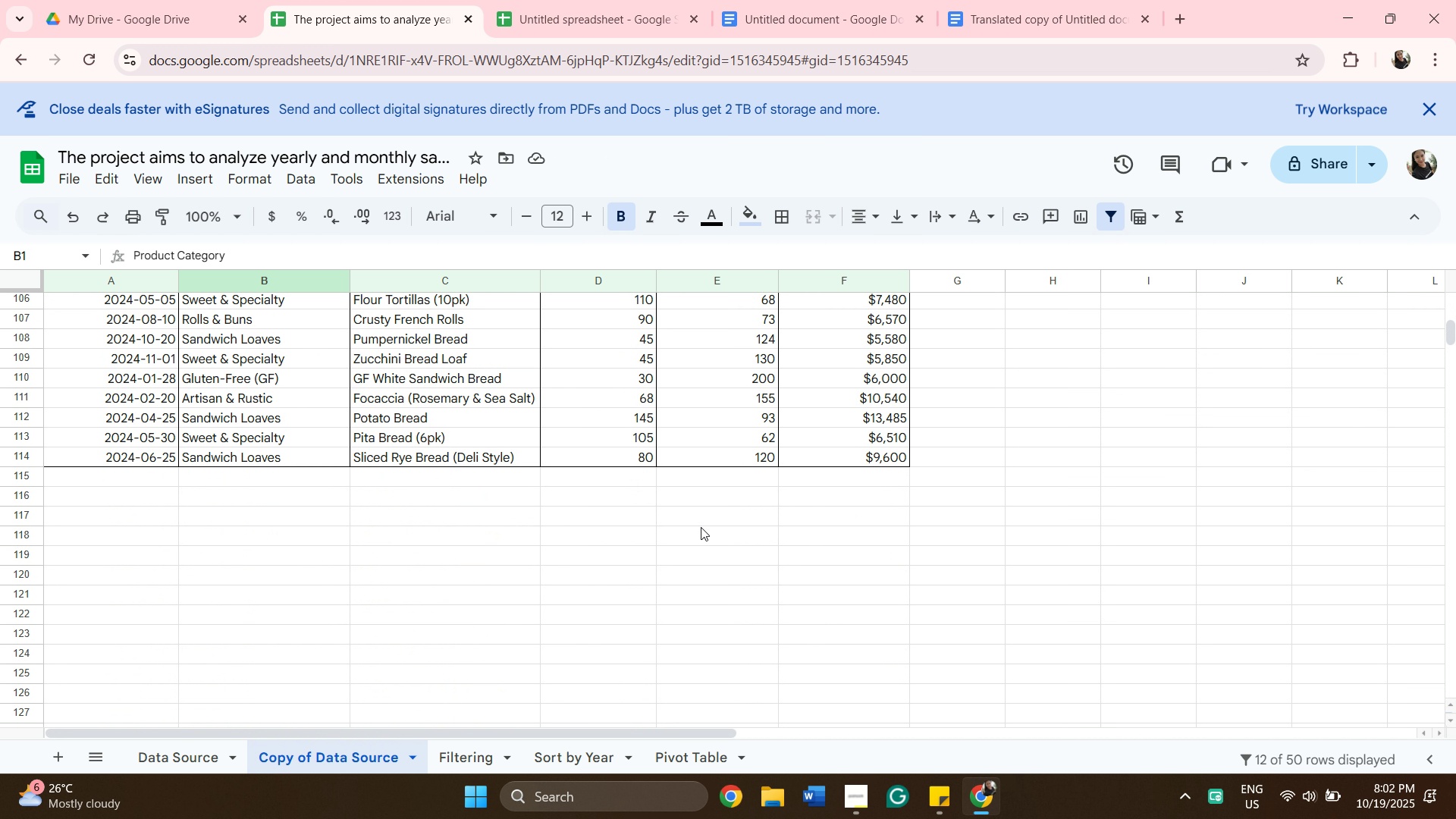 
scroll: coordinate [984, 576], scroll_direction: up, amount: 16.0
 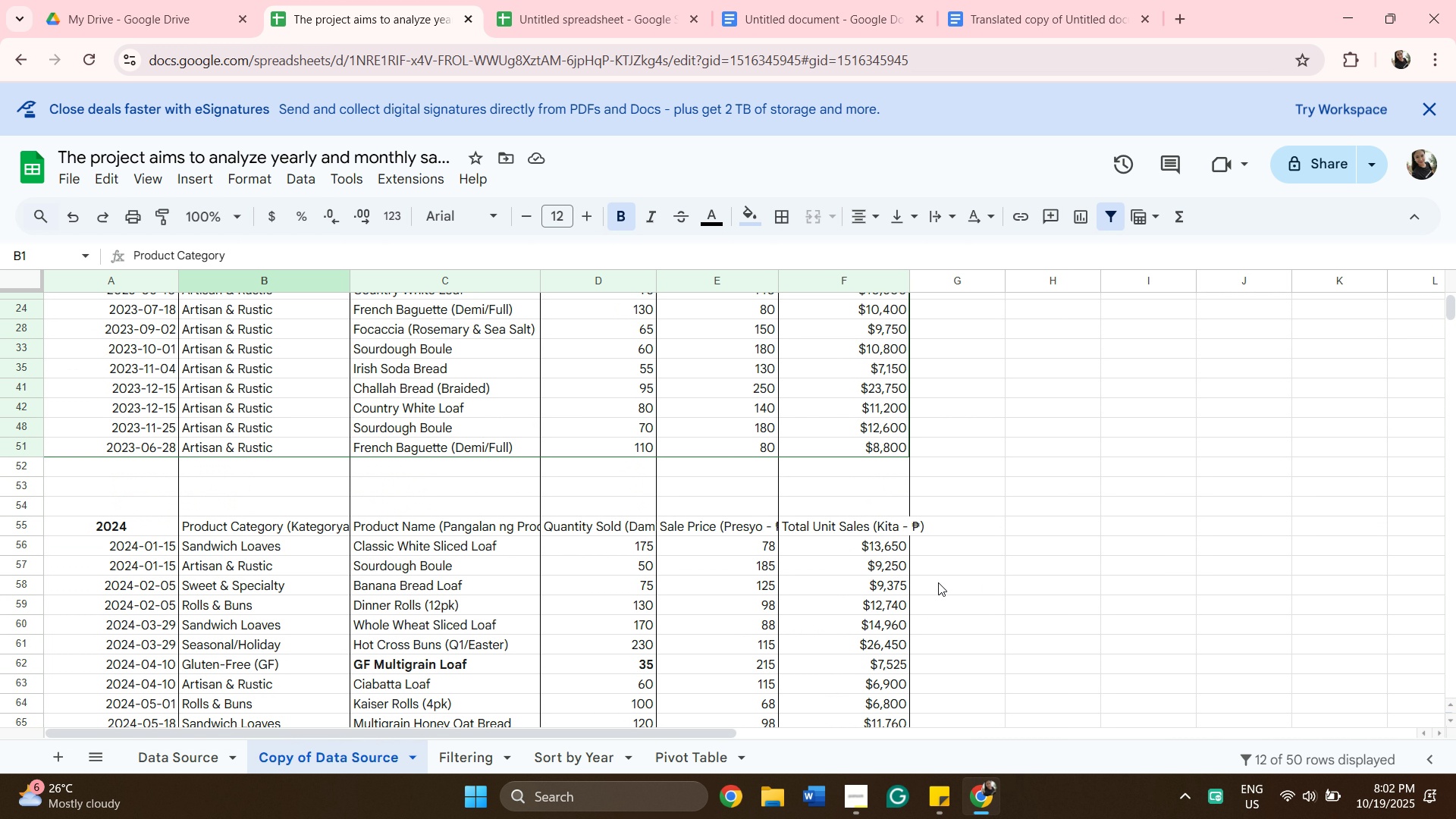 
scroll: coordinate [938, 582], scroll_direction: down, amount: 2.0
 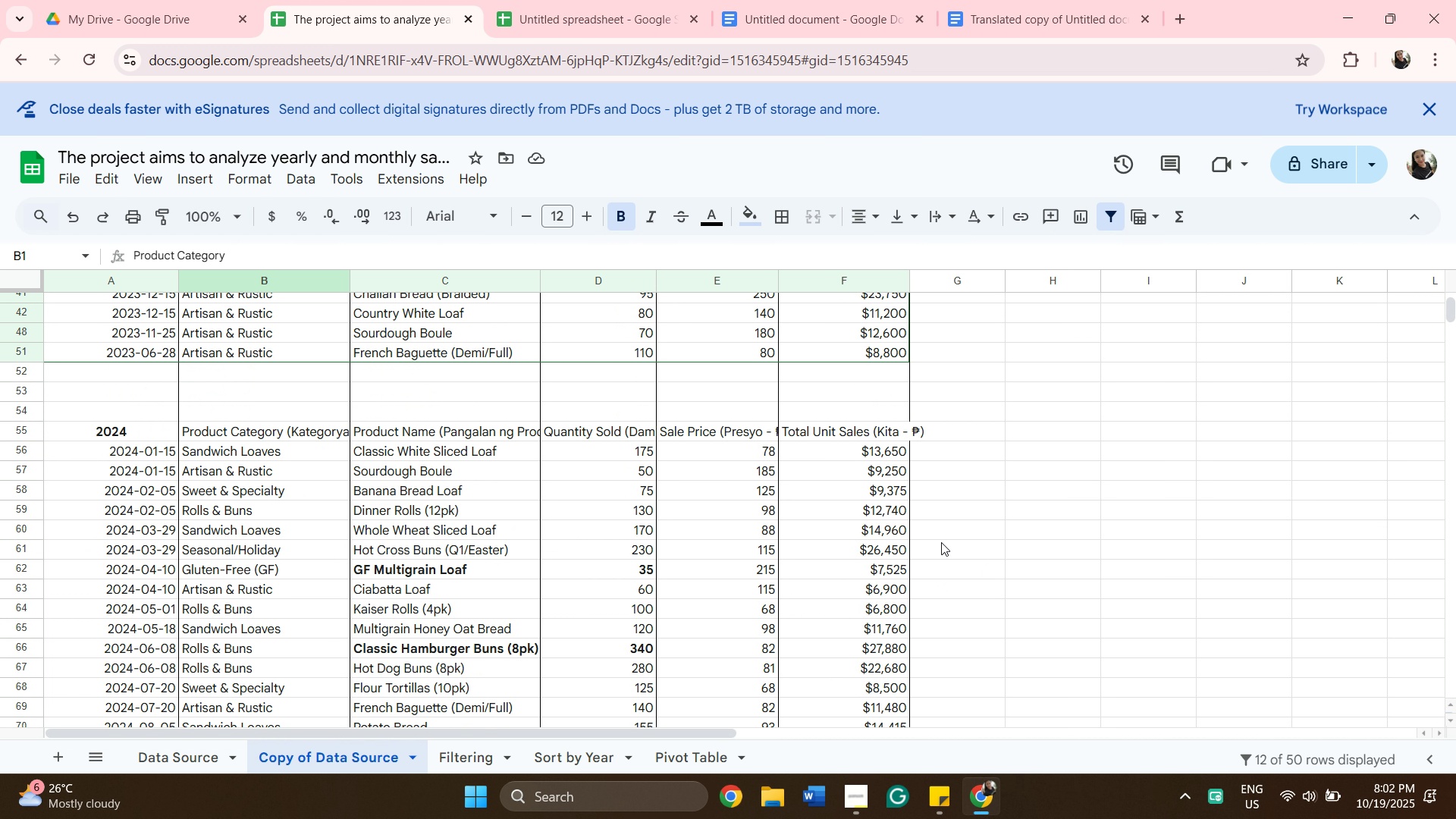 
scroll: coordinate [941, 541], scroll_direction: up, amount: 3.0
 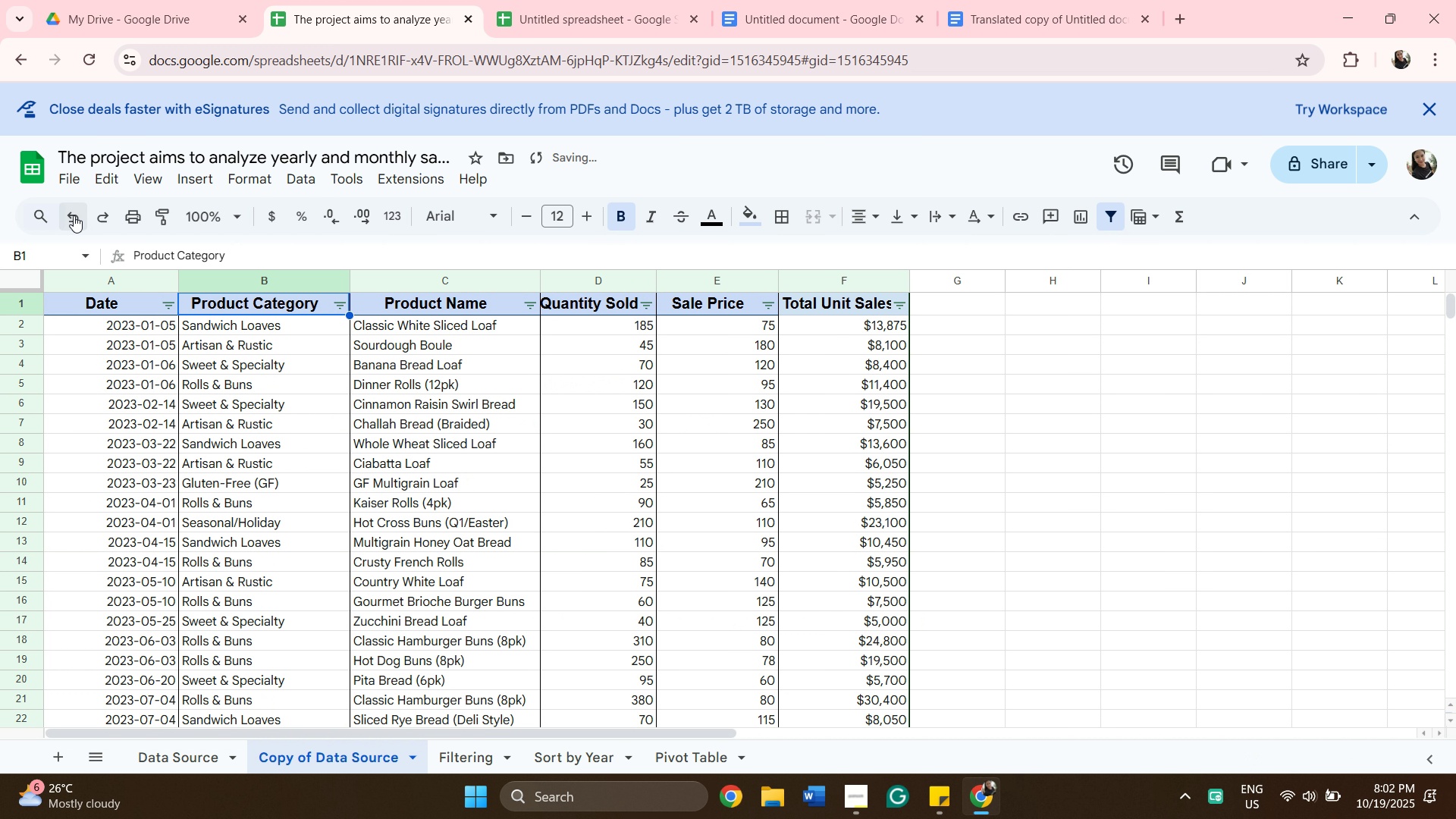 
scroll: coordinate [617, 467], scroll_direction: down, amount: 23.0
 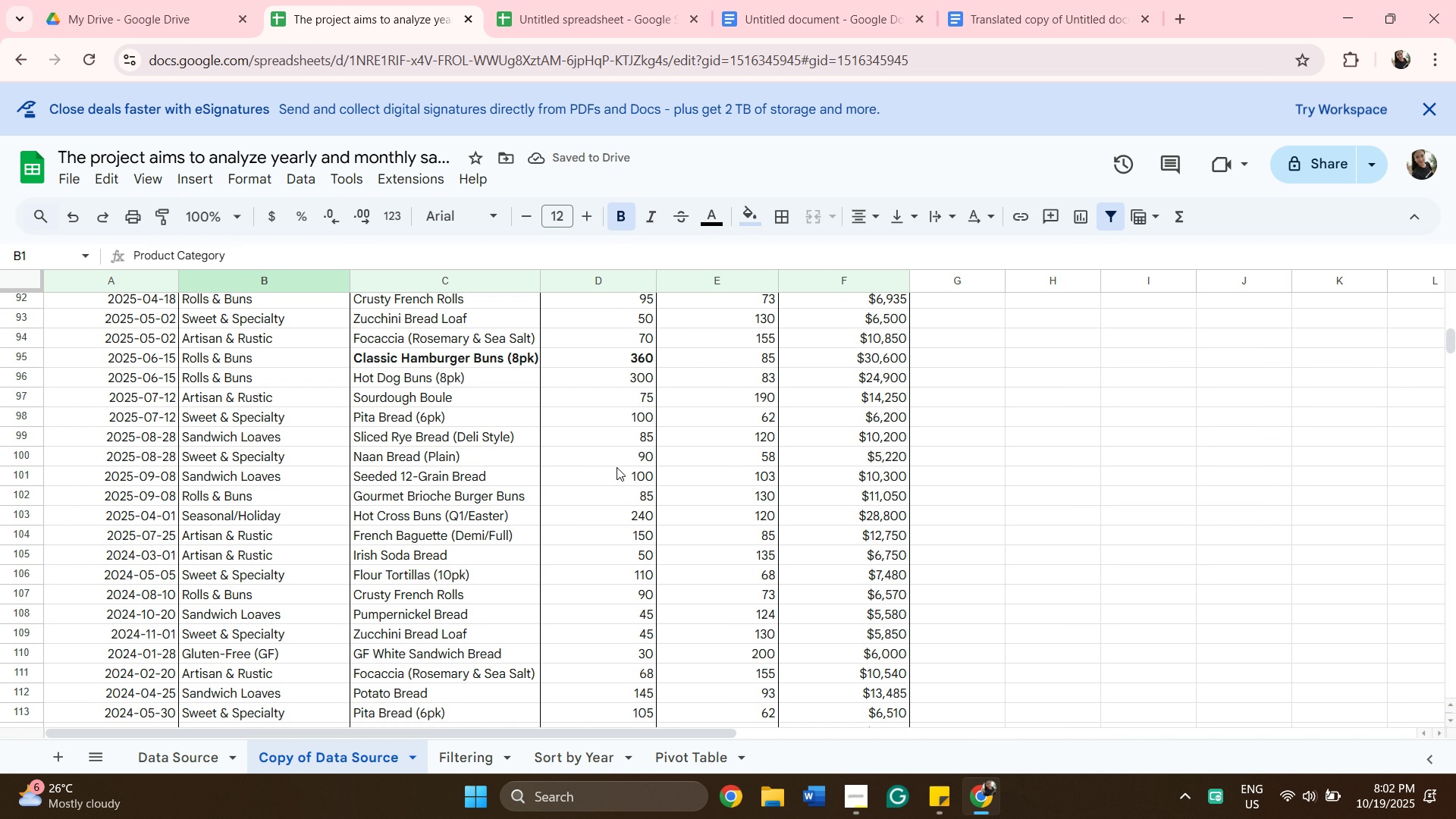 
scroll: coordinate [617, 463], scroll_direction: up, amount: 26.0
 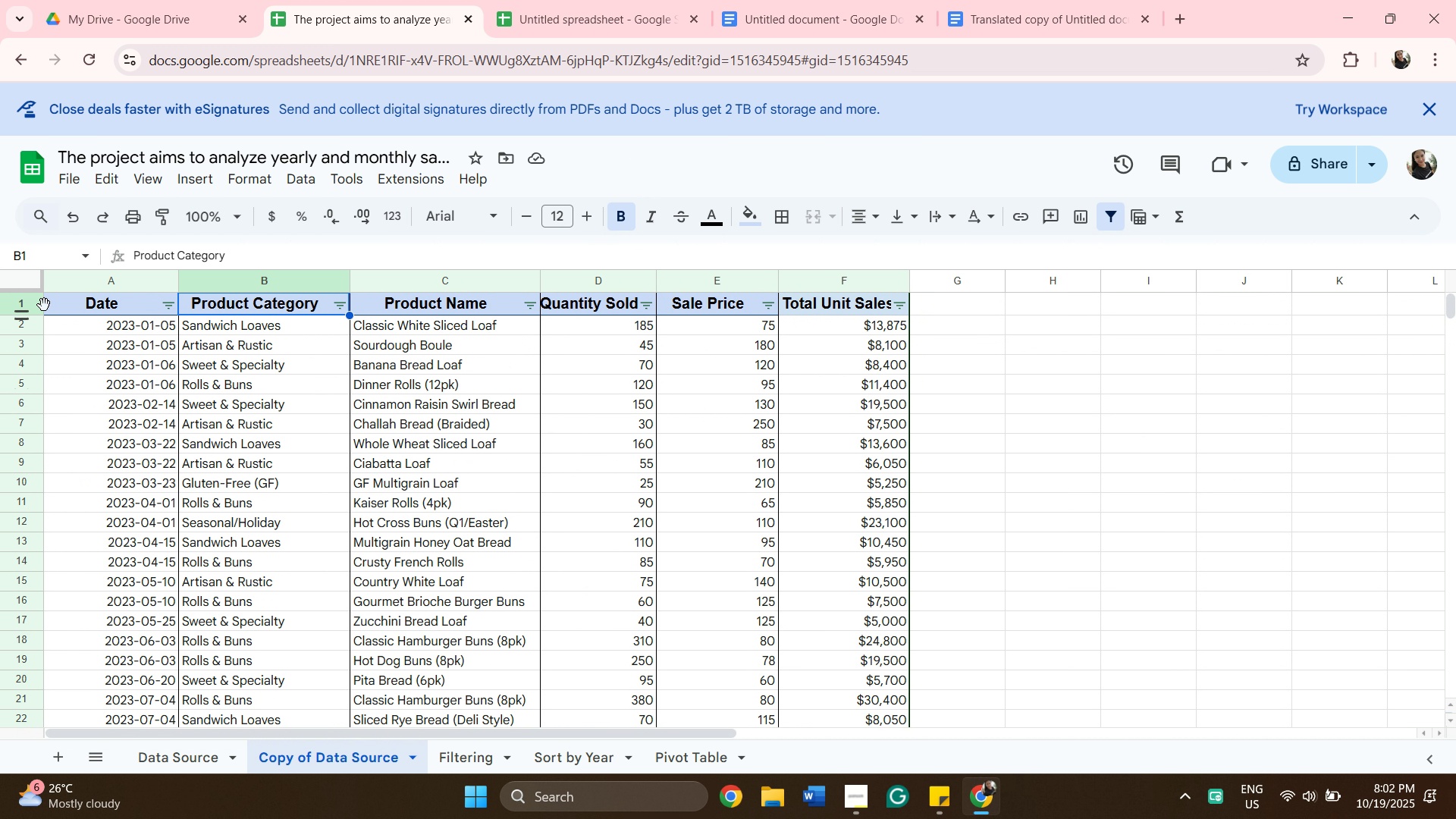 
wait(5.72)
 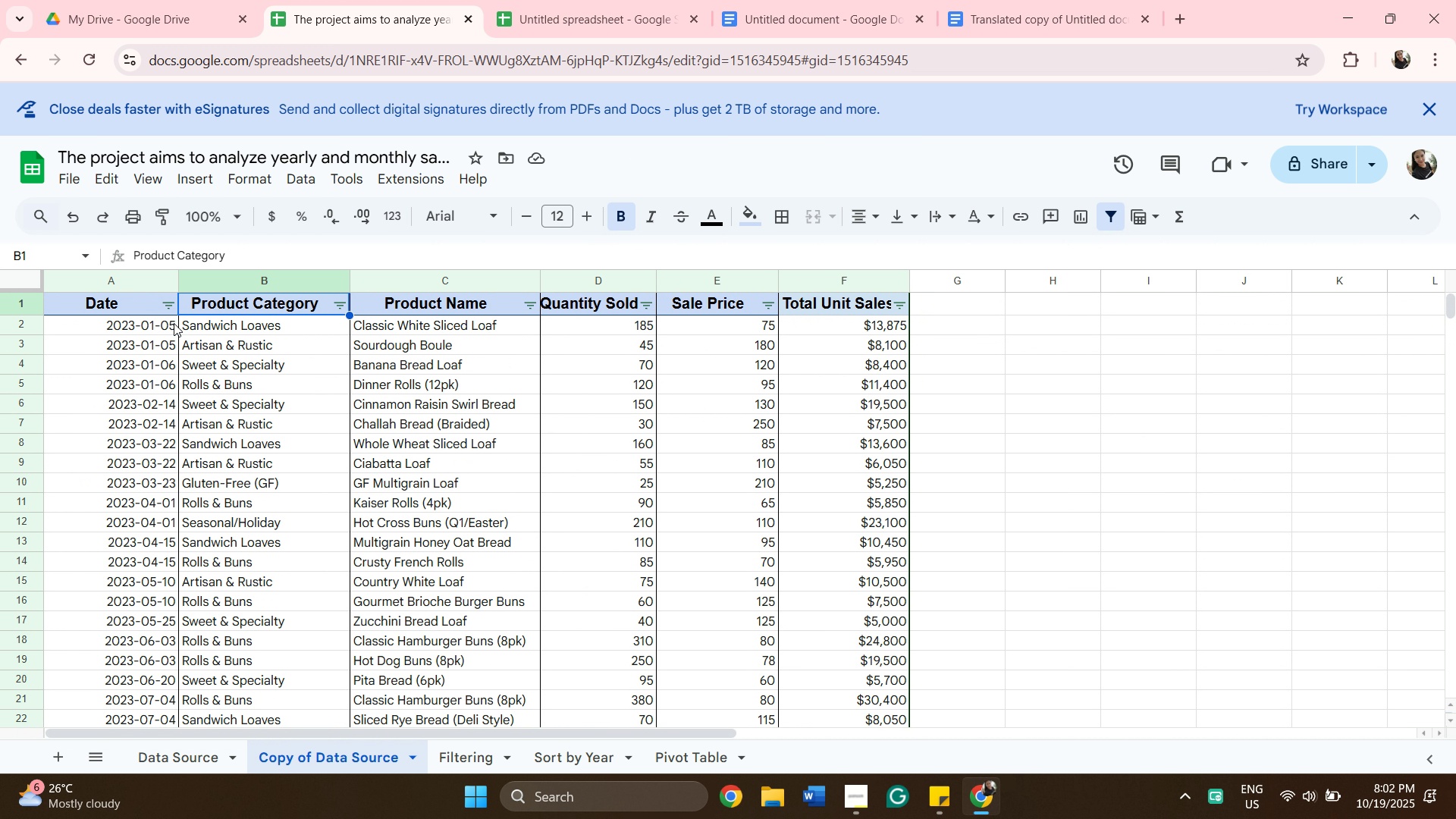 
left_click([77, 223])
 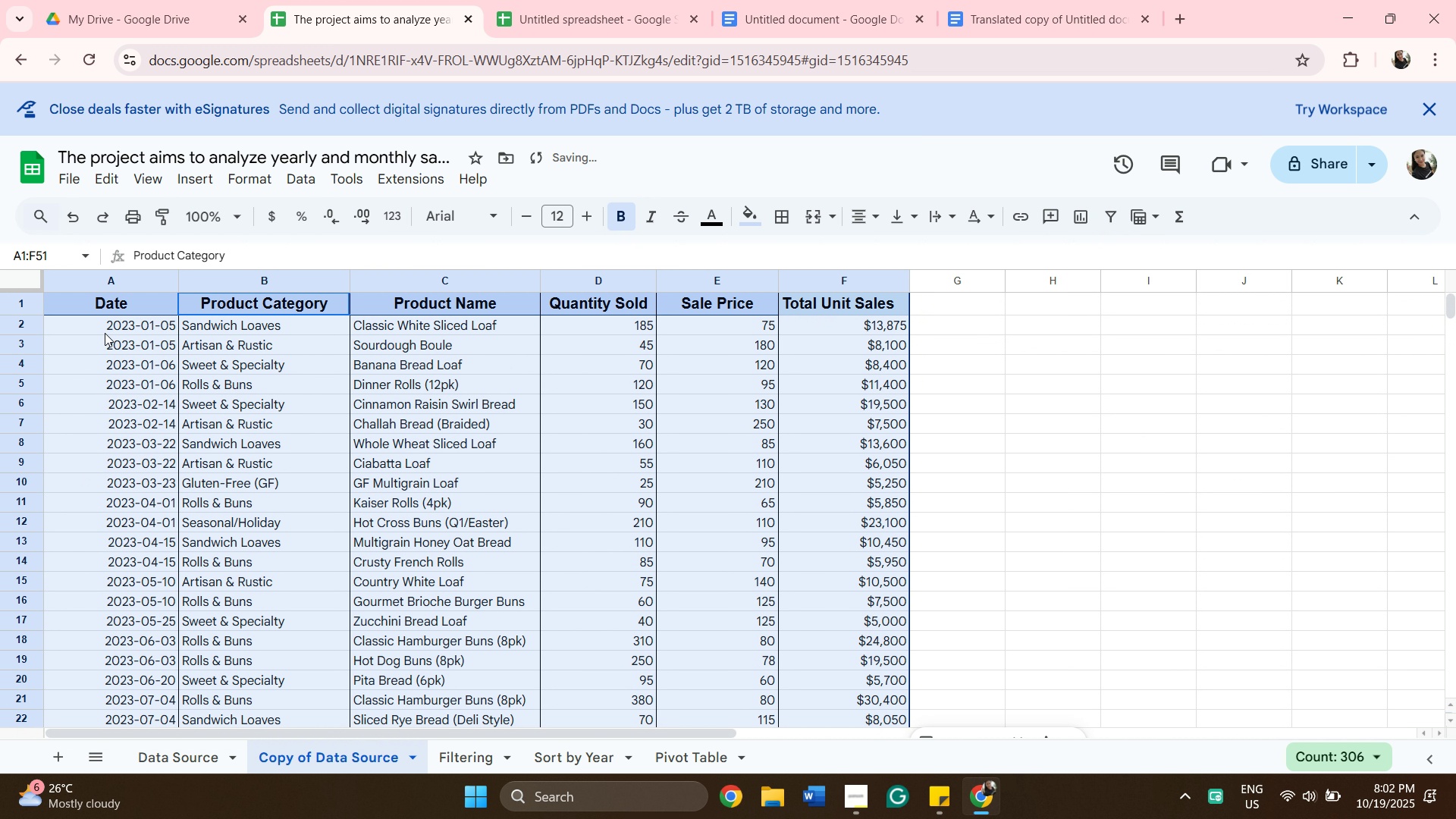 
scroll: coordinate [434, 576], scroll_direction: down, amount: 11.0
 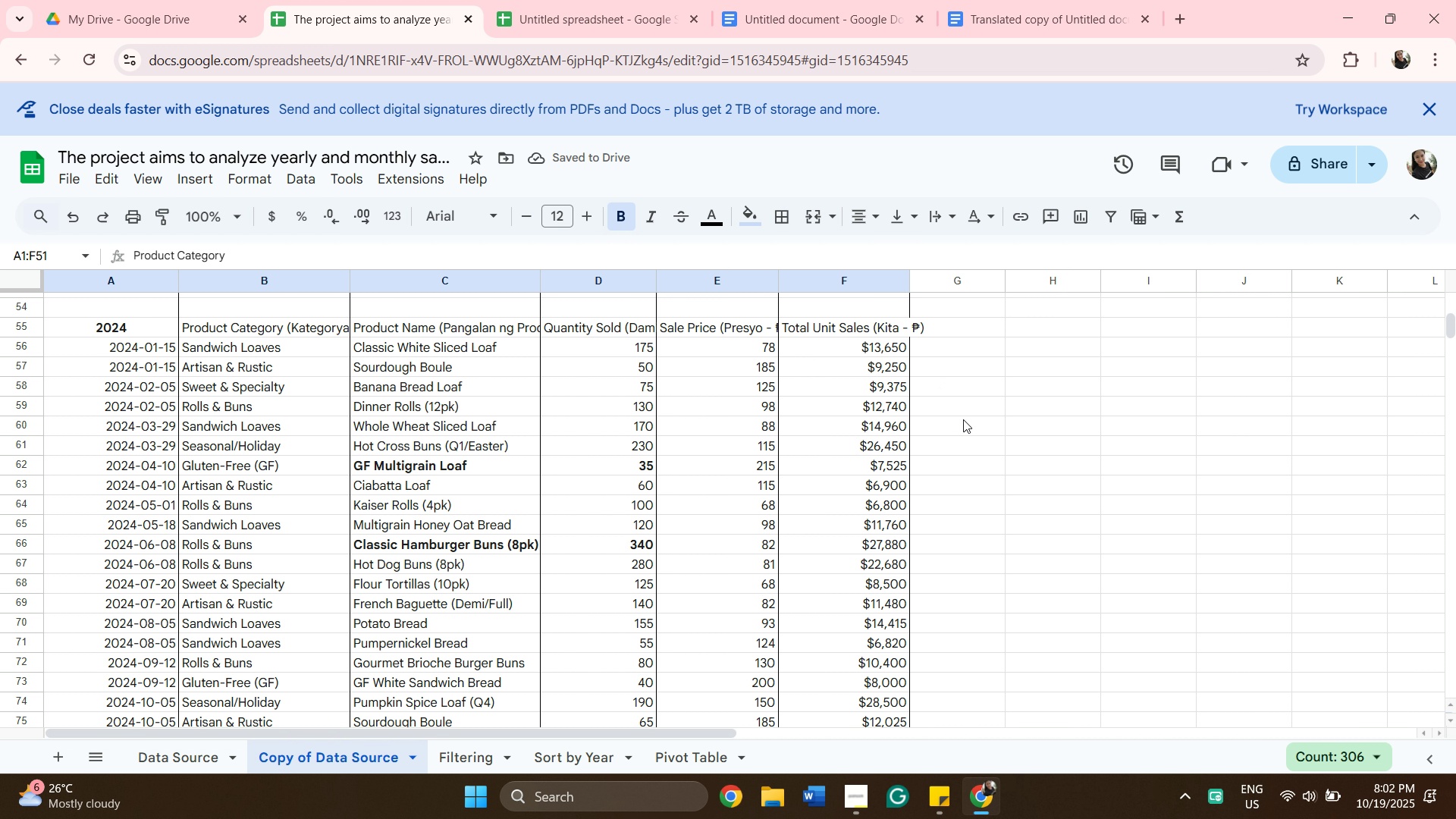 
left_click([963, 419])
 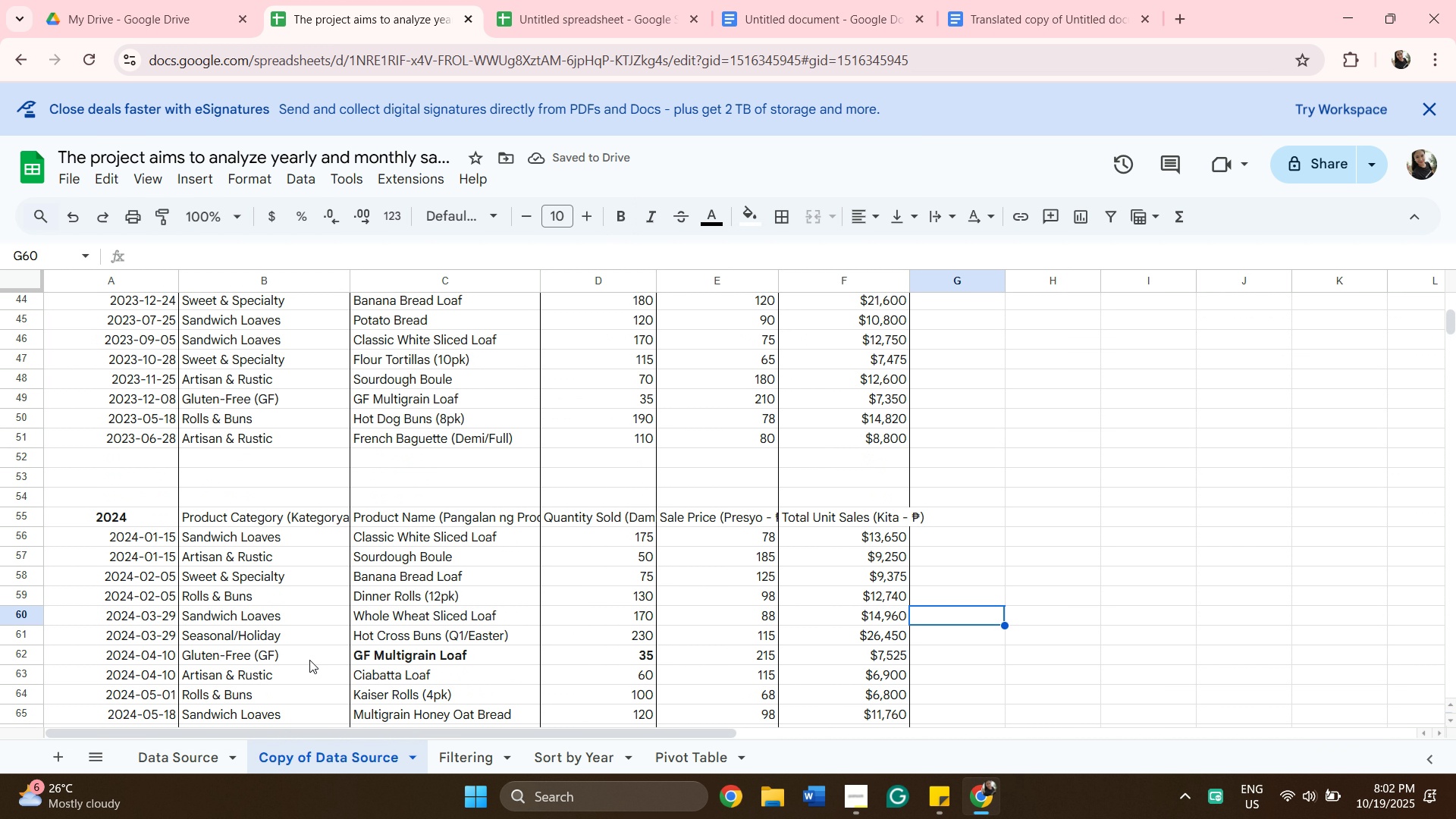 
scroll: coordinate [243, 560], scroll_direction: up, amount: 18.0
 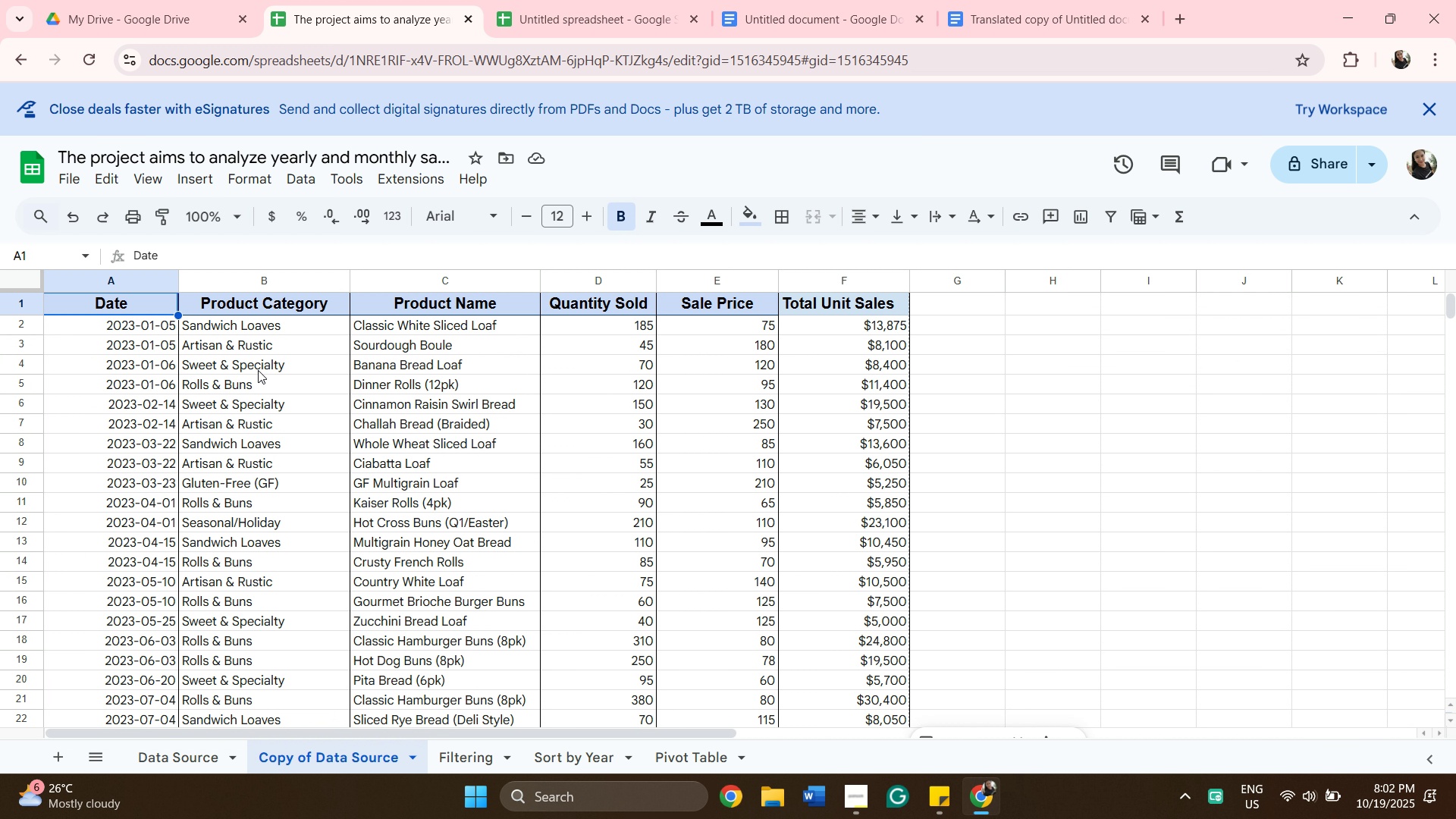 
scroll: coordinate [452, 469], scroll_direction: down, amount: 21.0
 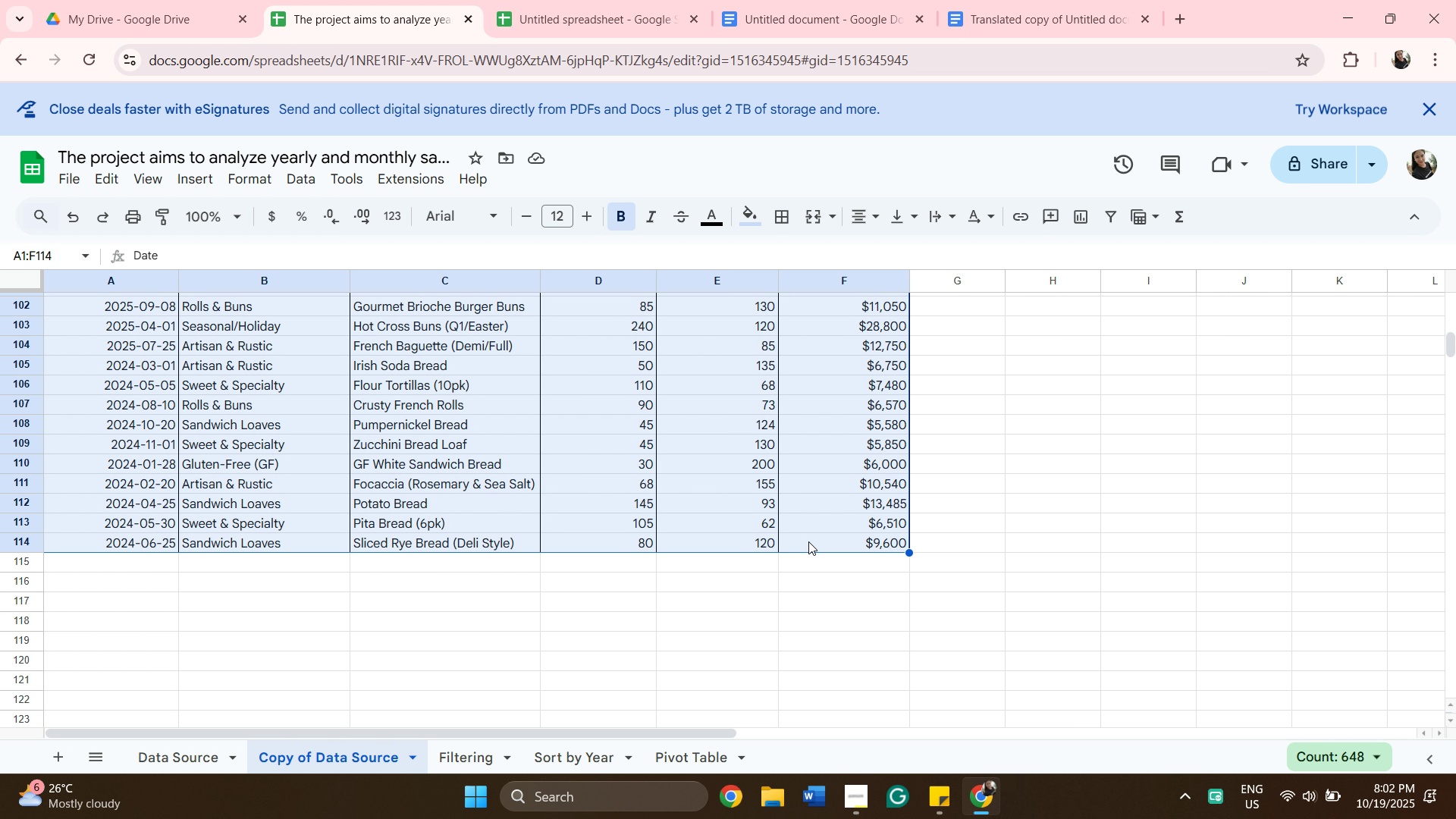 
hold_key(key=ShiftLeft, duration=0.57)
left_click([808, 541])
 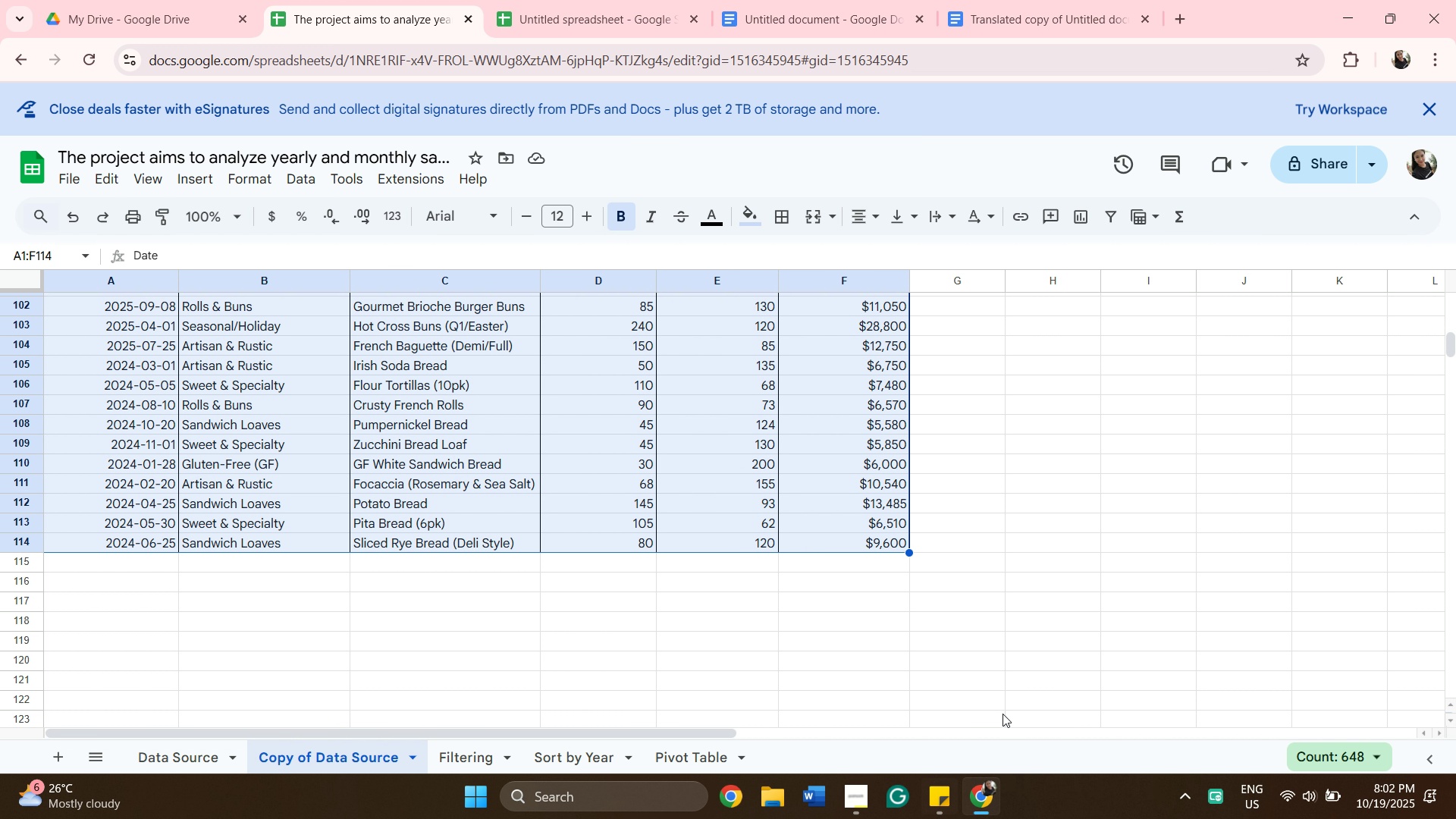 
scroll: coordinate [892, 434], scroll_direction: up, amount: 30.0
 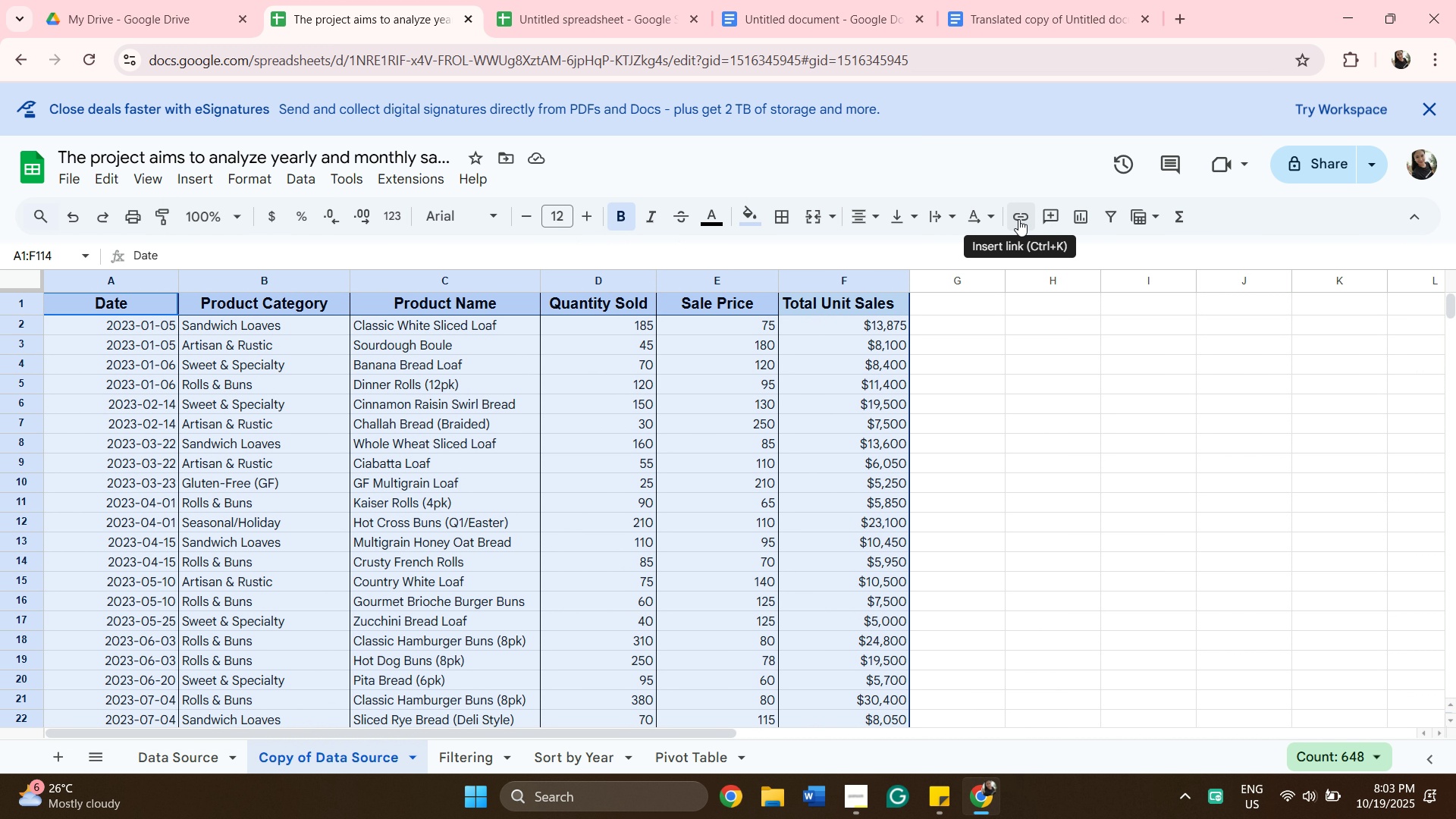 
wait(5.16)
 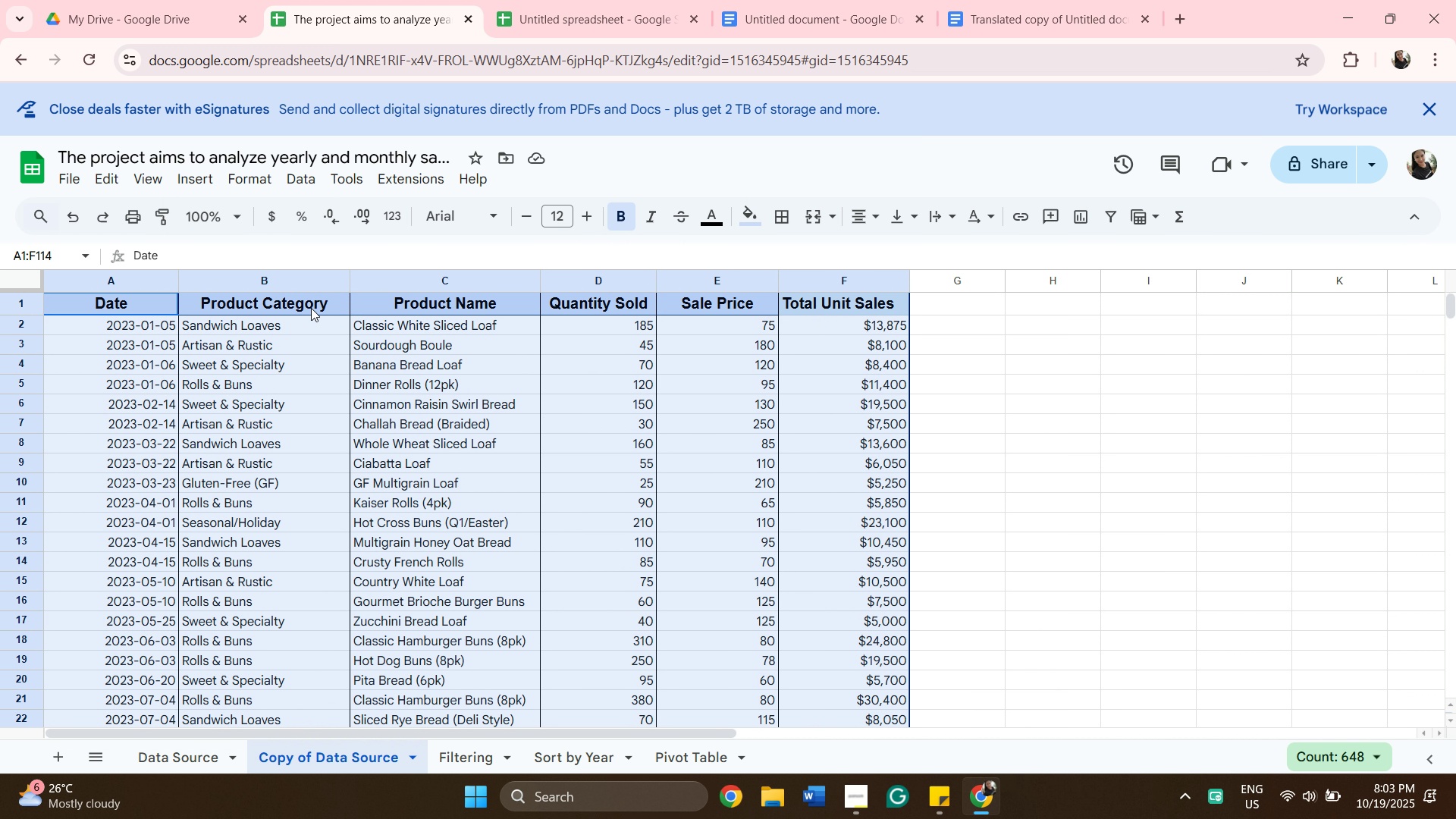 
left_click([1103, 212])
 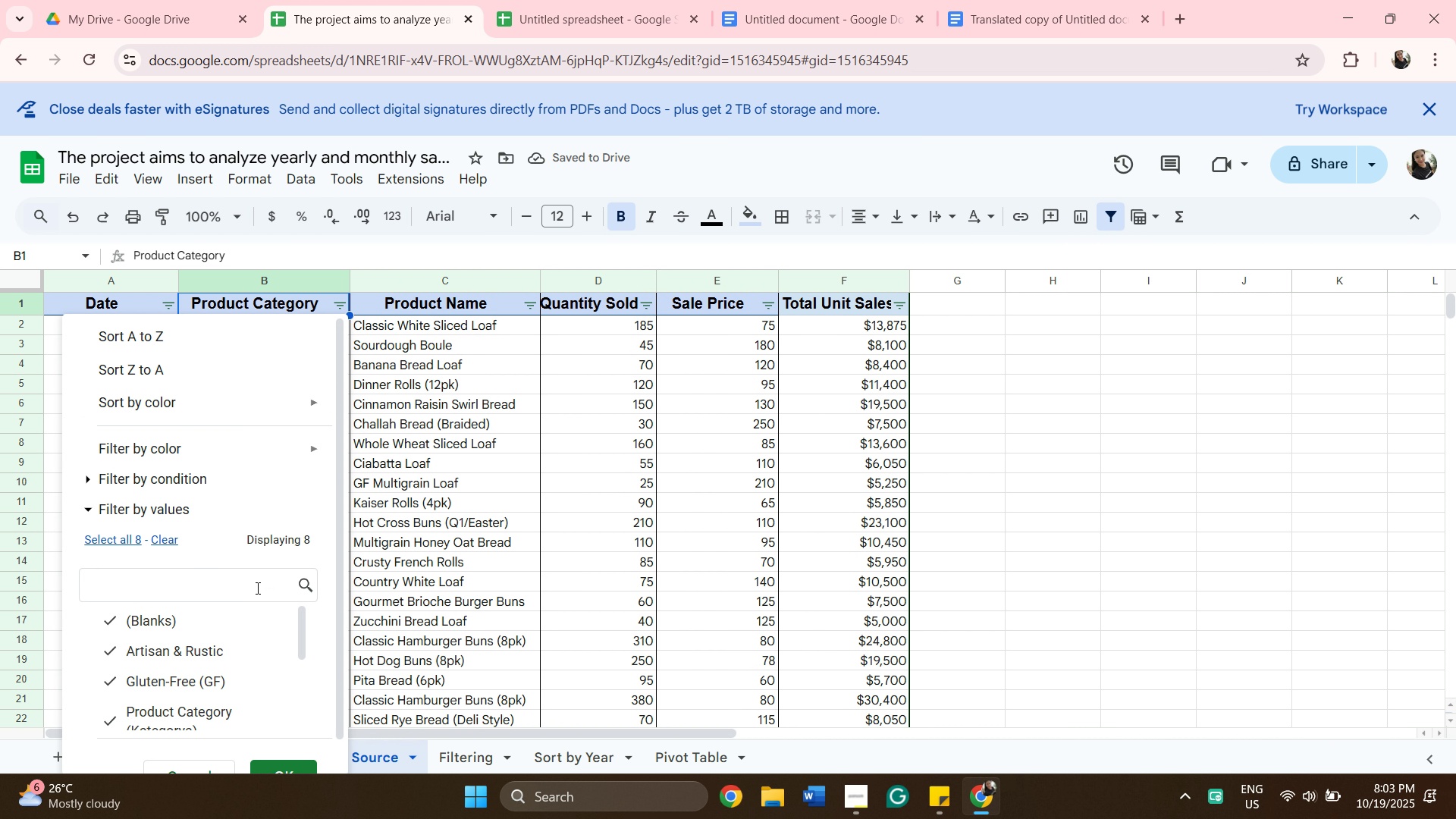 
wait(8.8)
 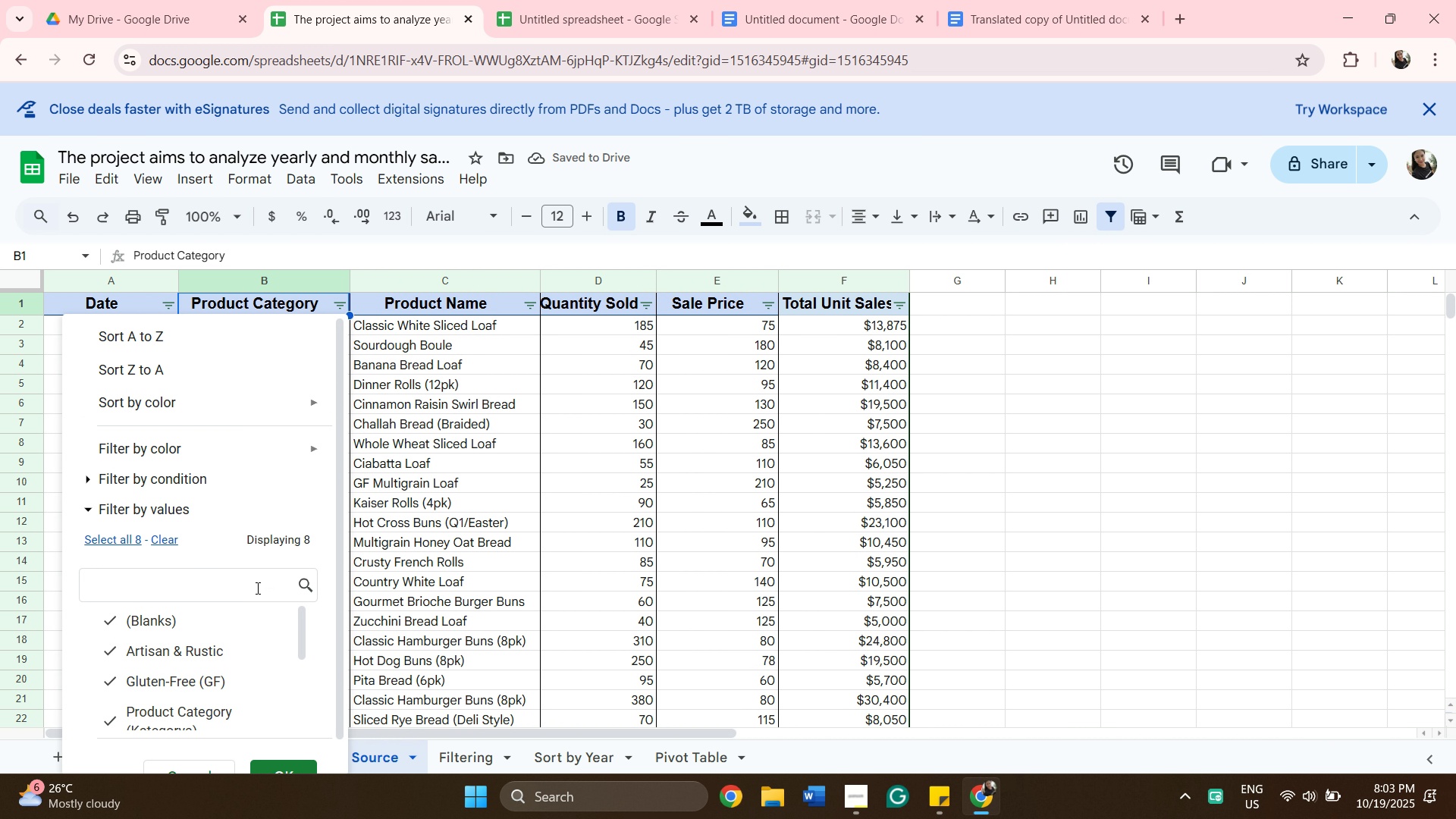 
scroll: coordinate [257, 570], scroll_direction: down, amount: 4.0
 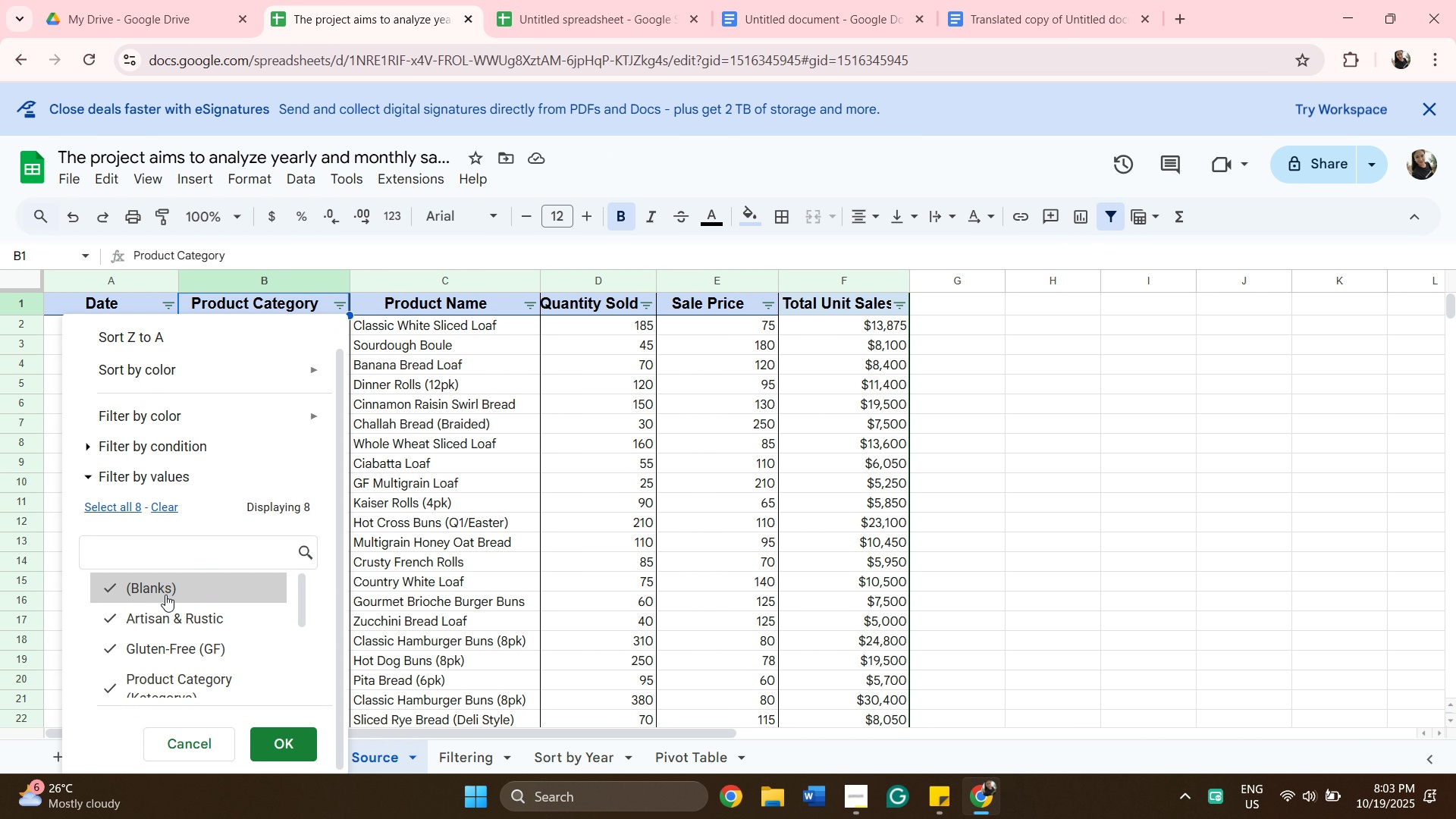 
left_click([165, 593])
 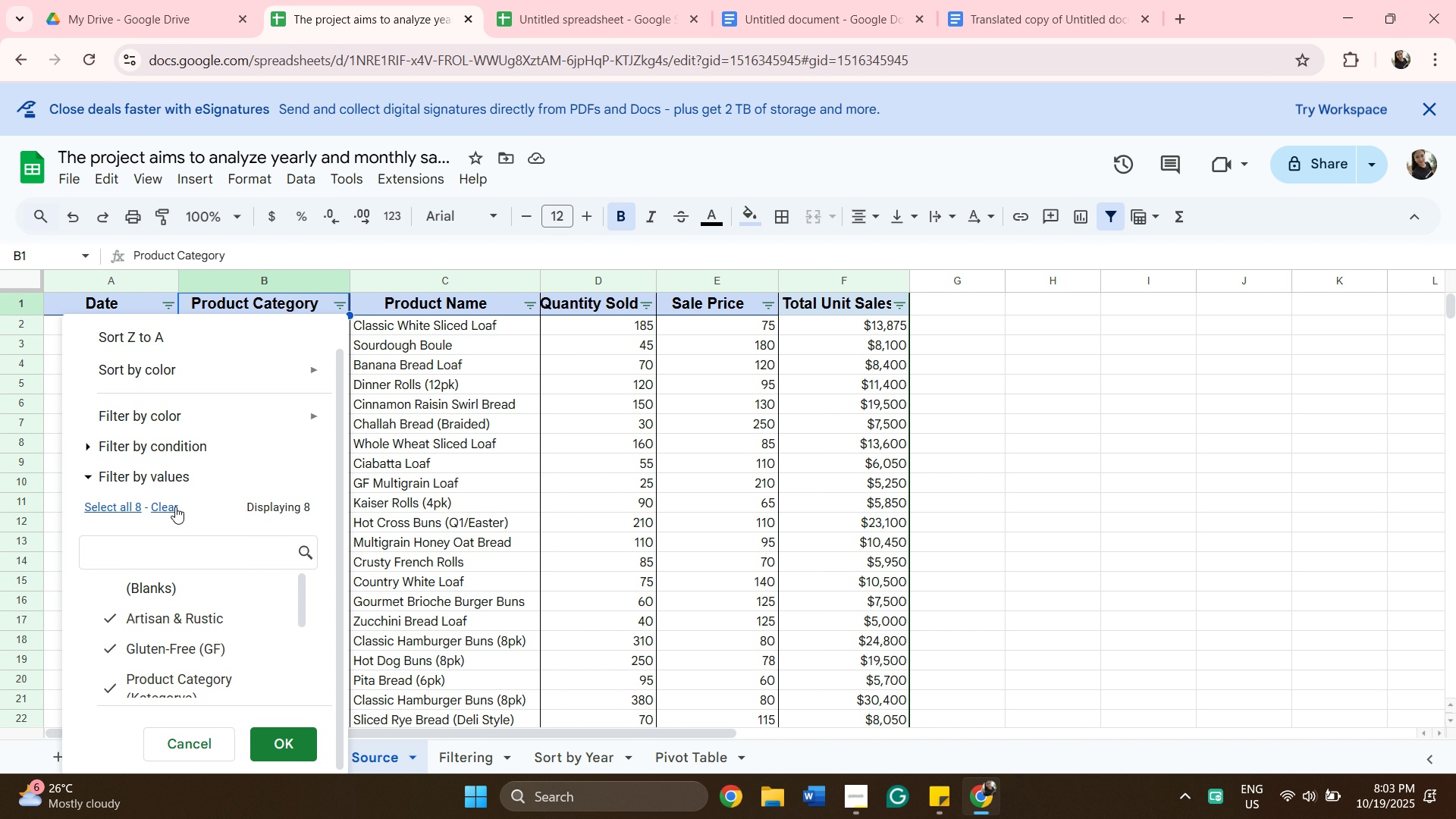 
left_click([167, 504])
 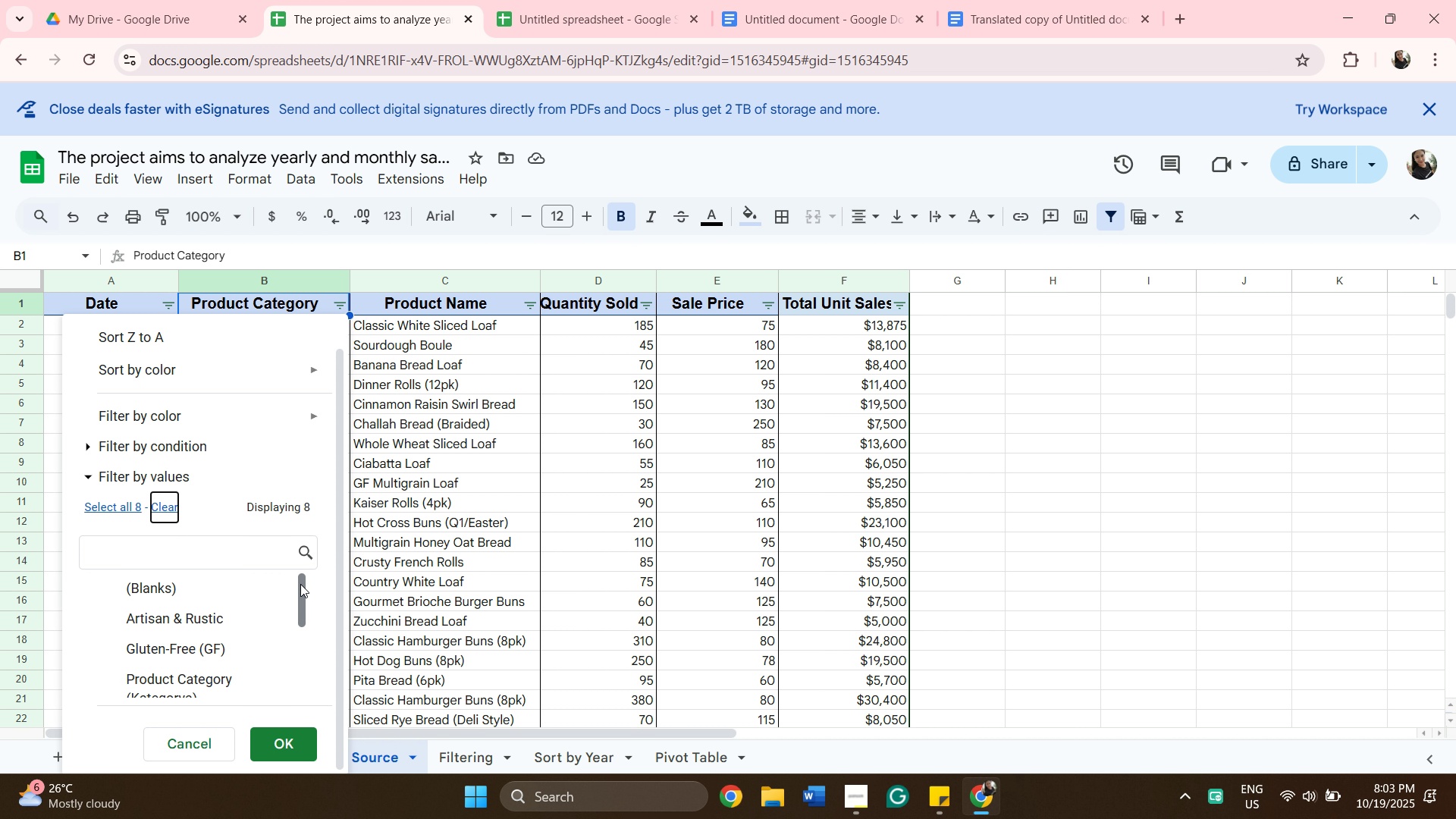 
left_click_drag(start_coordinate=[303, 584], to_coordinate=[289, 573])
 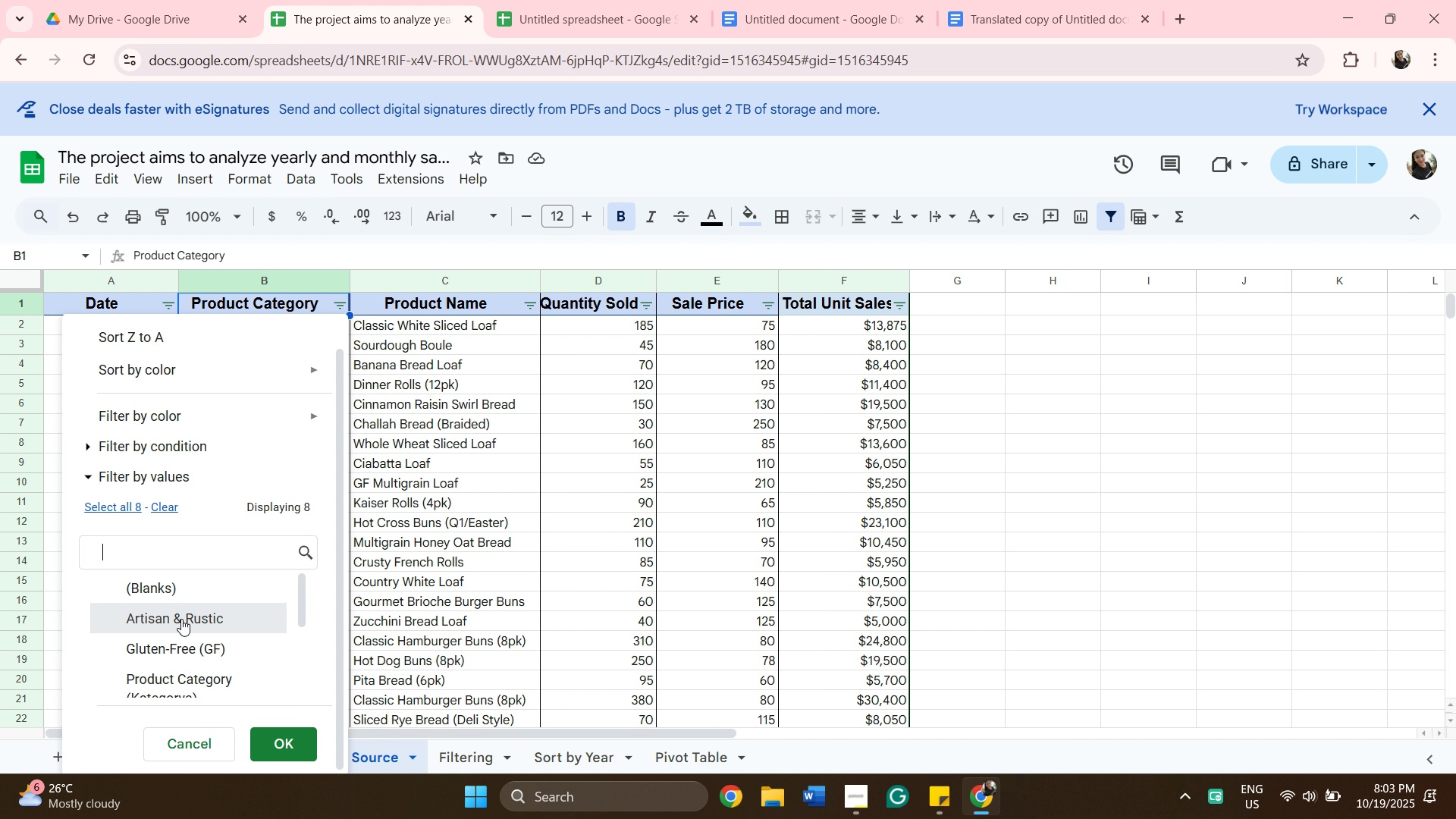 
left_click([181, 619])
 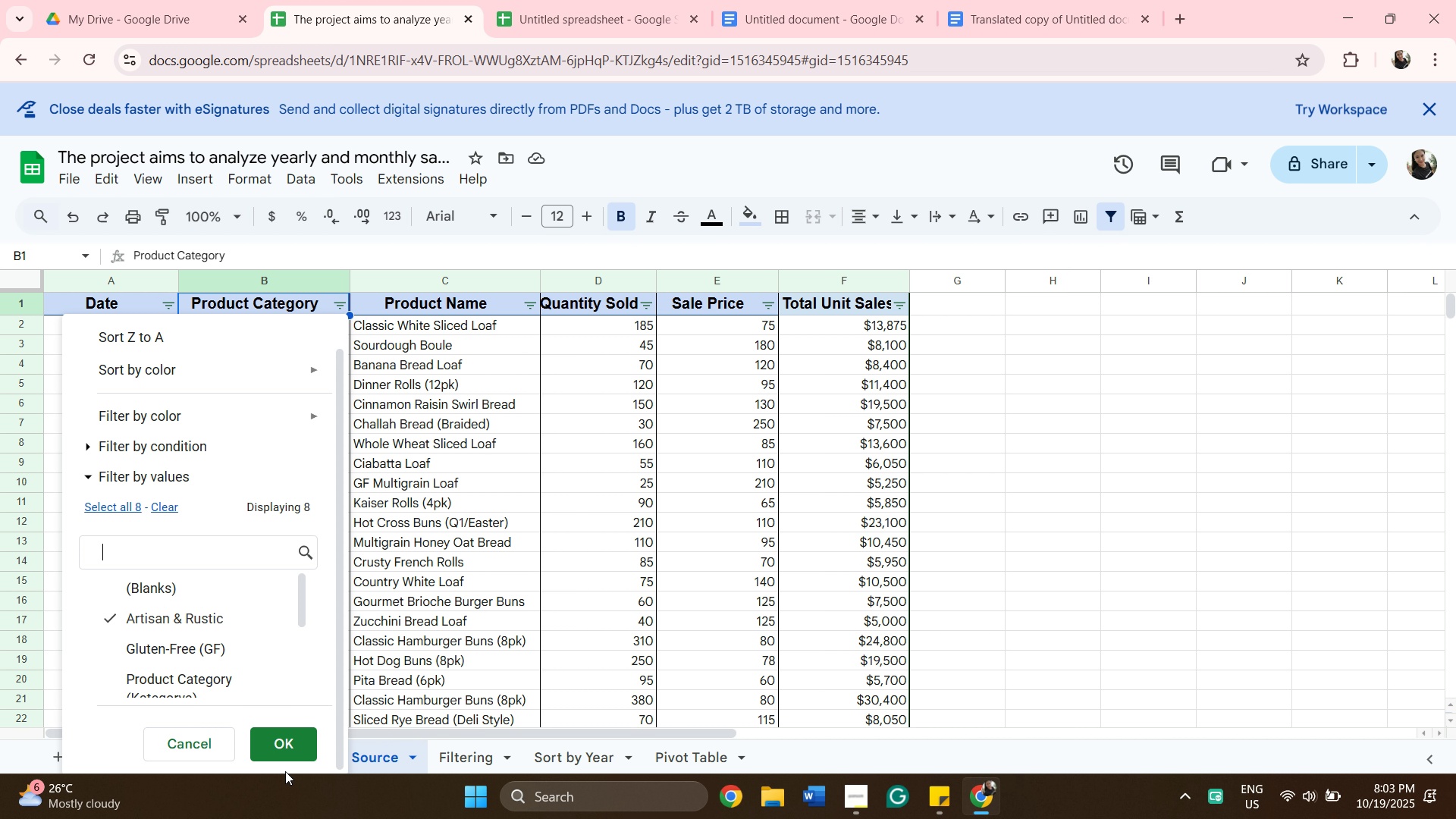 
left_click([279, 745])
 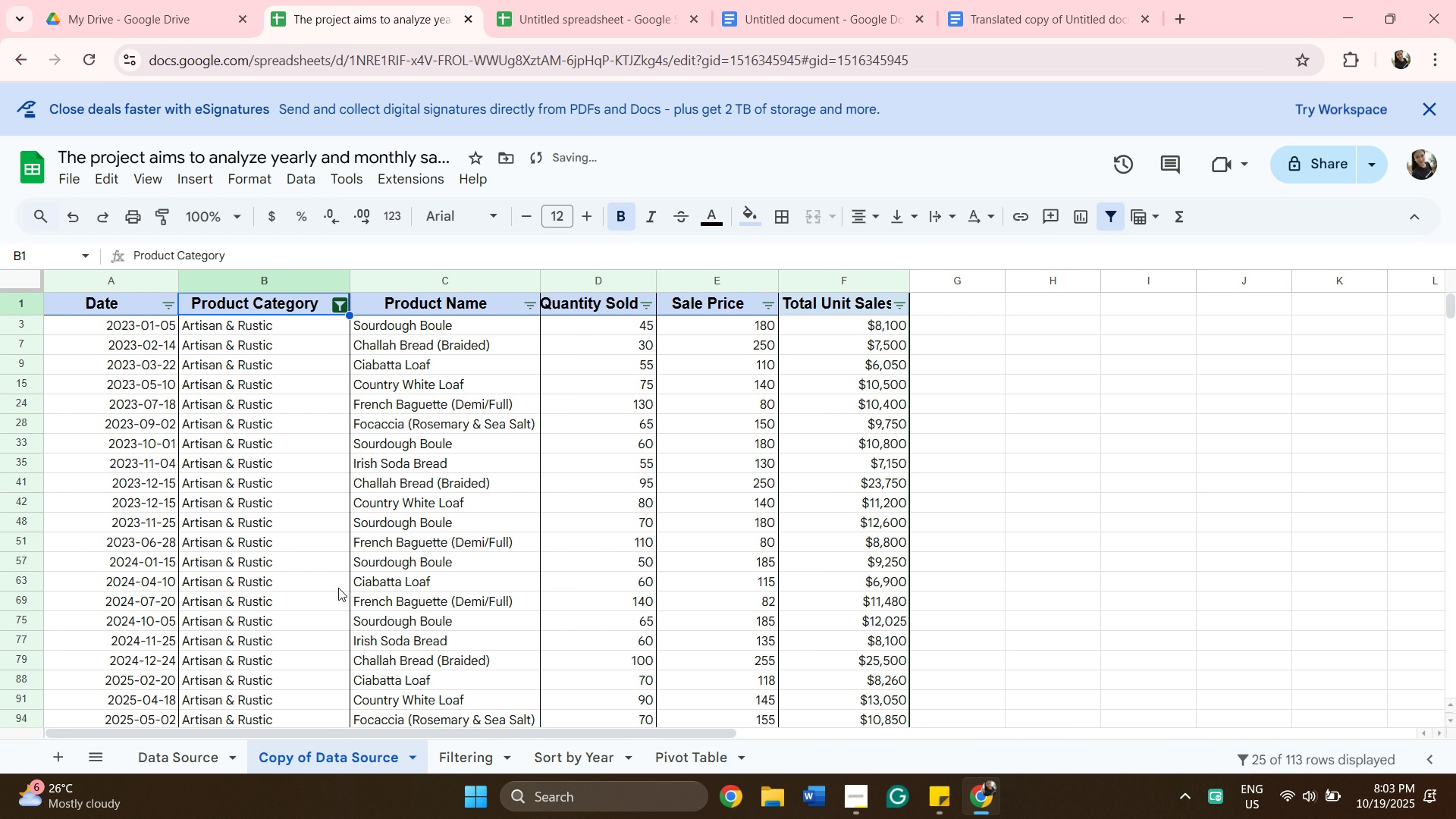 
scroll: coordinate [345, 585], scroll_direction: down, amount: 4.0
 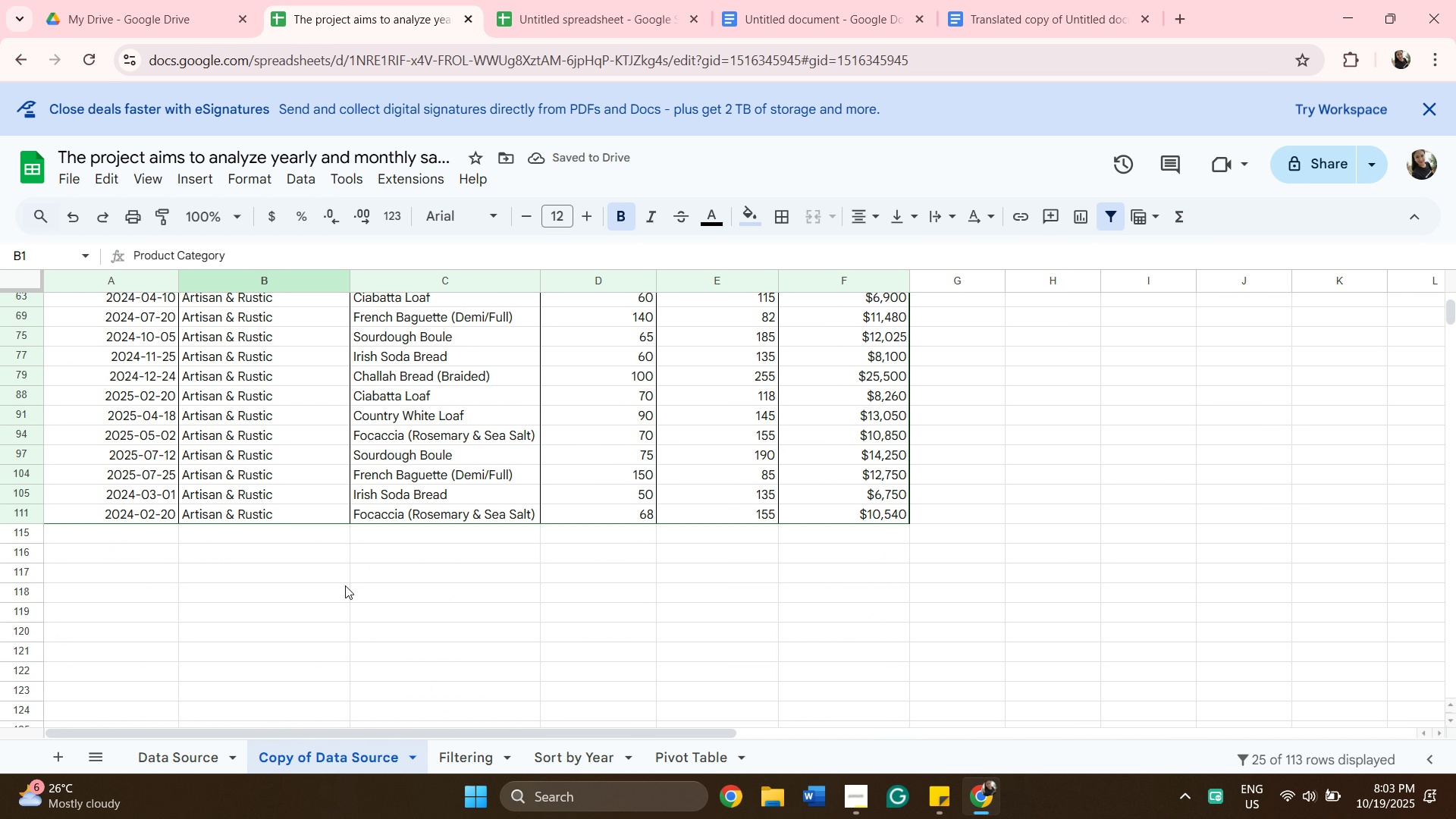 
scroll: coordinate [345, 585], scroll_direction: up, amount: 6.0
 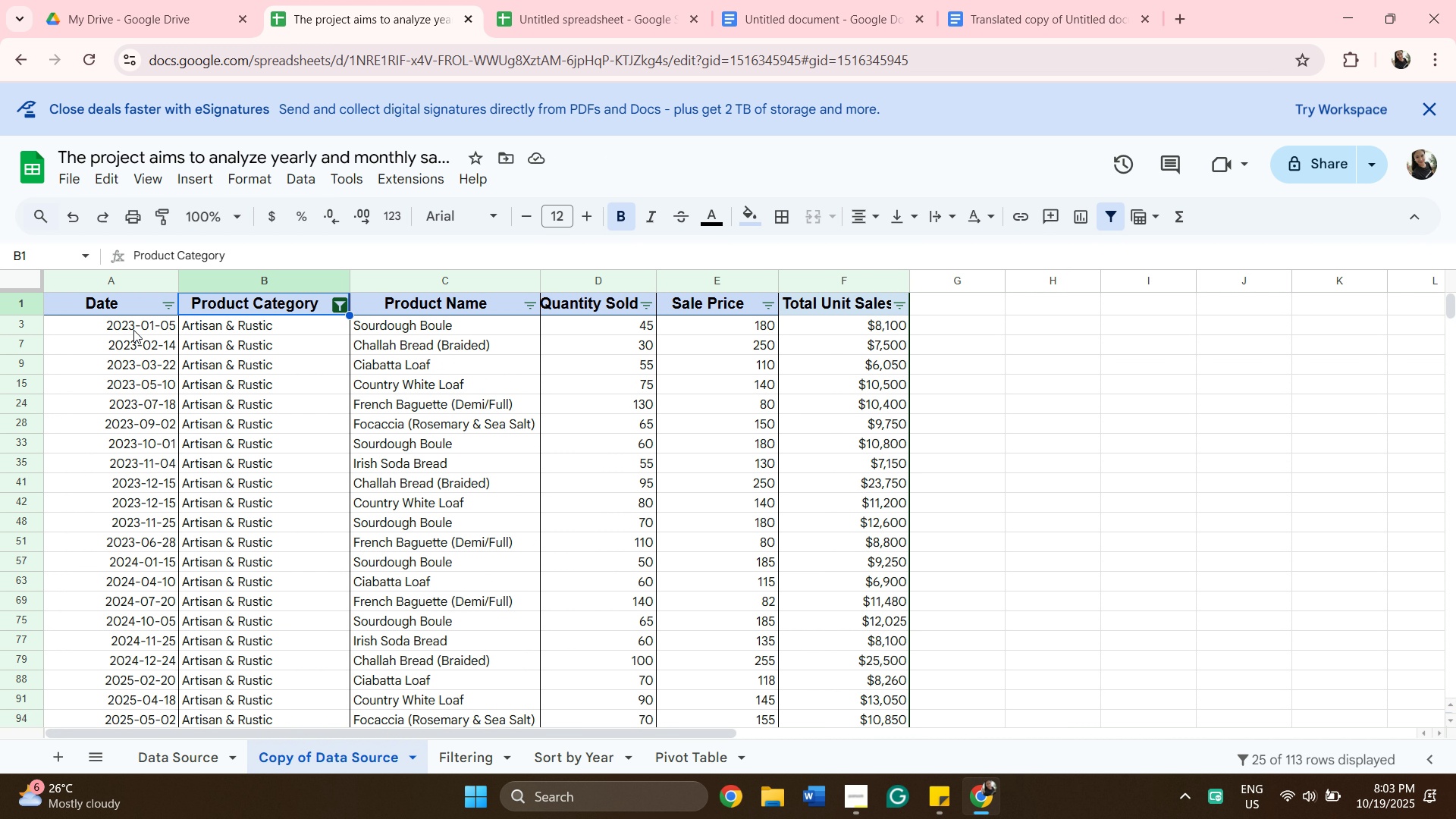 
left_click([134, 330])
 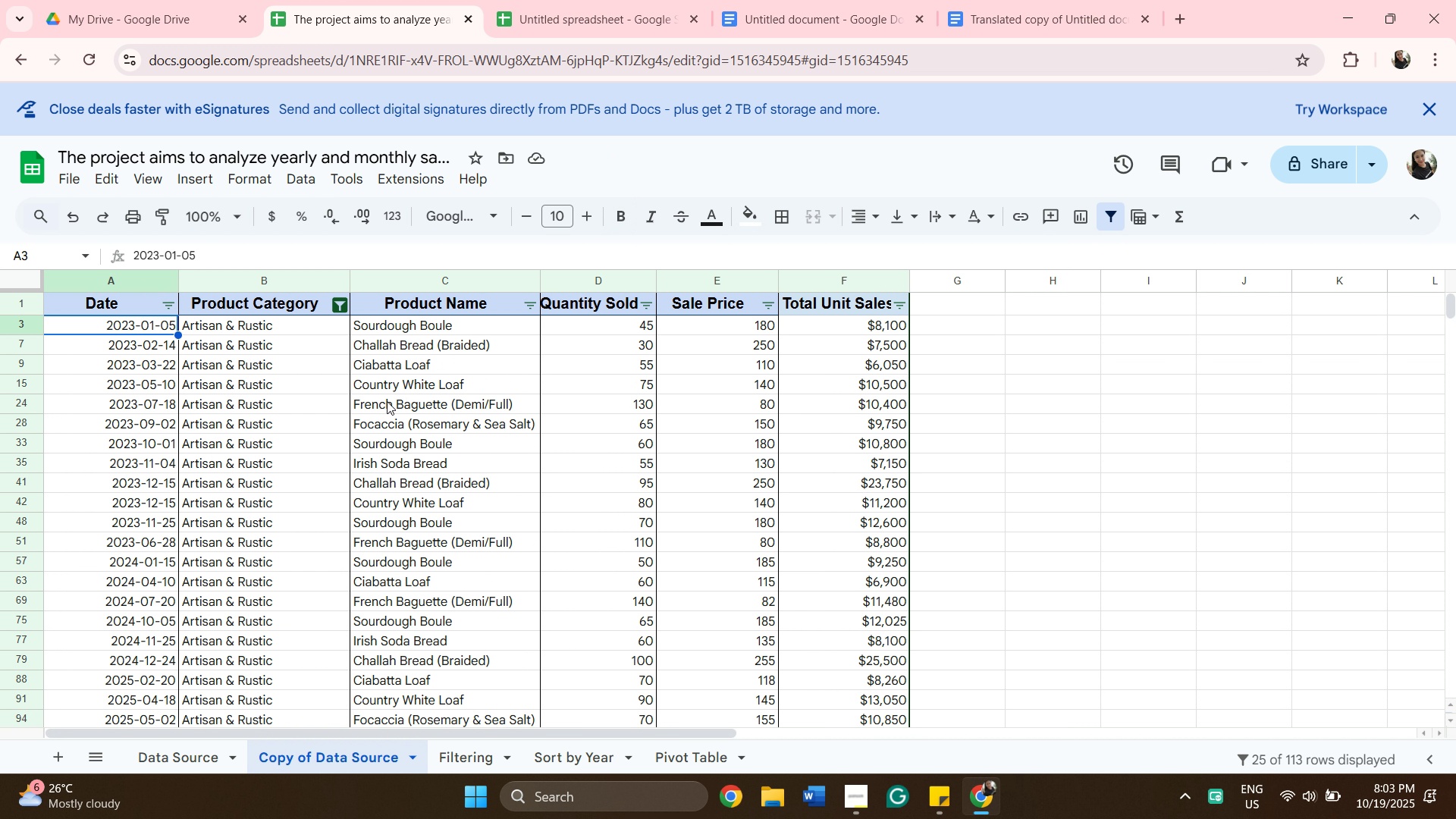 
scroll: coordinate [402, 400], scroll_direction: down, amount: 3.0
 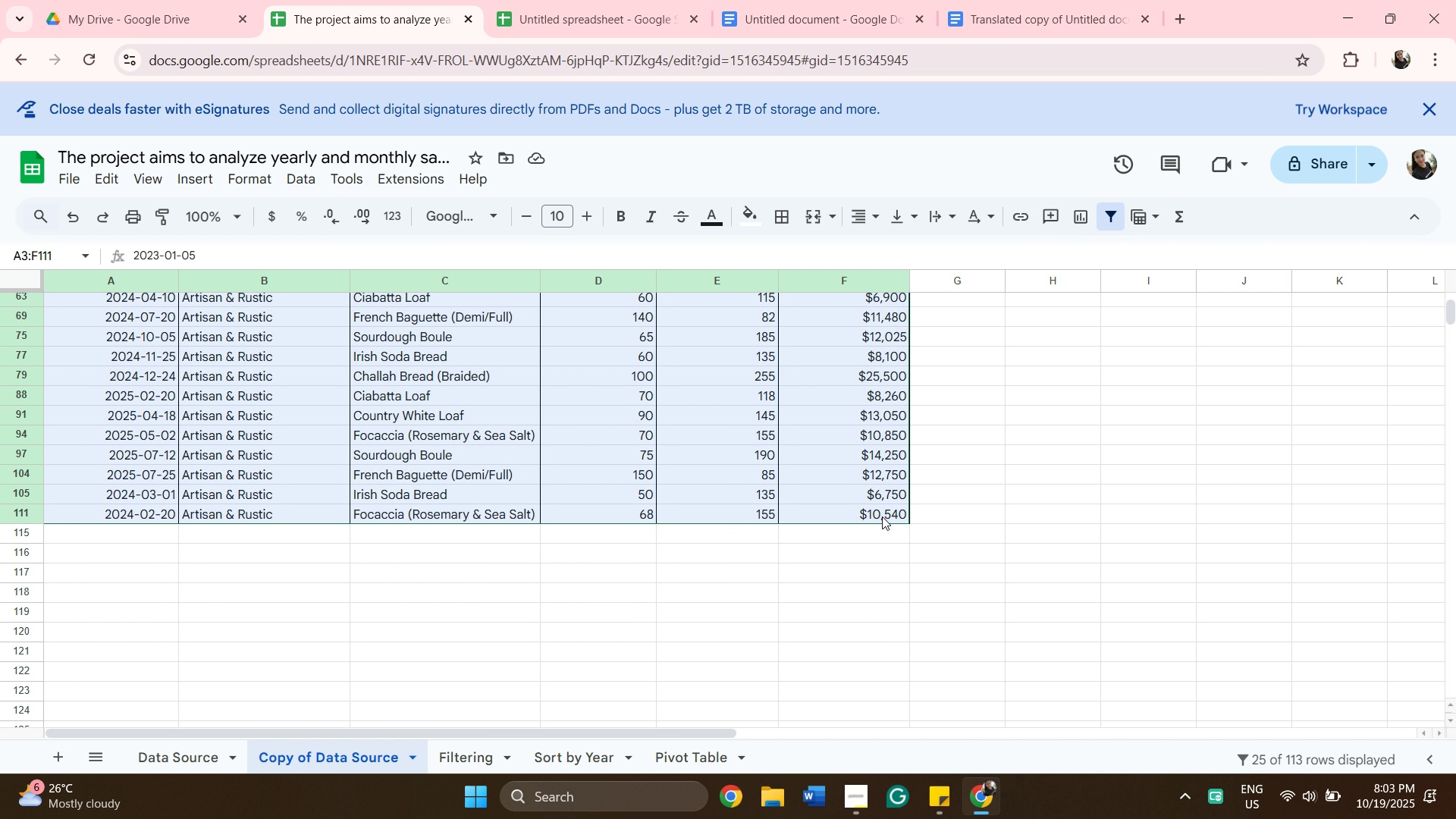 
hold_key(key=ShiftLeft, duration=0.51)
 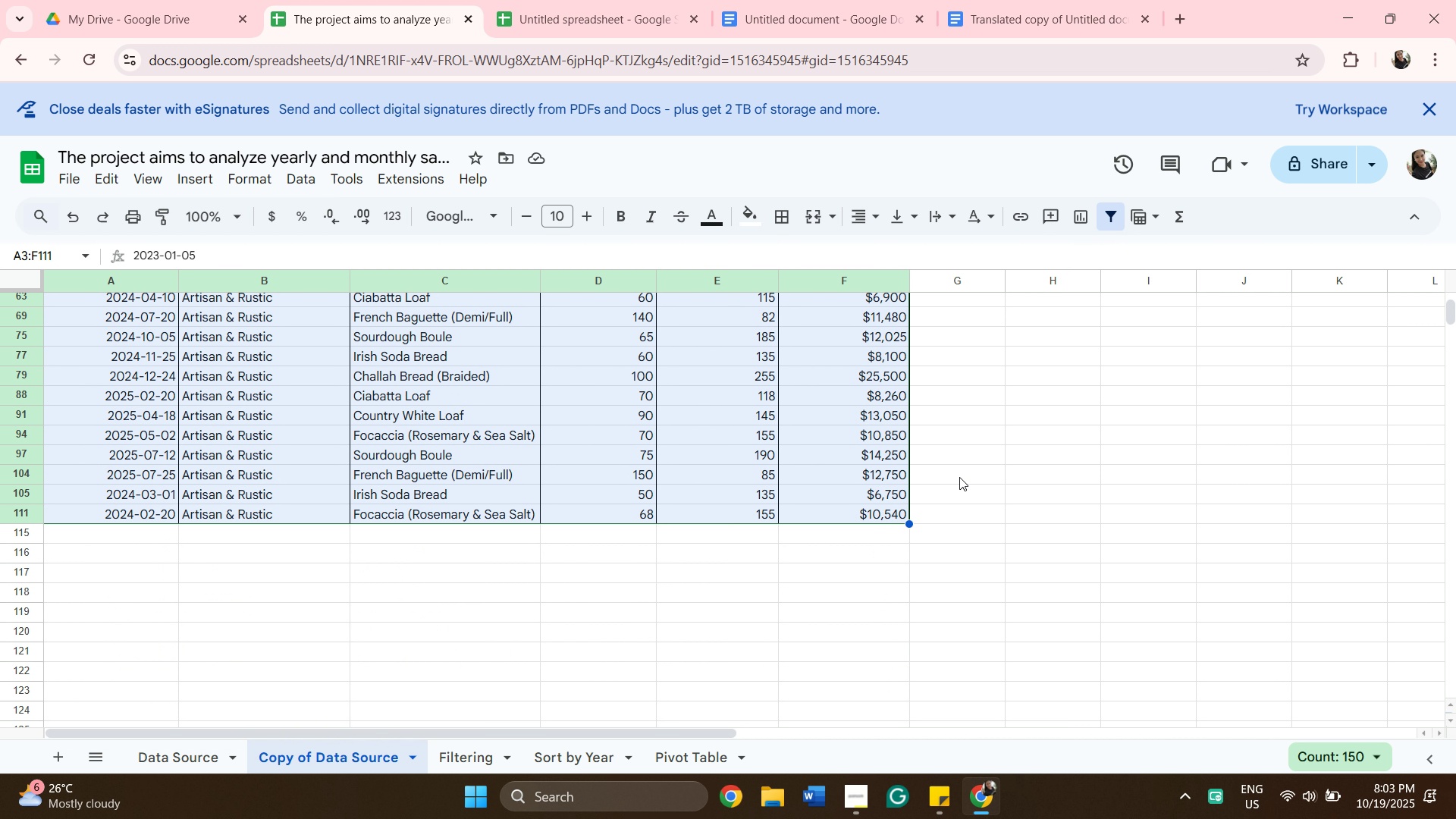 
left_click([882, 516])
 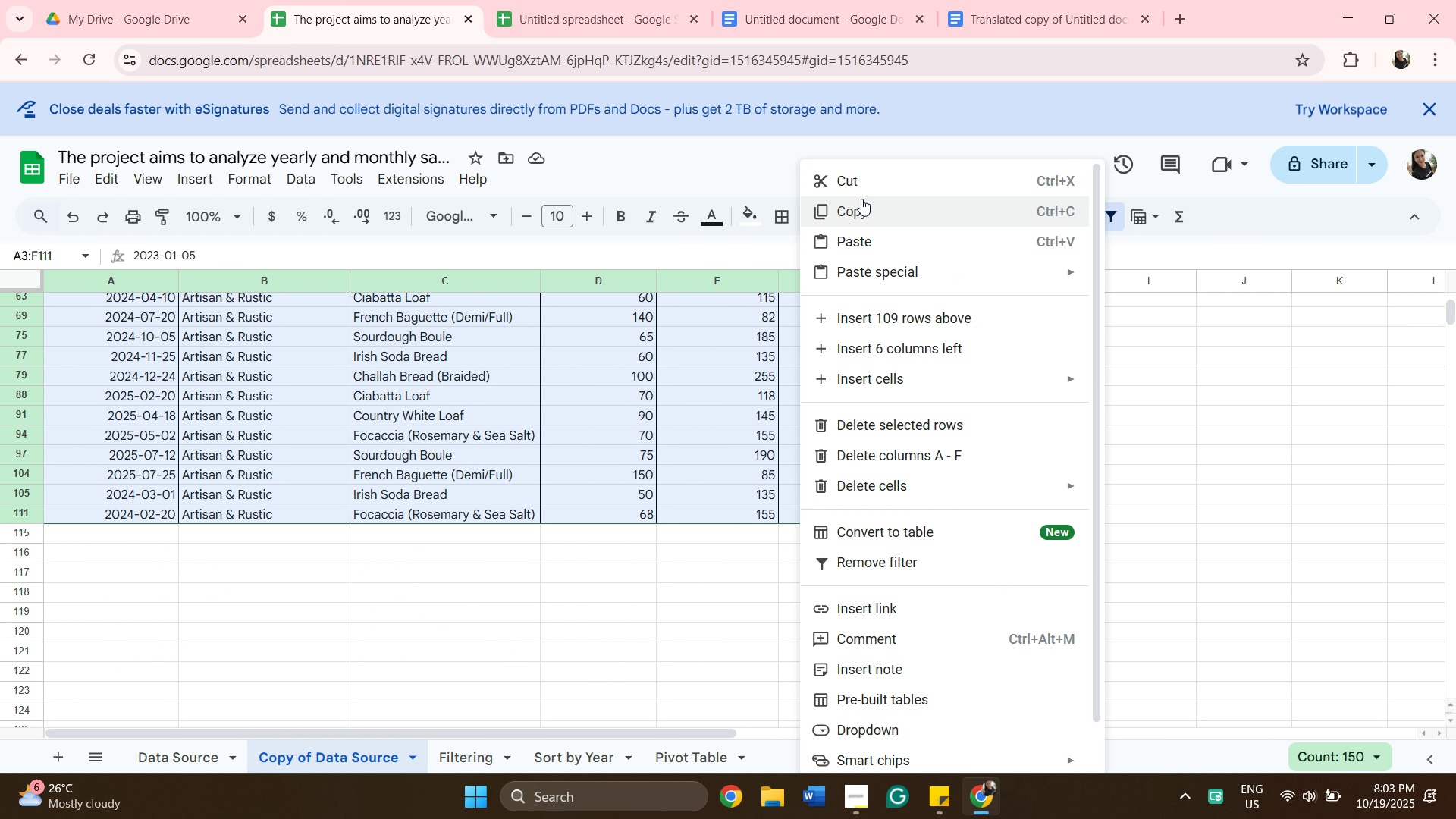 
wait(7.6)
 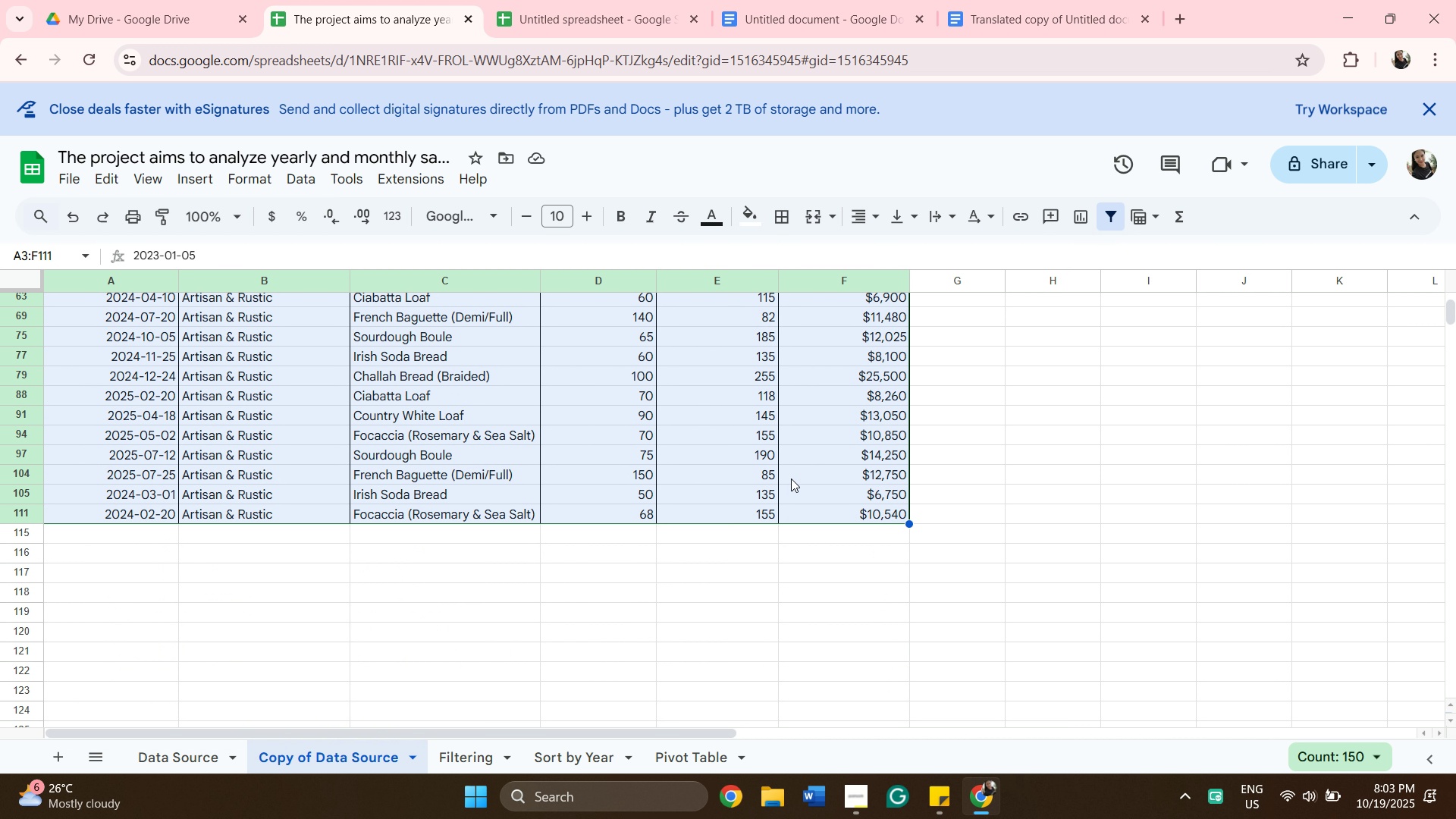 
left_click([867, 208])
 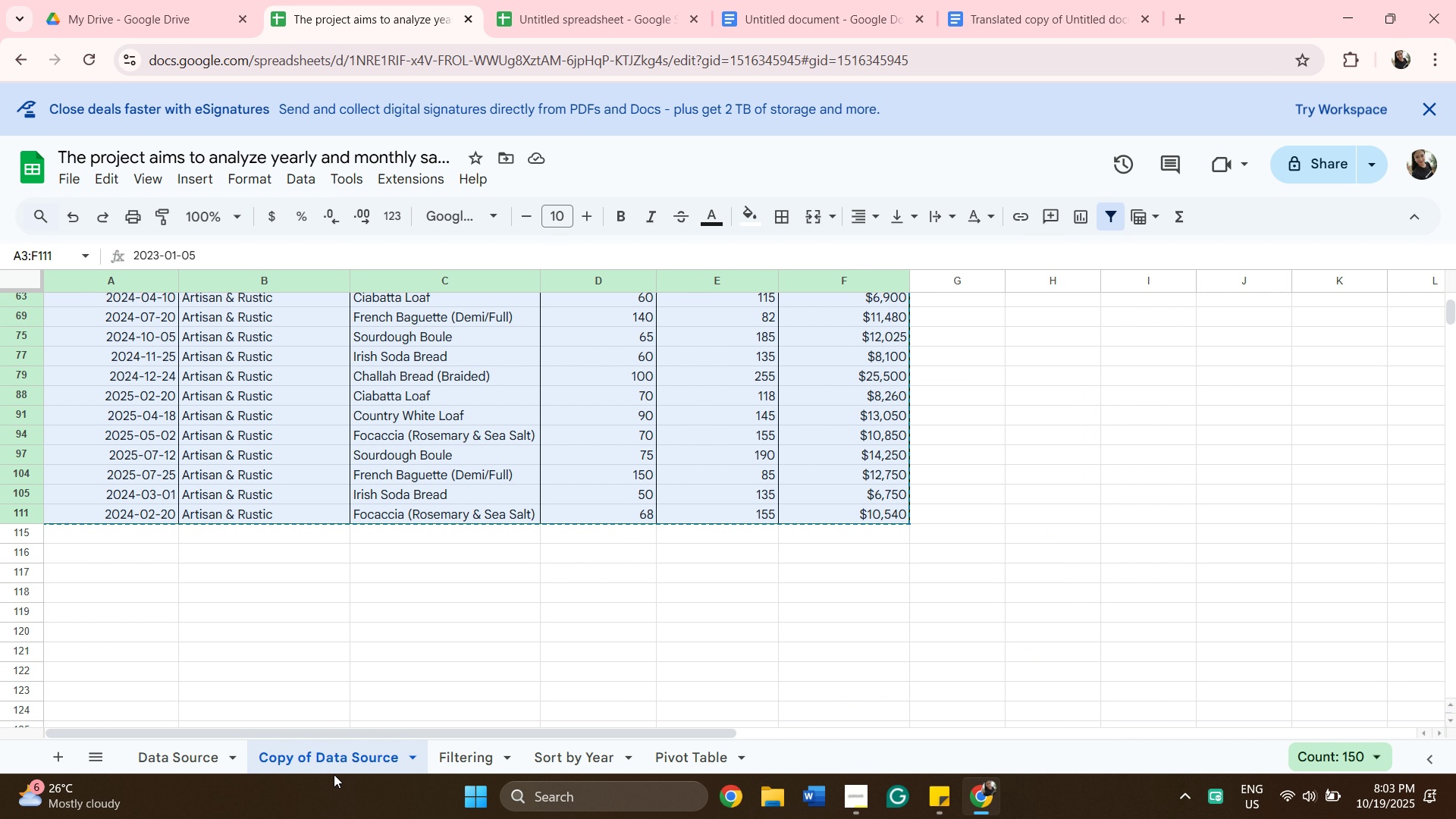 
wait(5.49)
 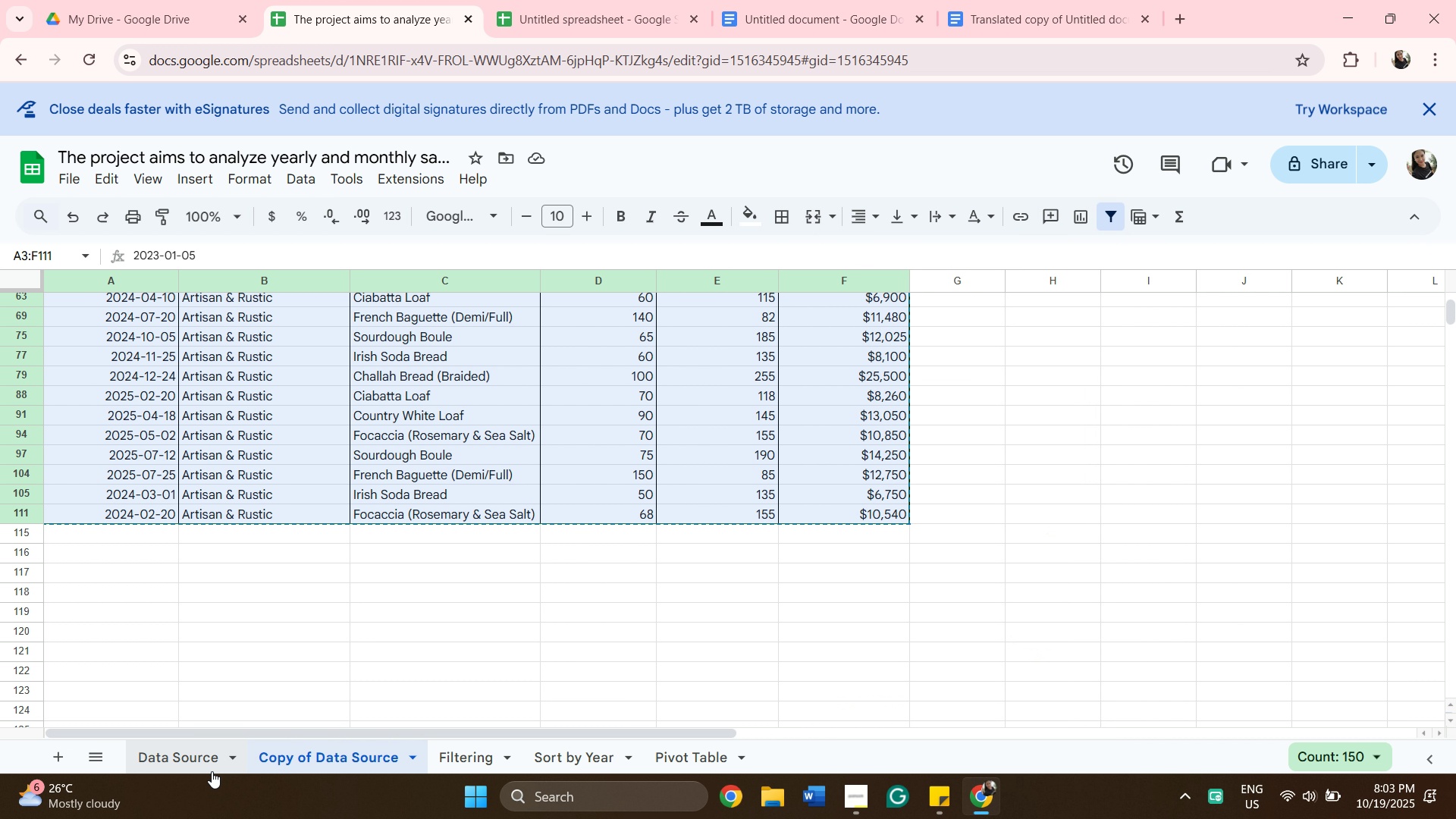 
left_click([341, 765])
 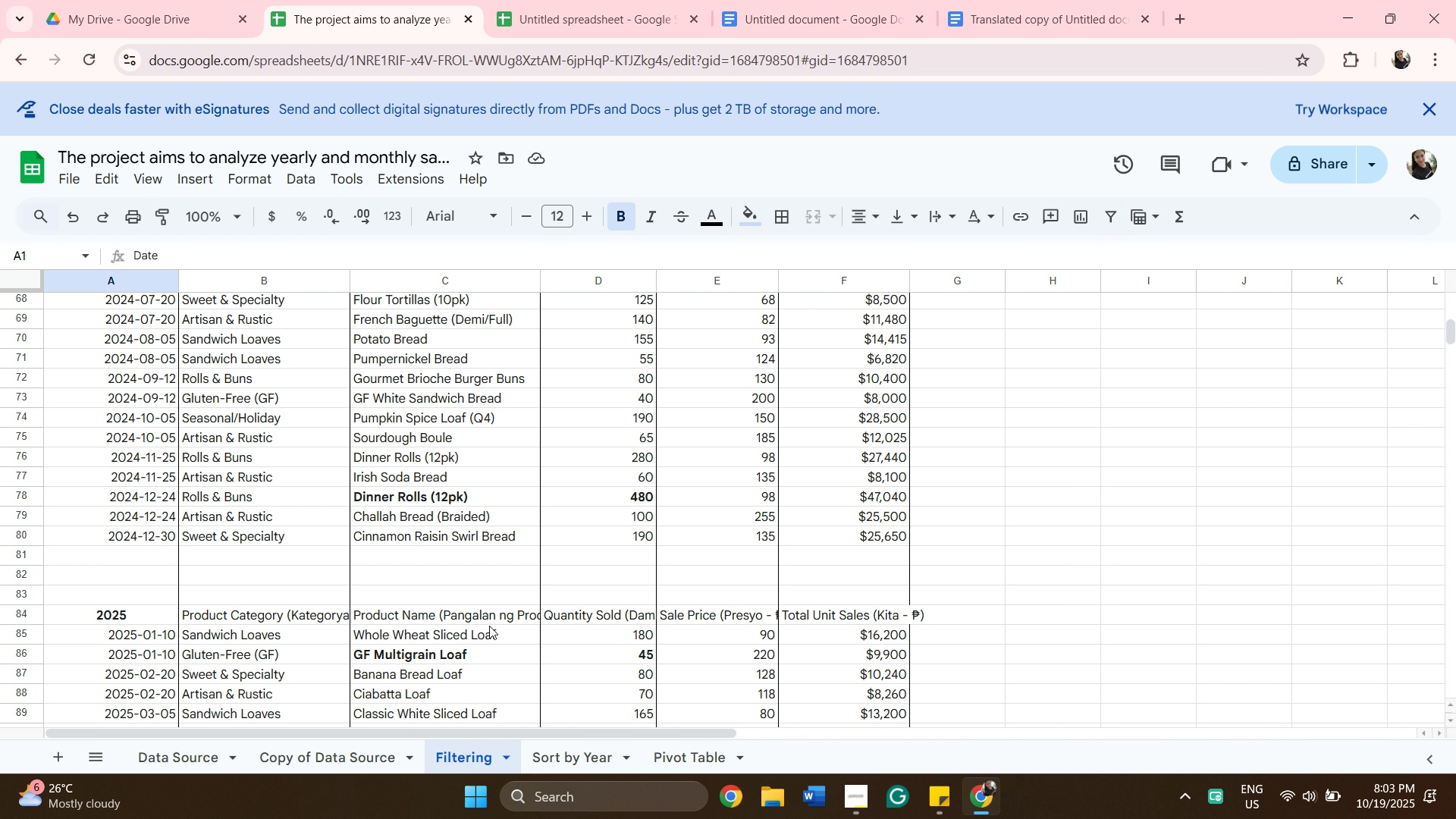 
wait(7.17)
 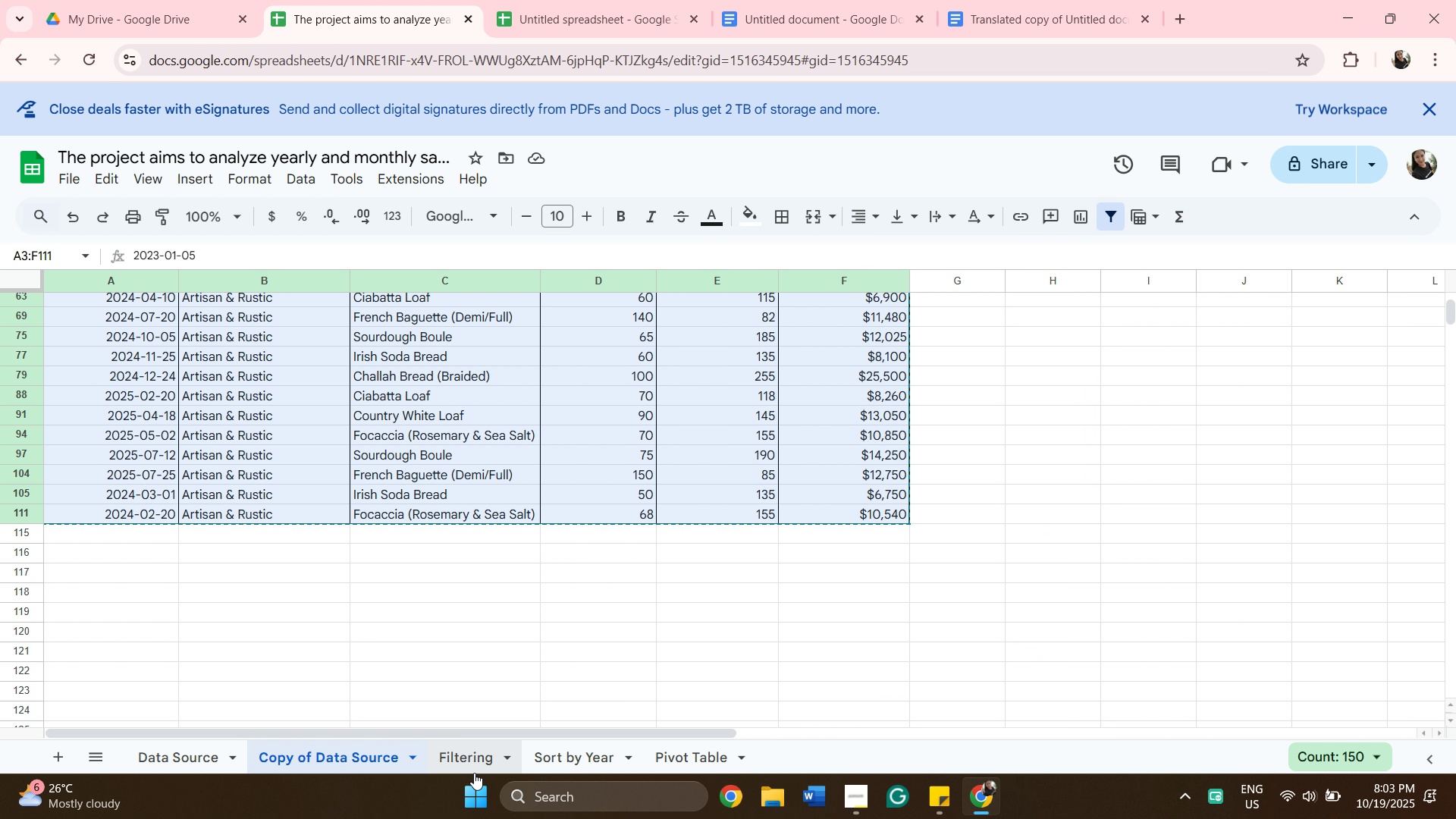 
left_click([333, 750])
 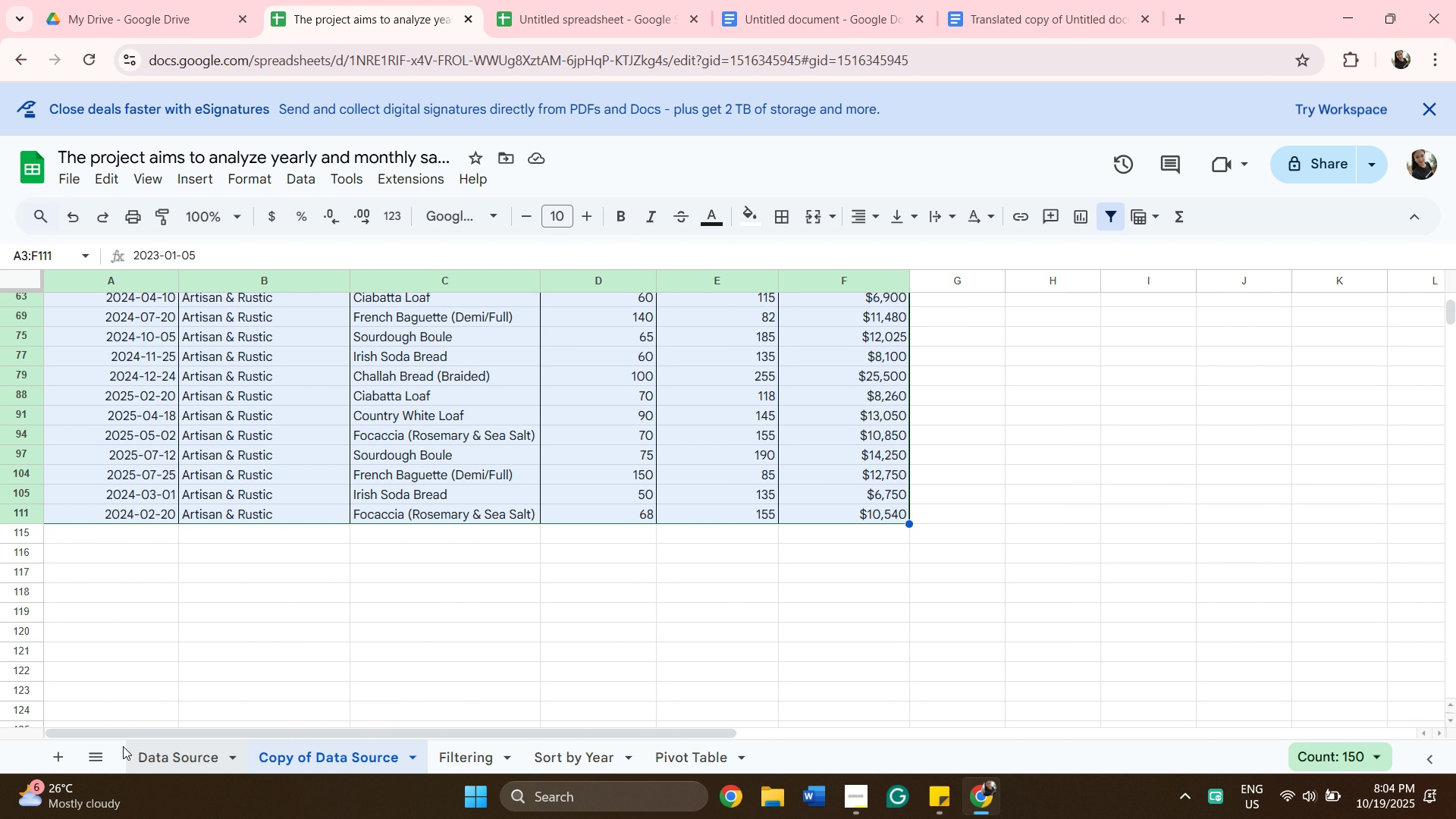 
wait(6.47)
 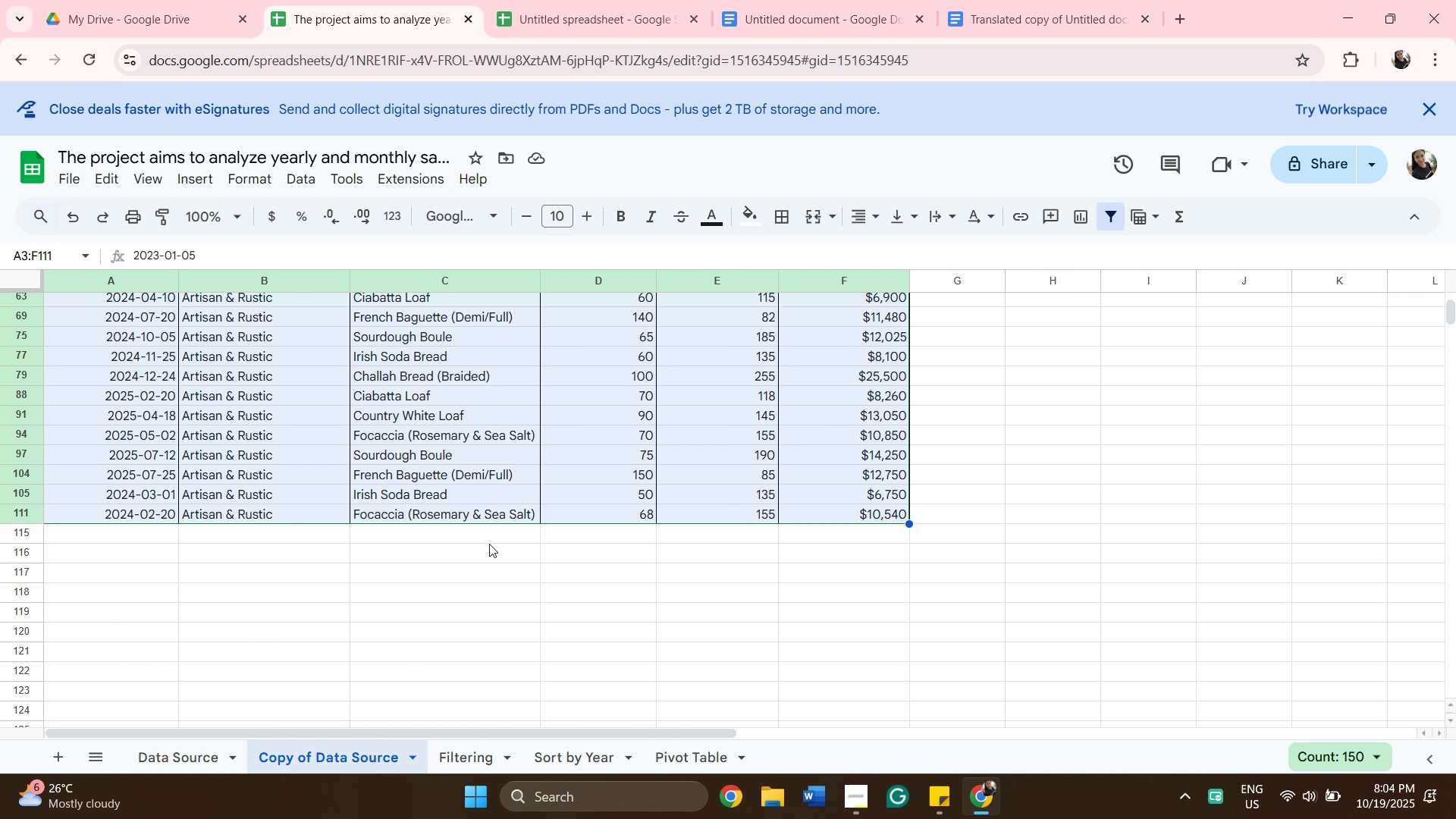 
left_click([52, 764])
 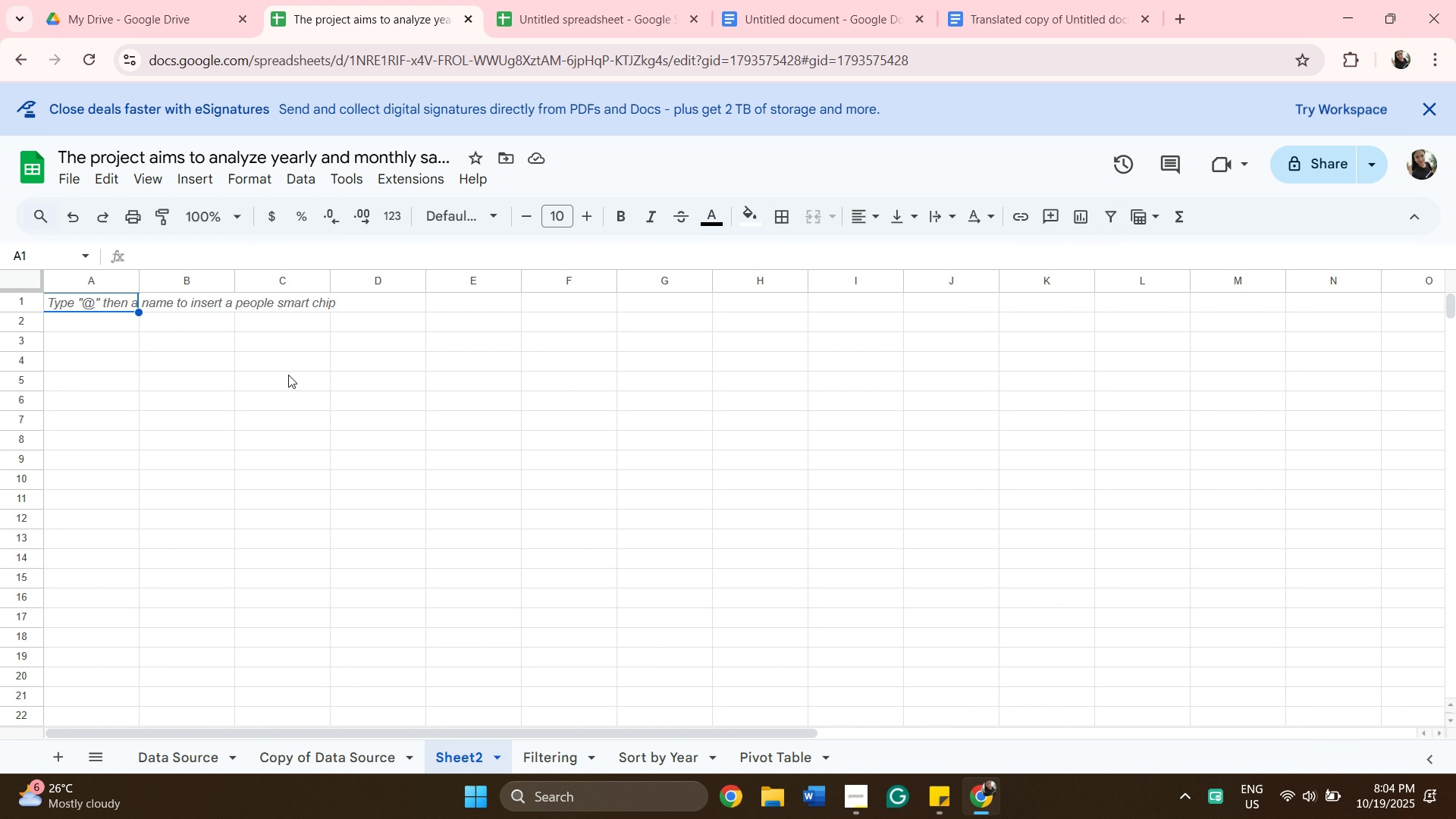 
wait(7.24)
 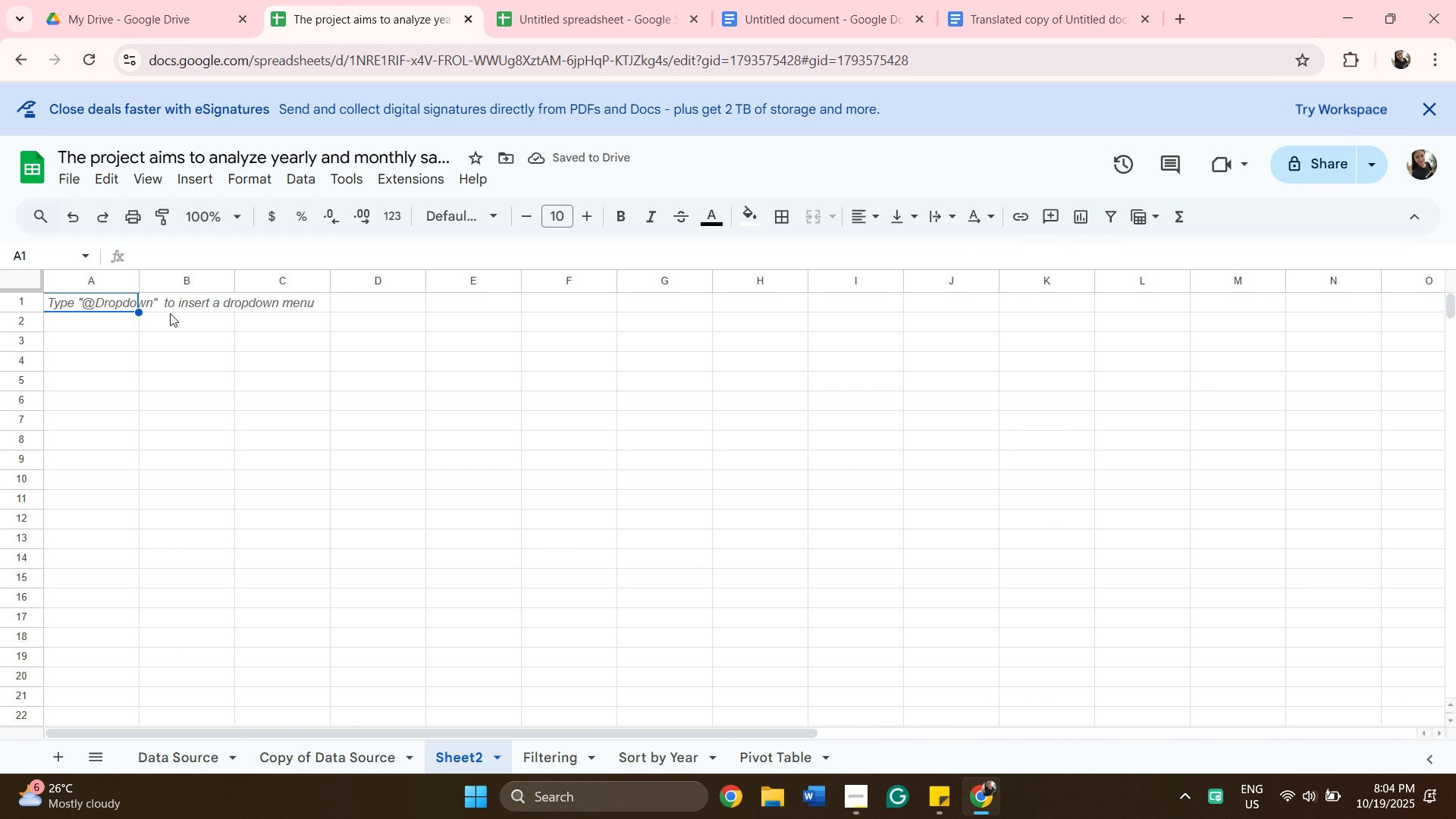 
left_click([496, 759])
 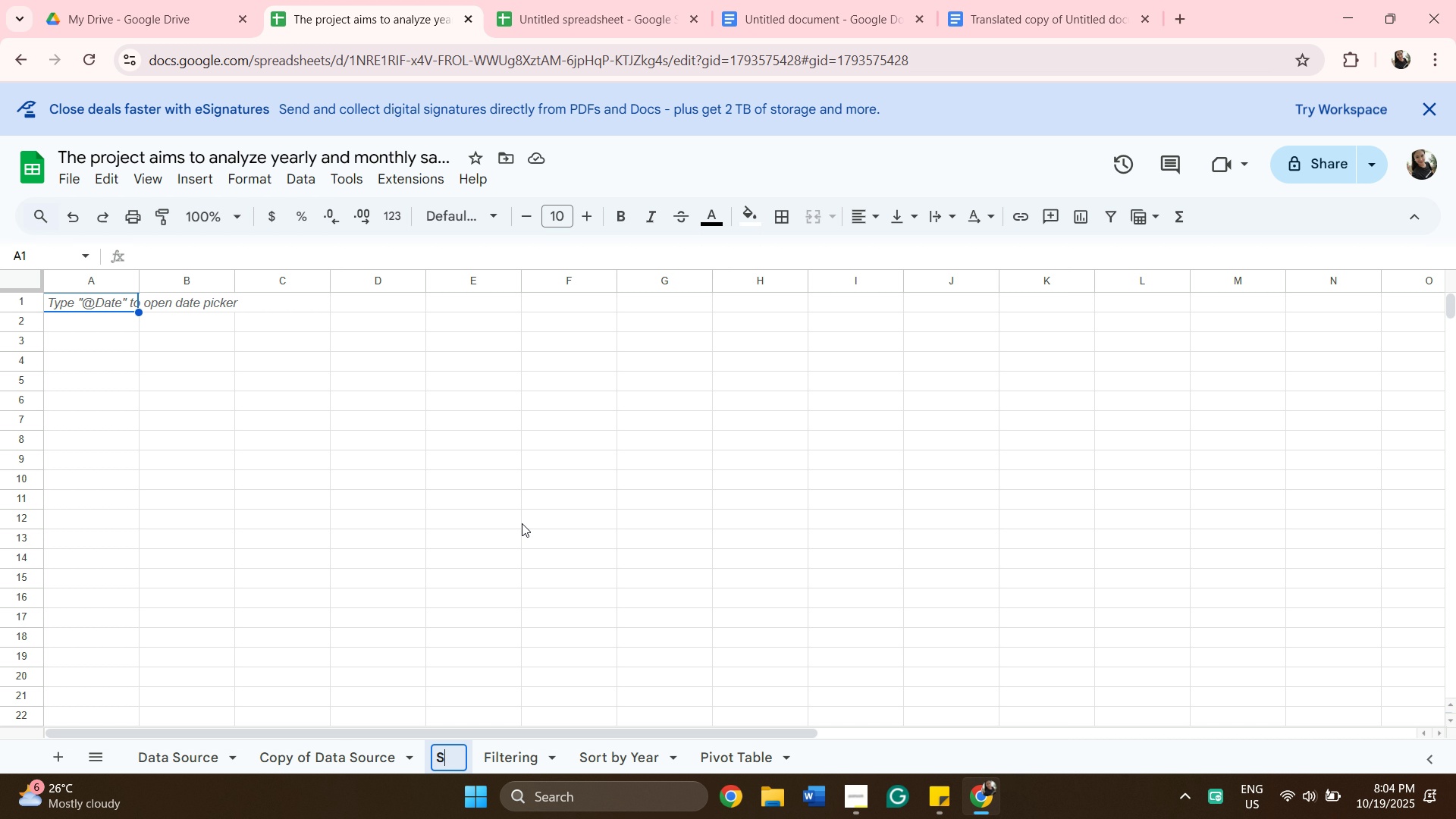 
type(Sort By G)
key(Backspace)
 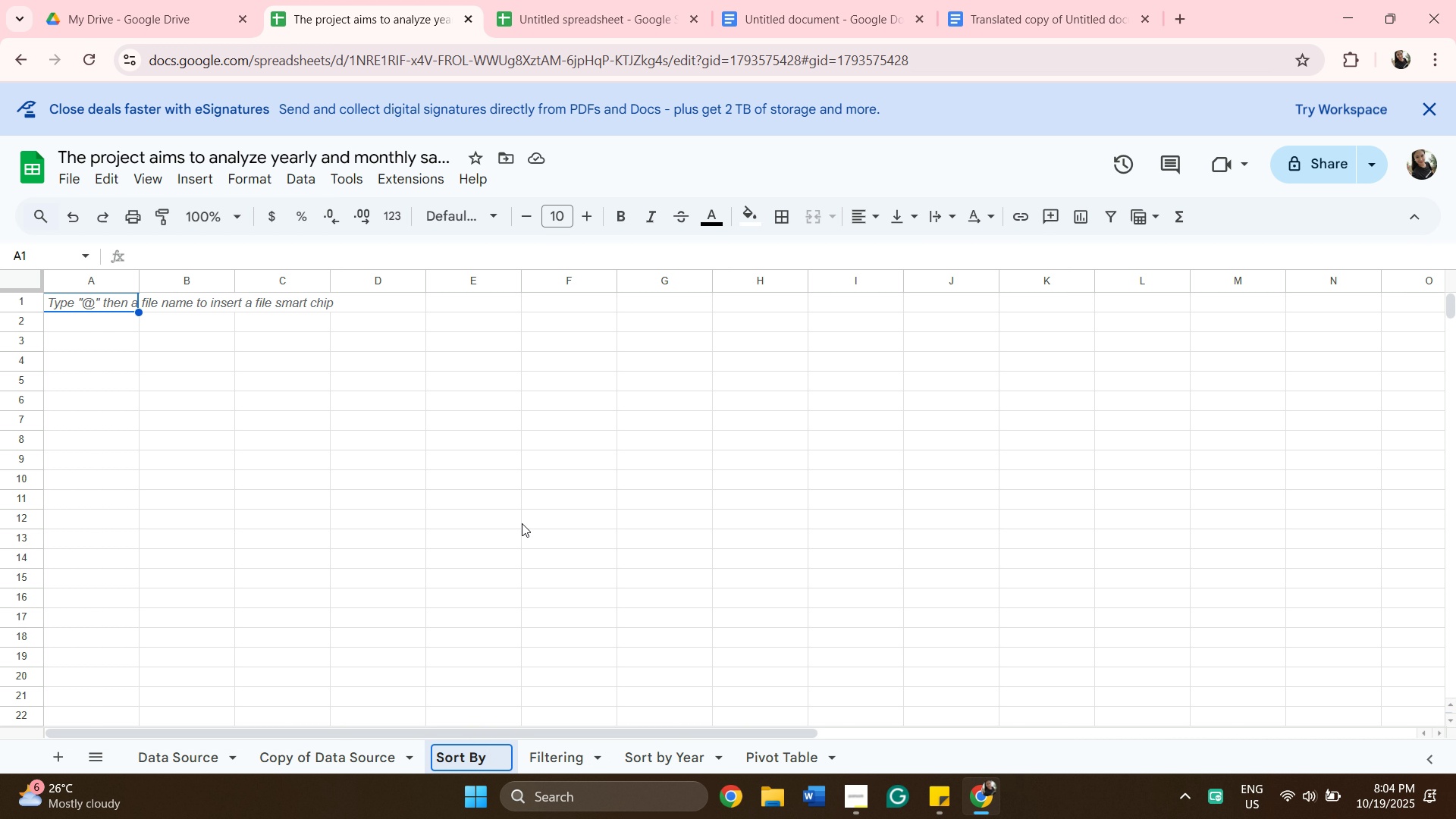 
left_click([102, 300])
 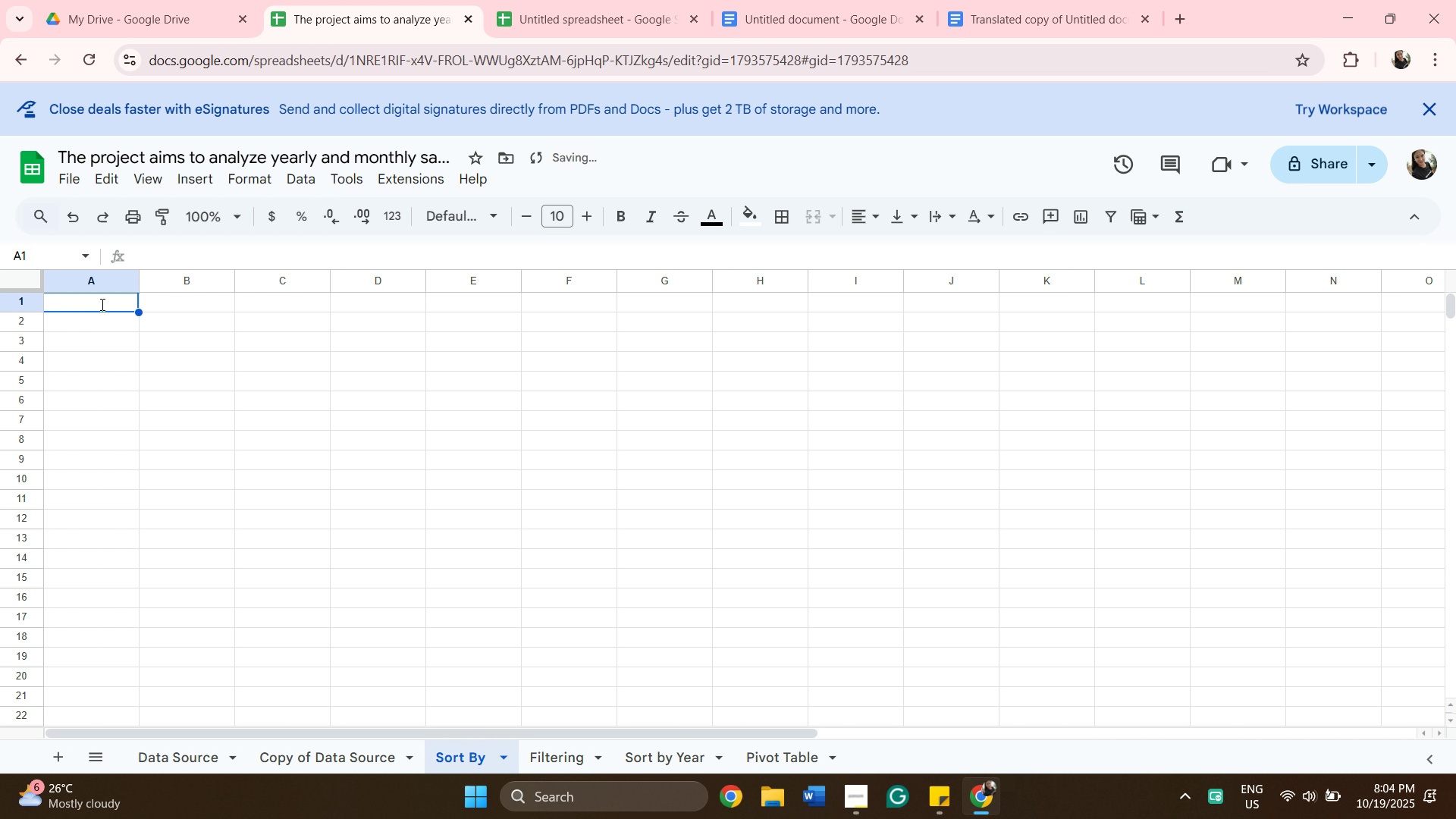 
type(Sr)
key(Backspace)
type(ort byCategory)
 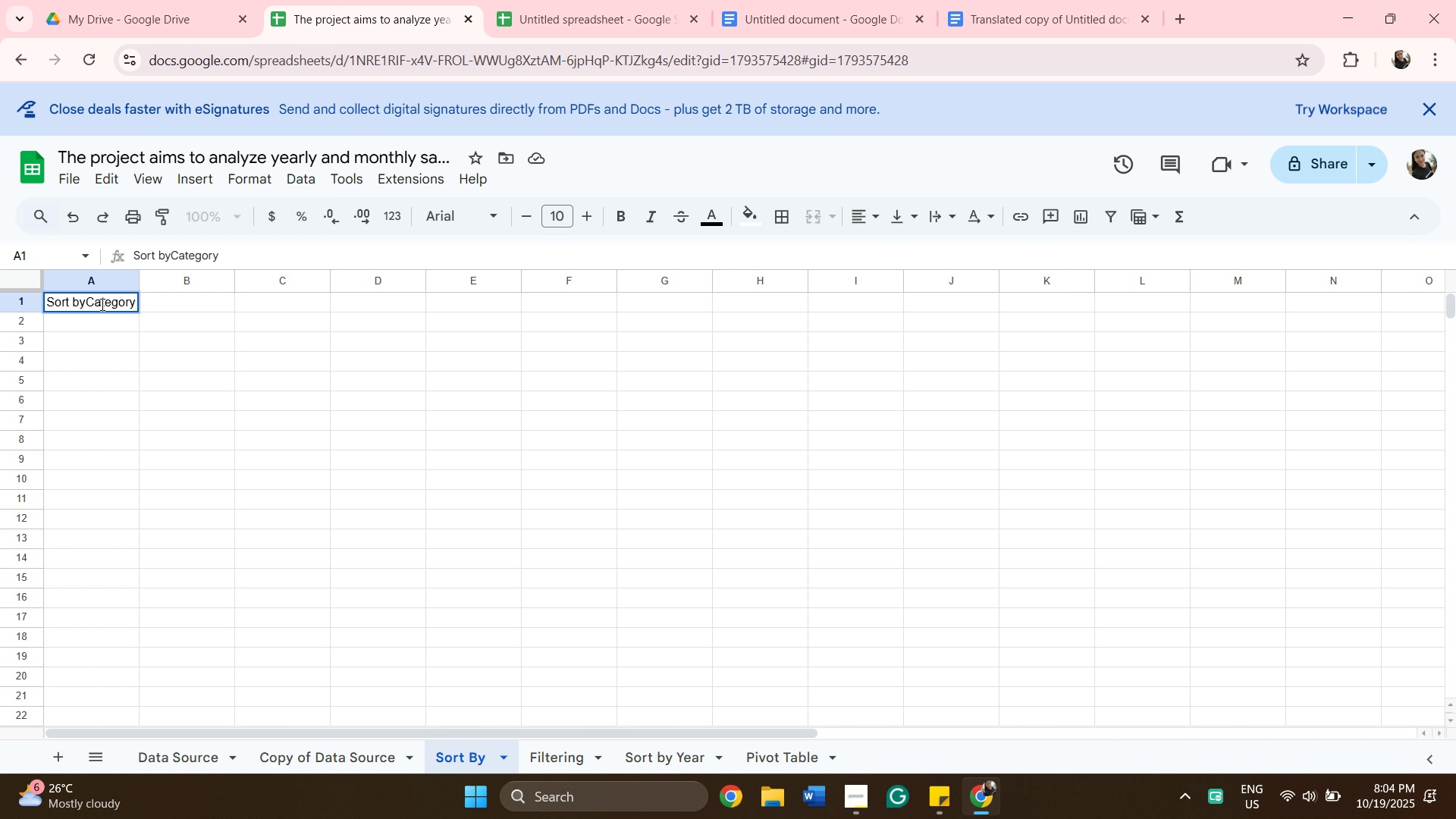 
wait(6.12)
 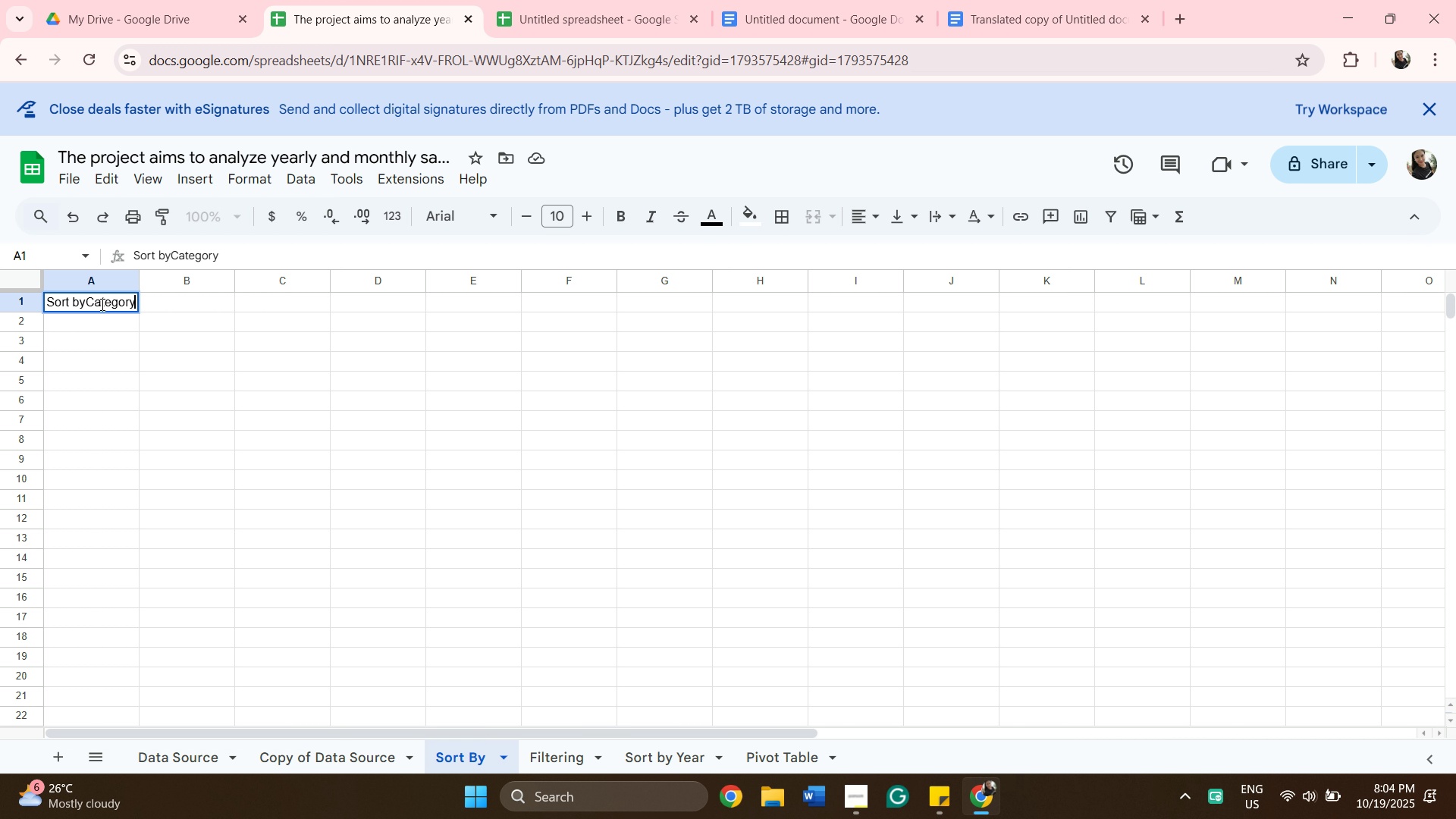 
double_click([583, 213])
 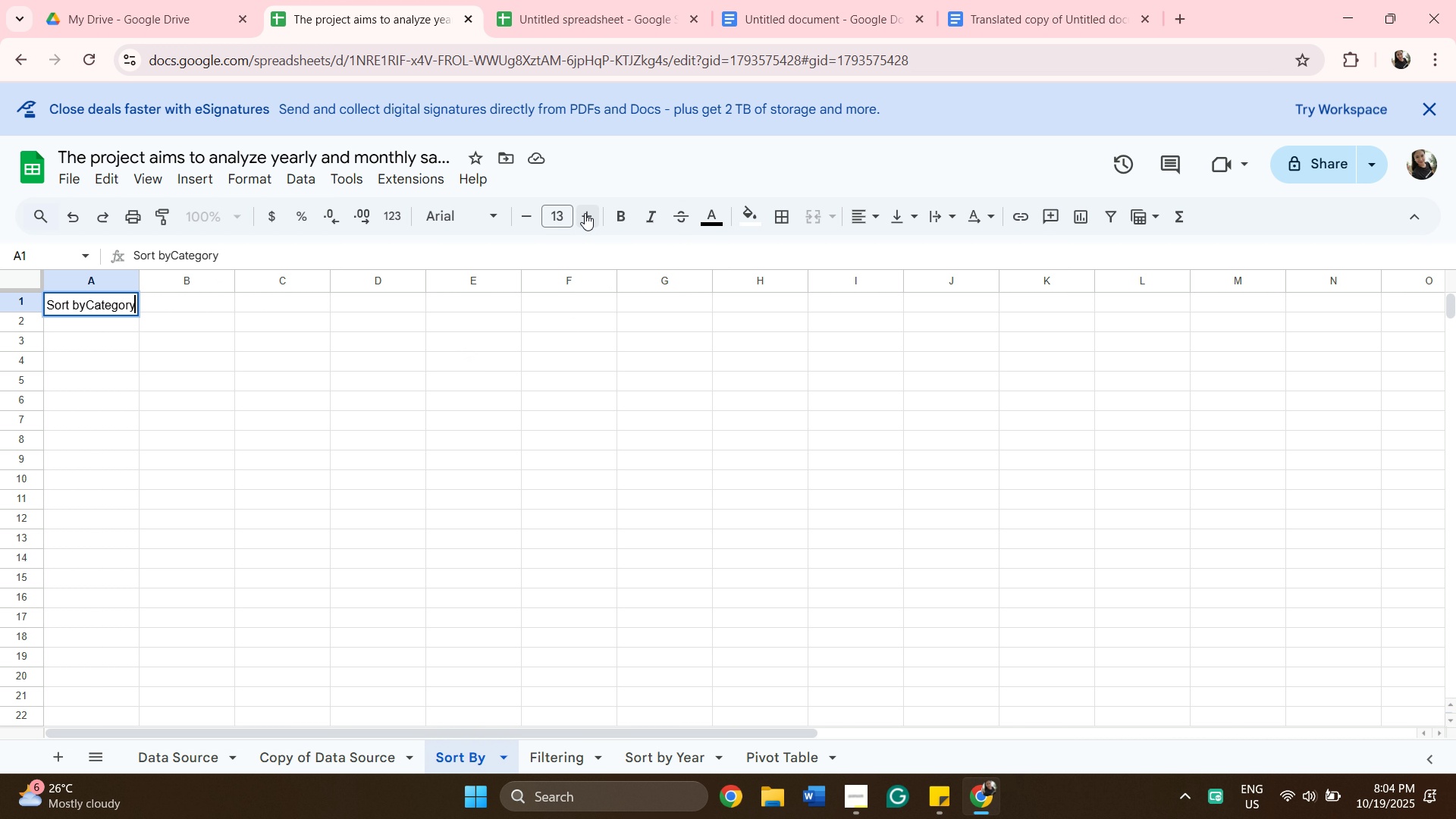 
double_click([585, 213])
 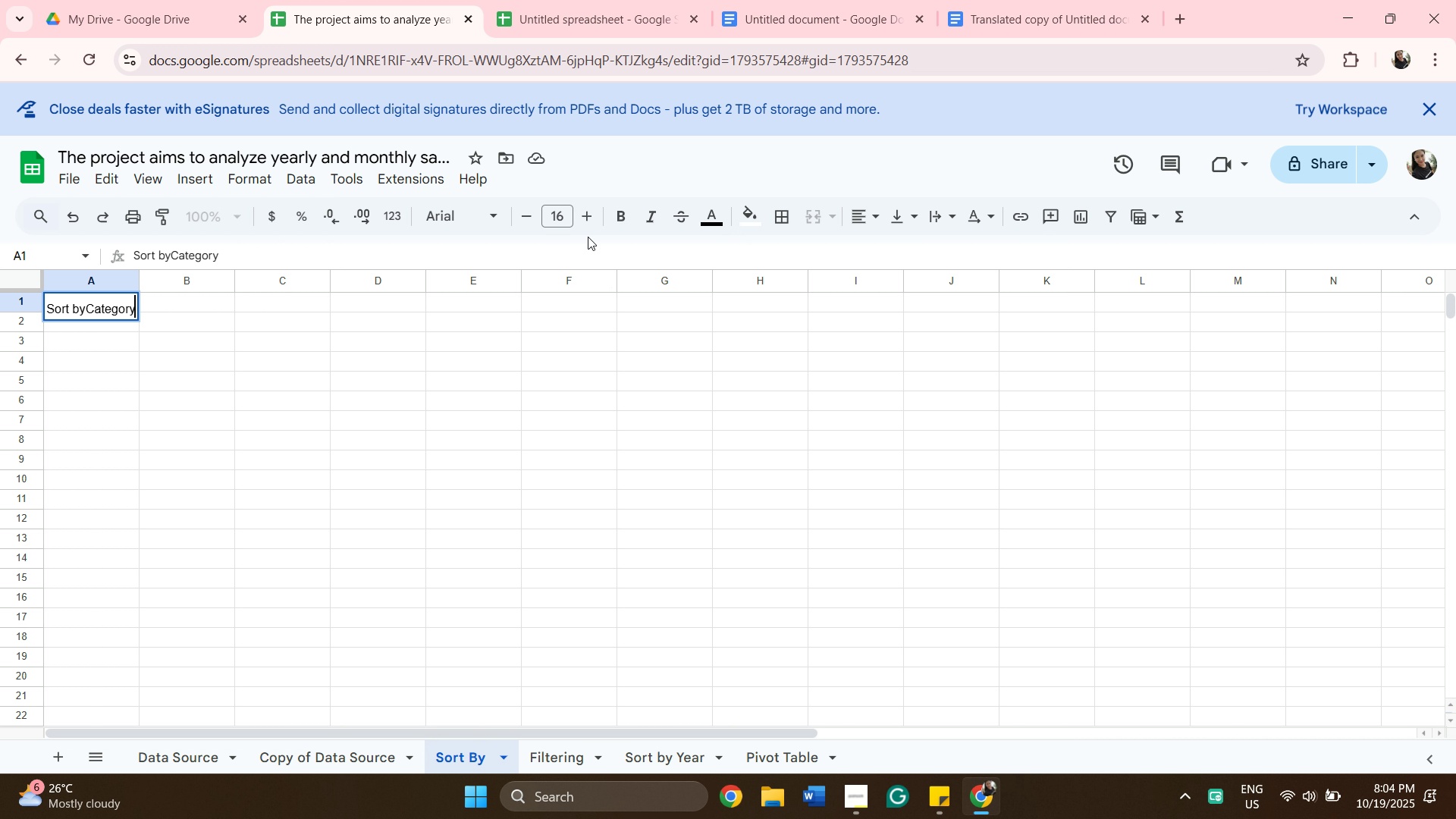 
left_click_drag(start_coordinate=[497, 215], to_coordinate=[510, 222])
 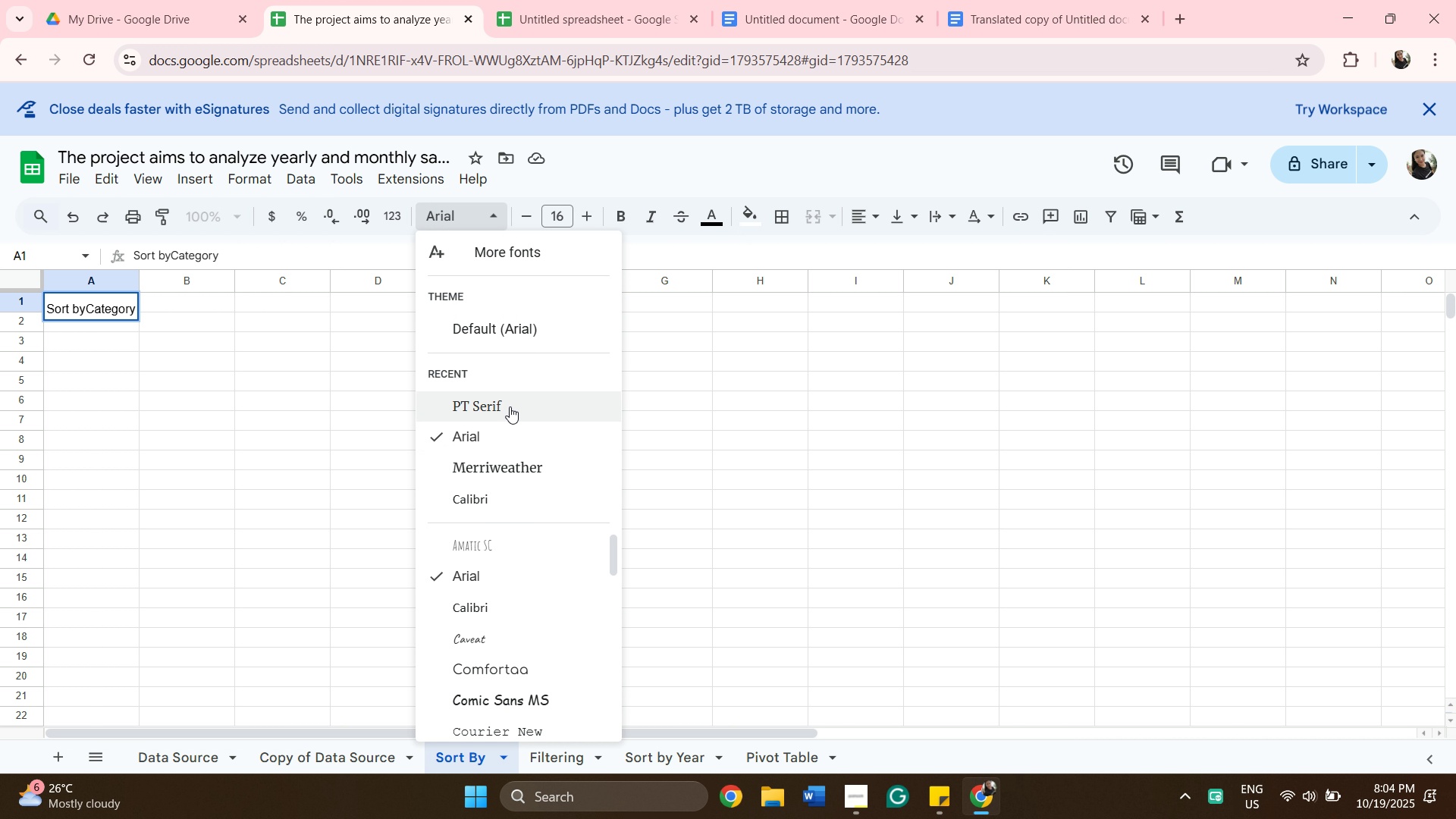 
left_click([510, 406])
 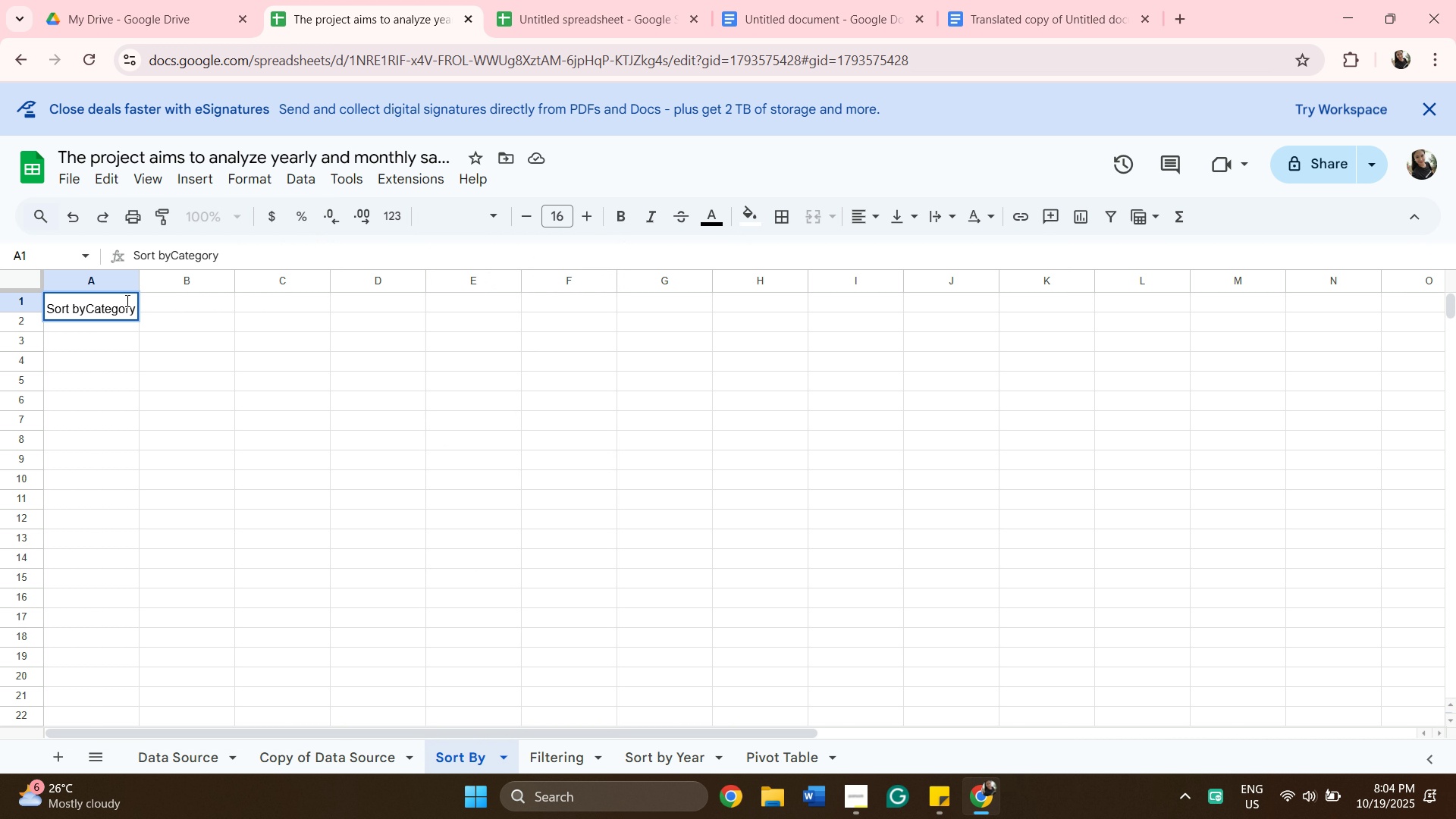 
left_click_drag(start_coordinate=[130, 300], to_coordinate=[0, 315])
 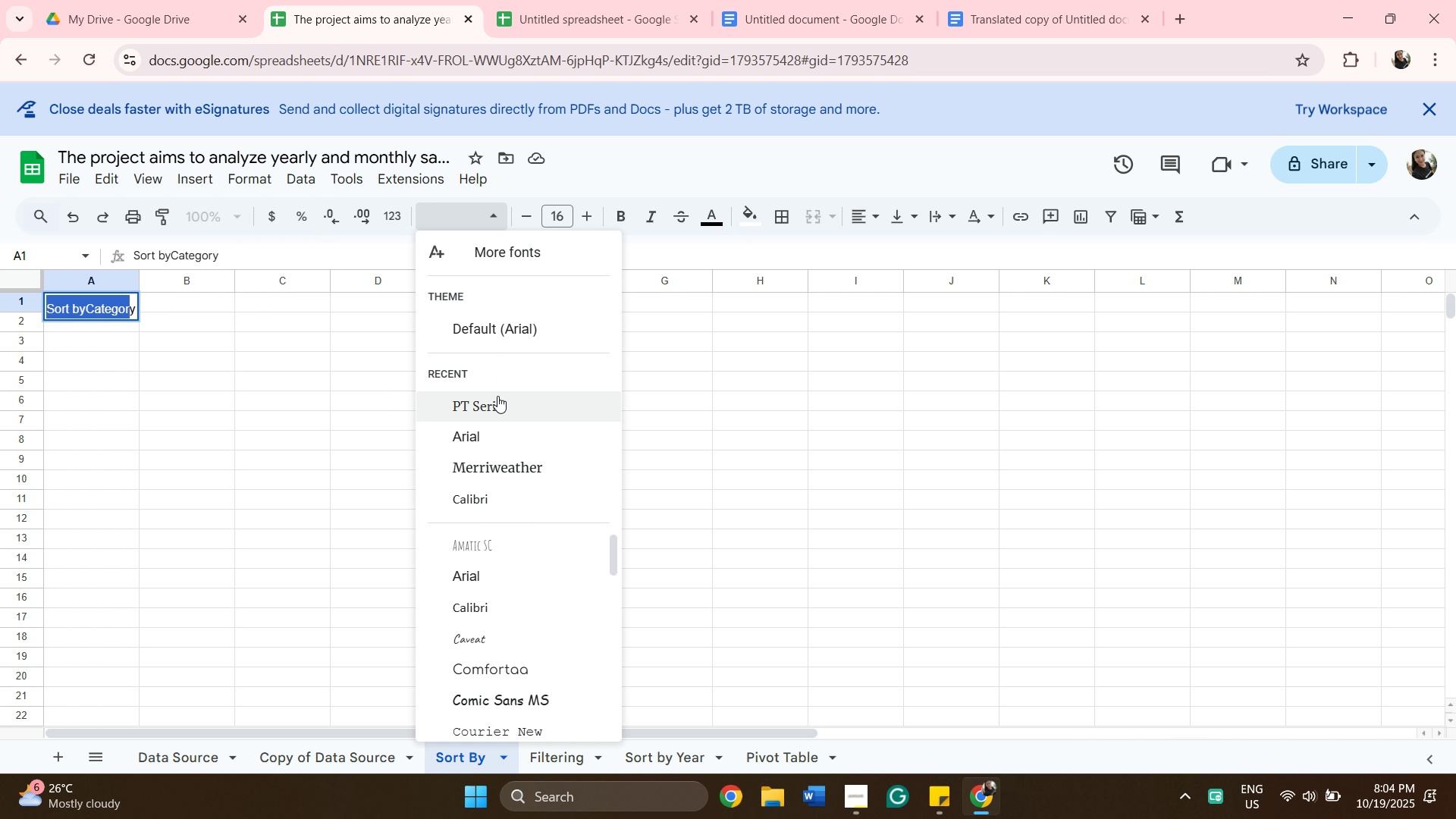 
left_click([504, 405])
 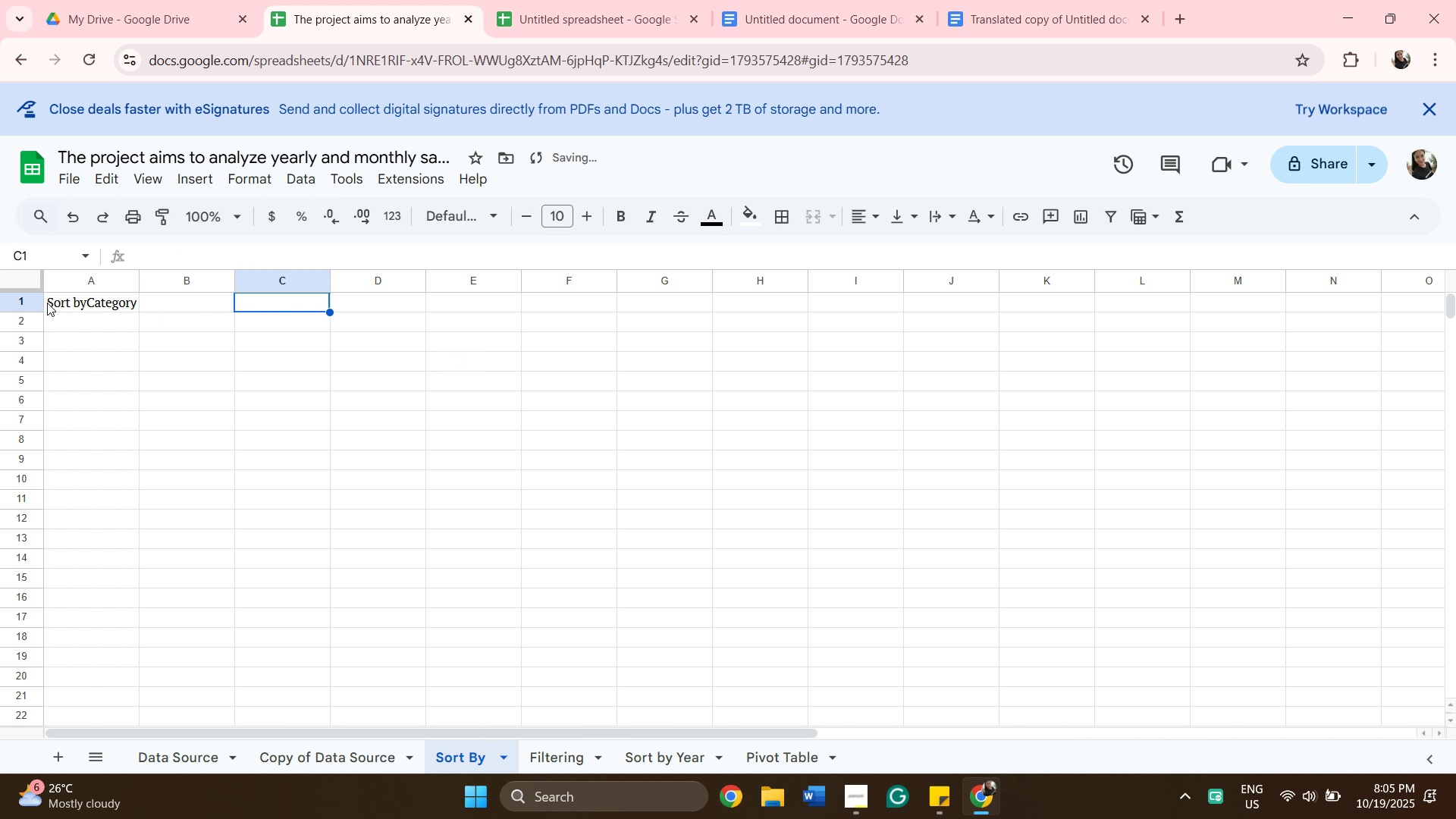 
left_click_drag(start_coordinate=[48, 300], to_coordinate=[166, 300])
 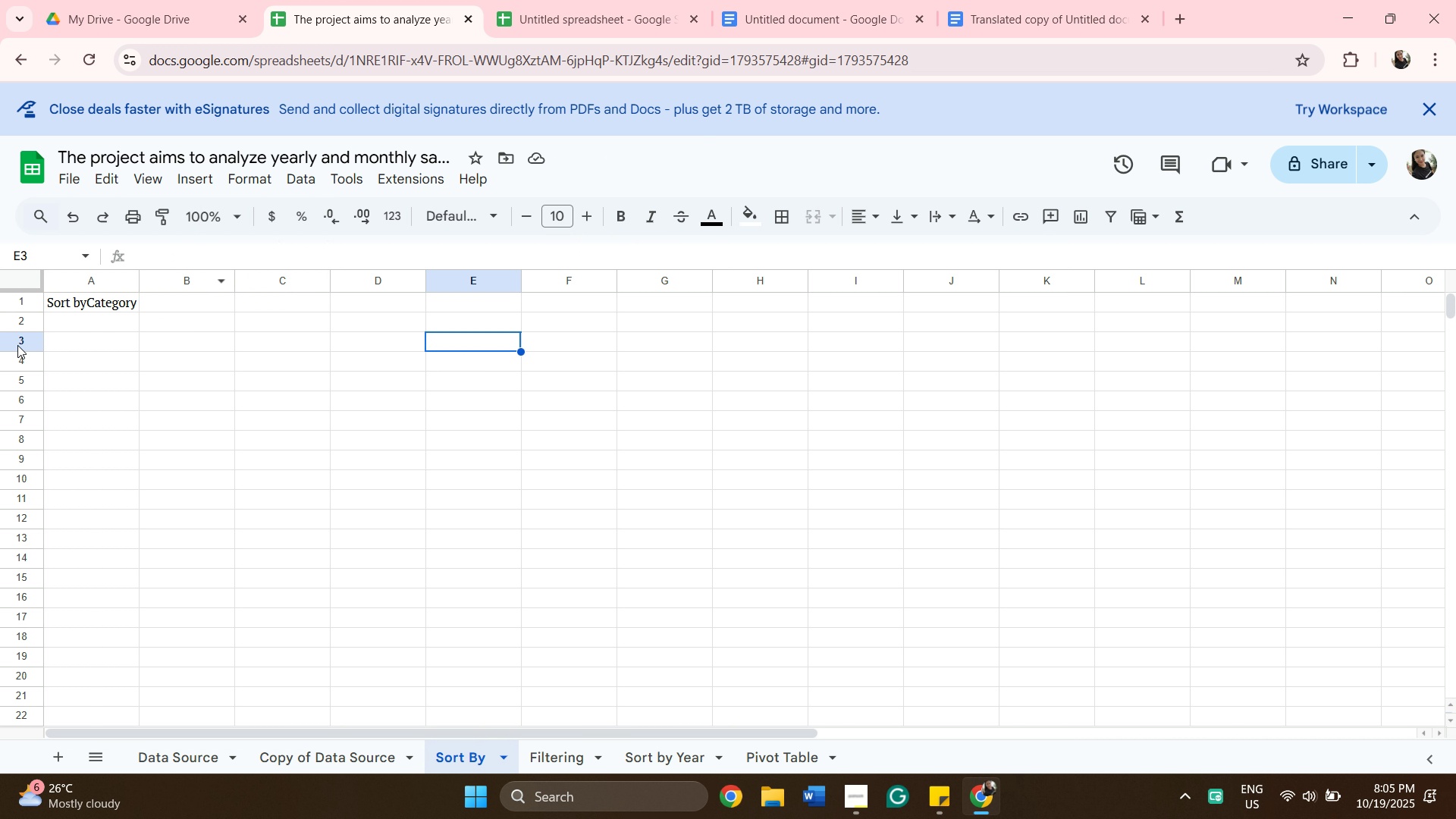 
wait(8.11)
 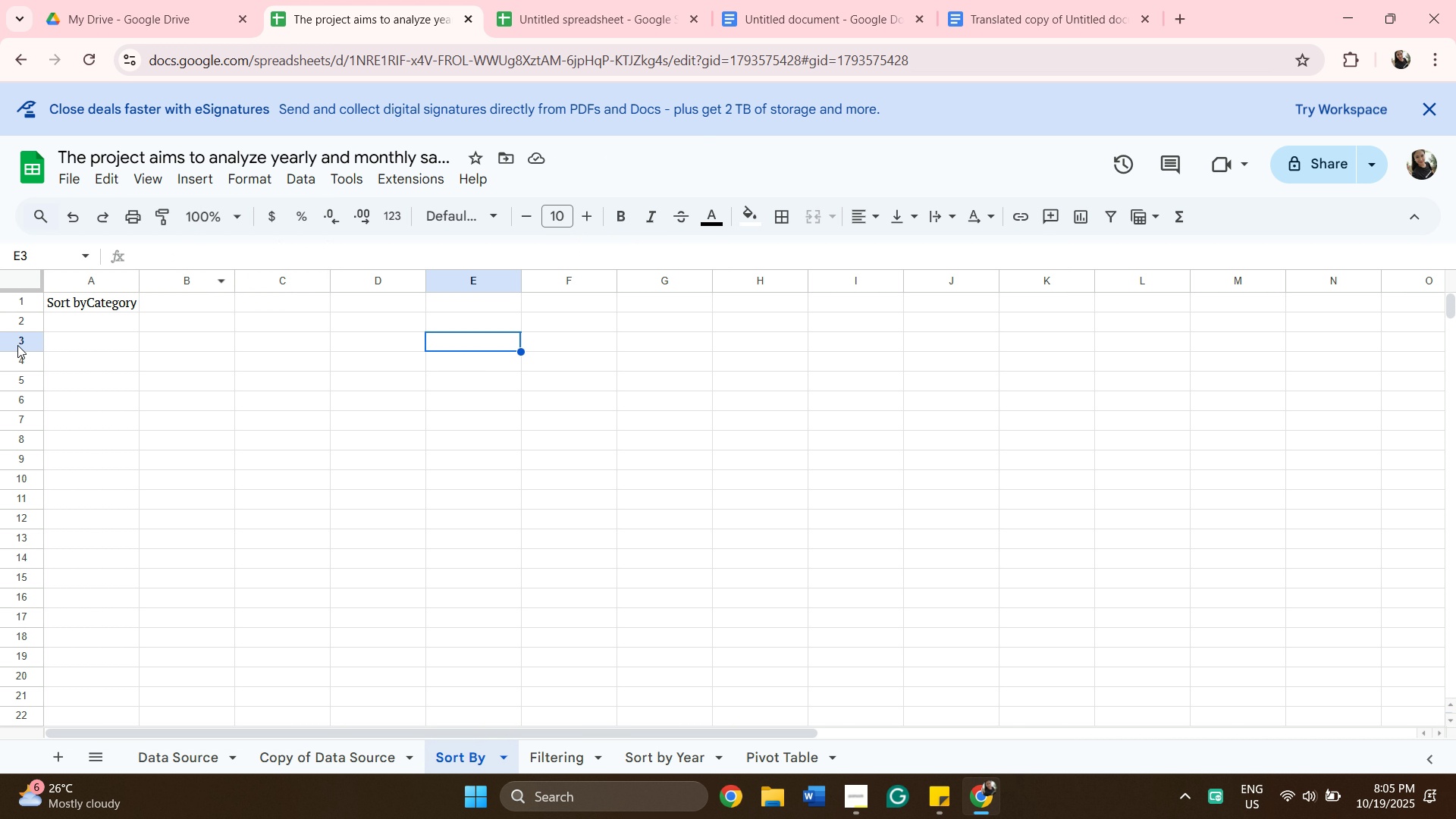 
double_click([592, 212])
 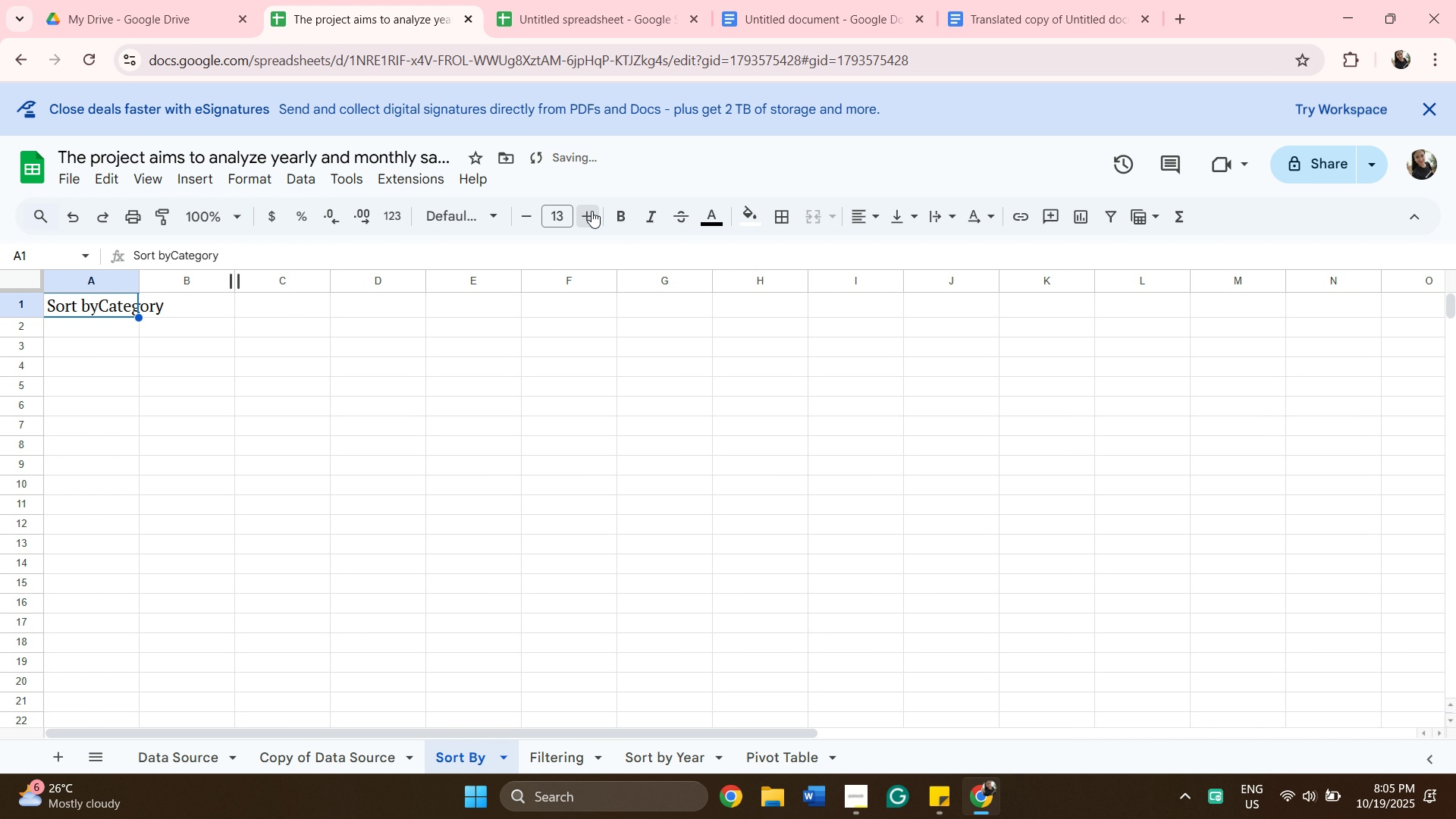 
left_click([592, 211])
 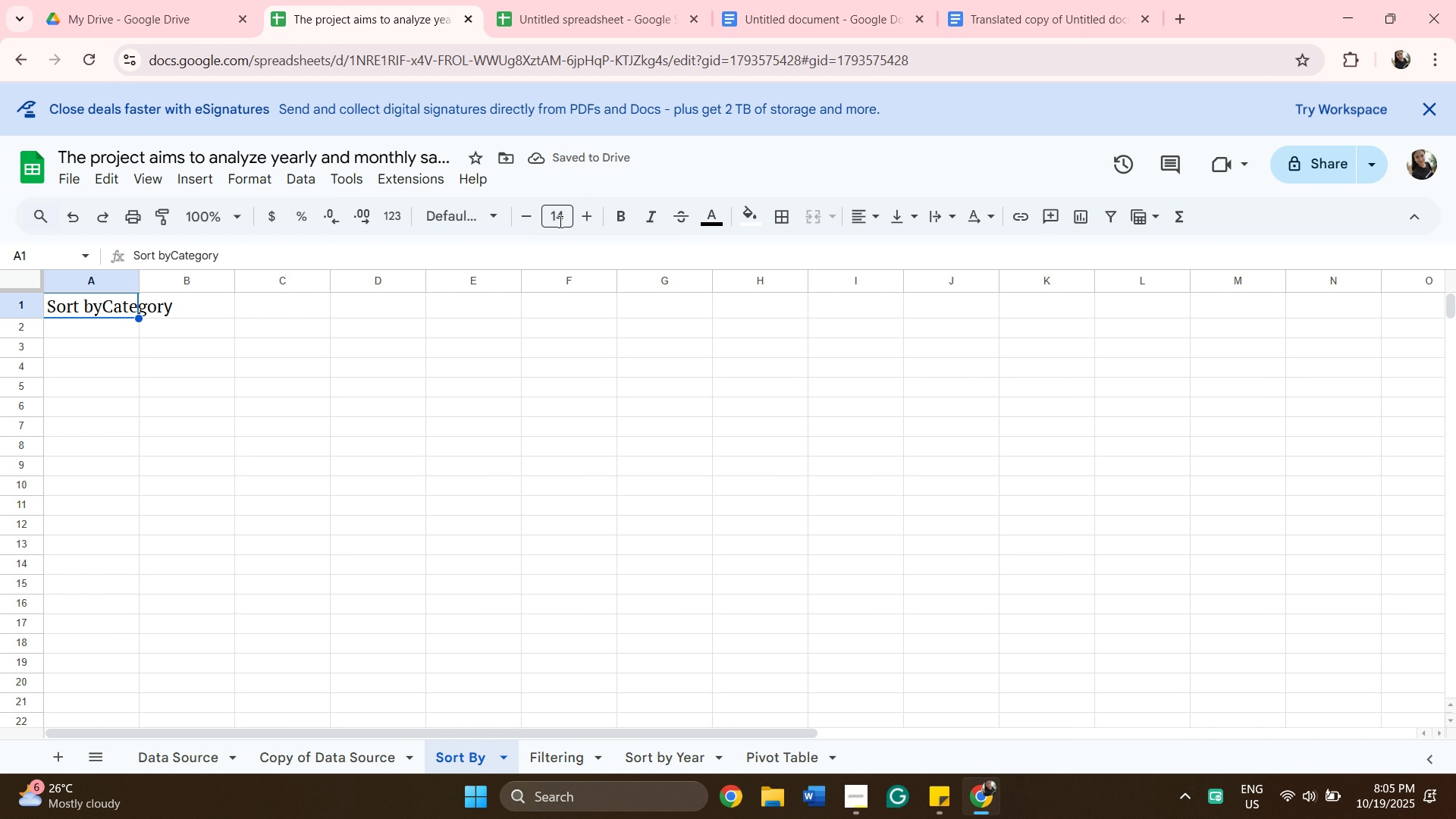 
left_click([482, 221])
 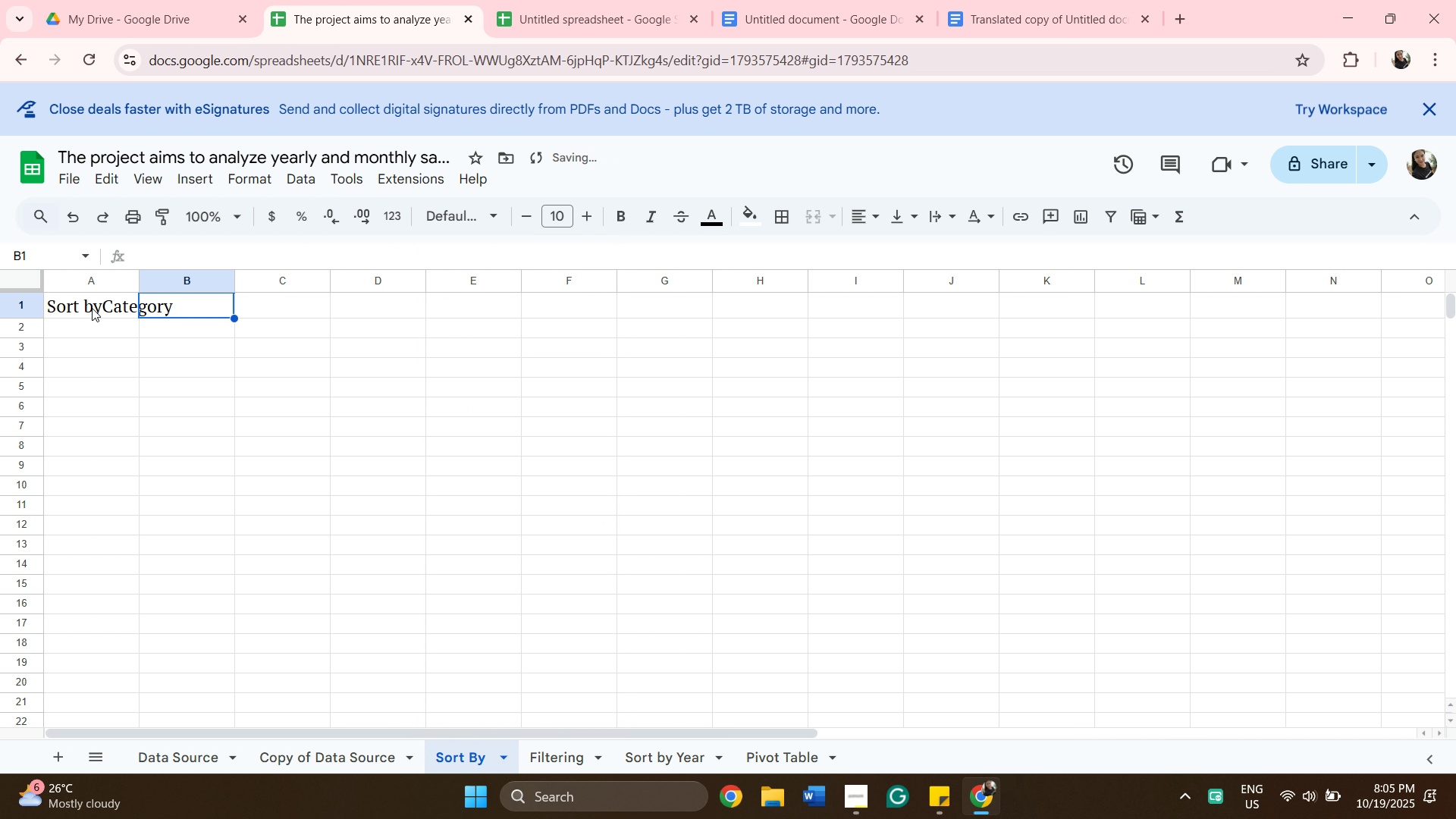 
wait(5.61)
 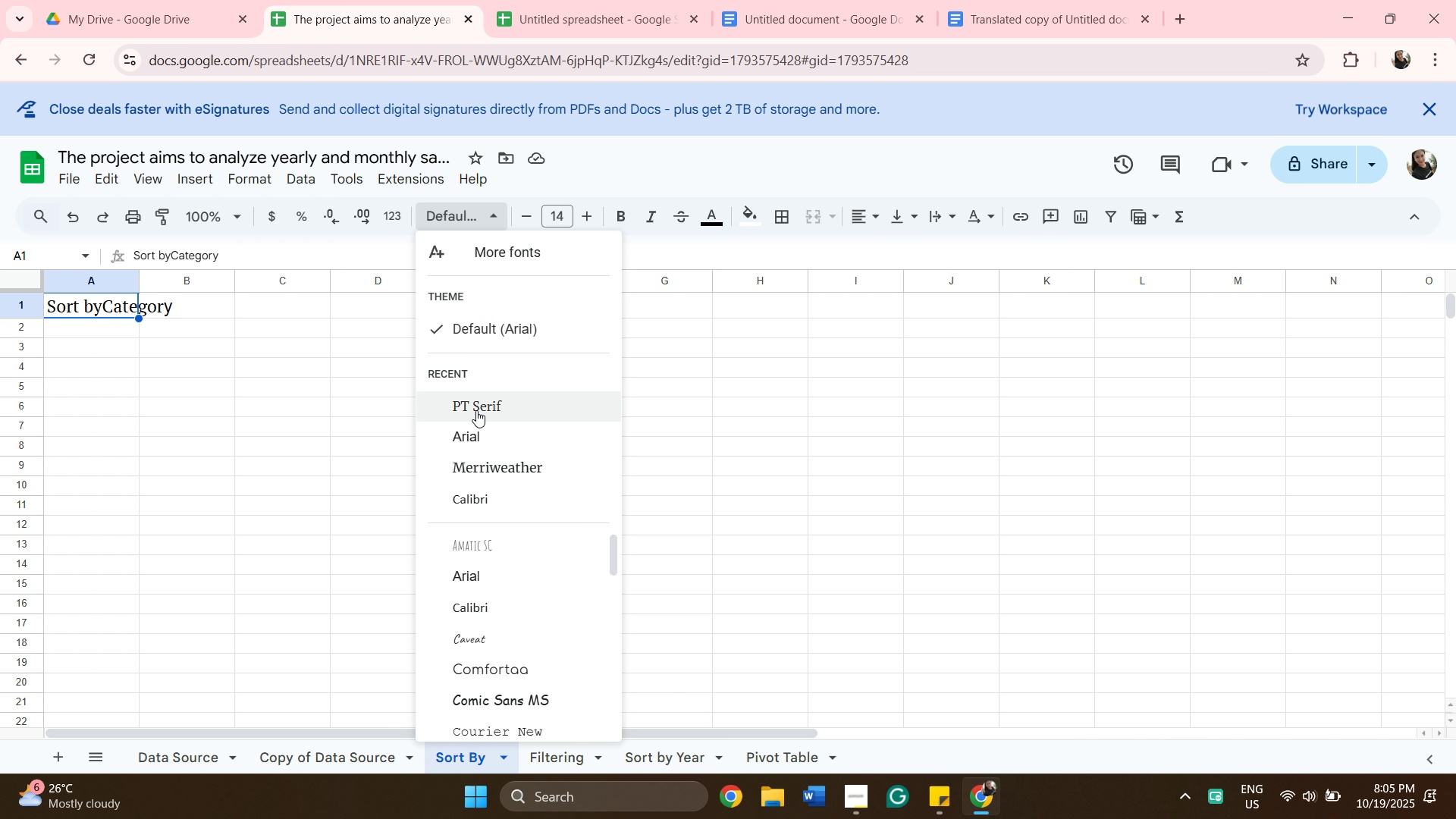 
double_click([109, 307])
 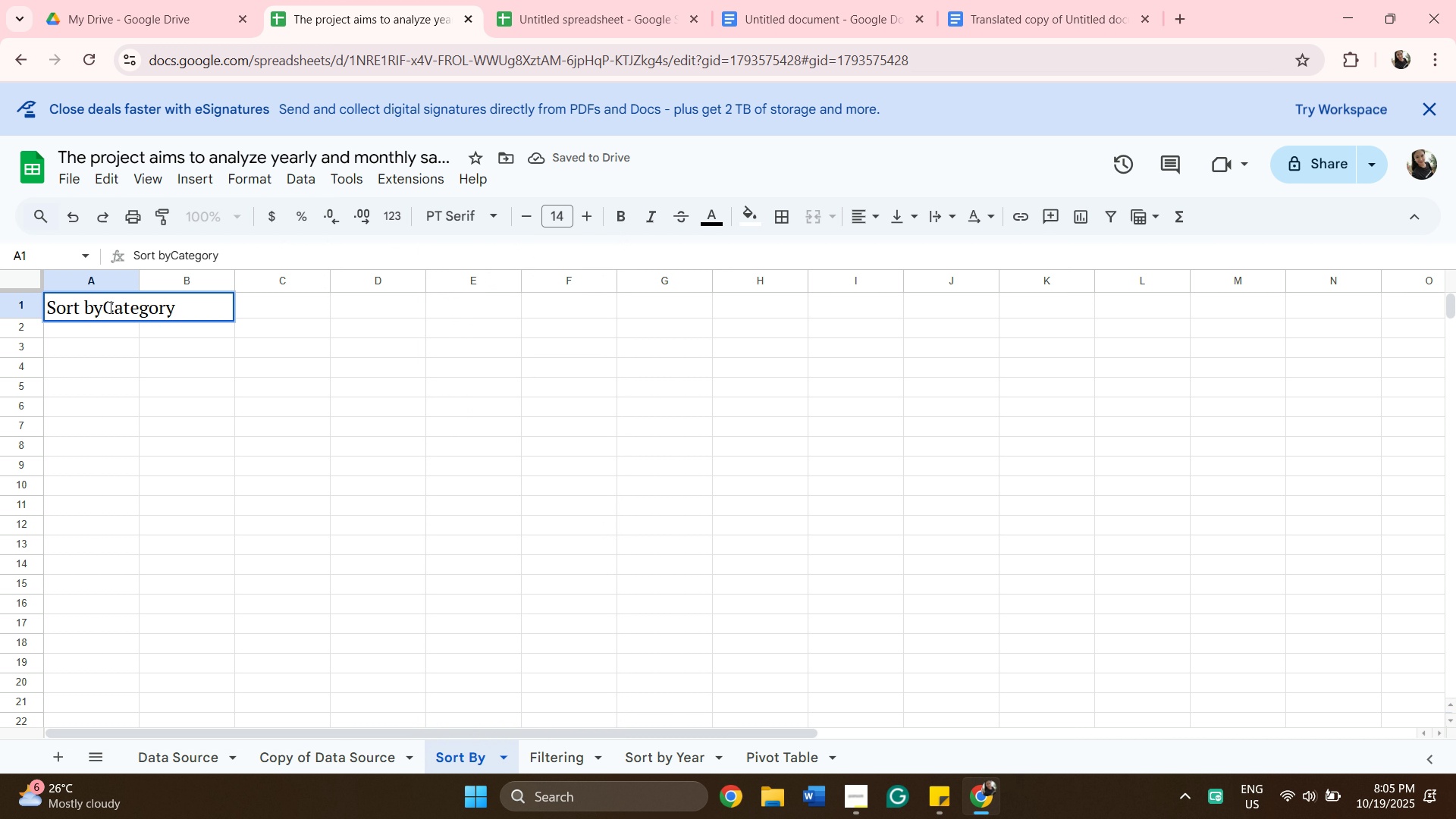 
key(ArrowLeft)
 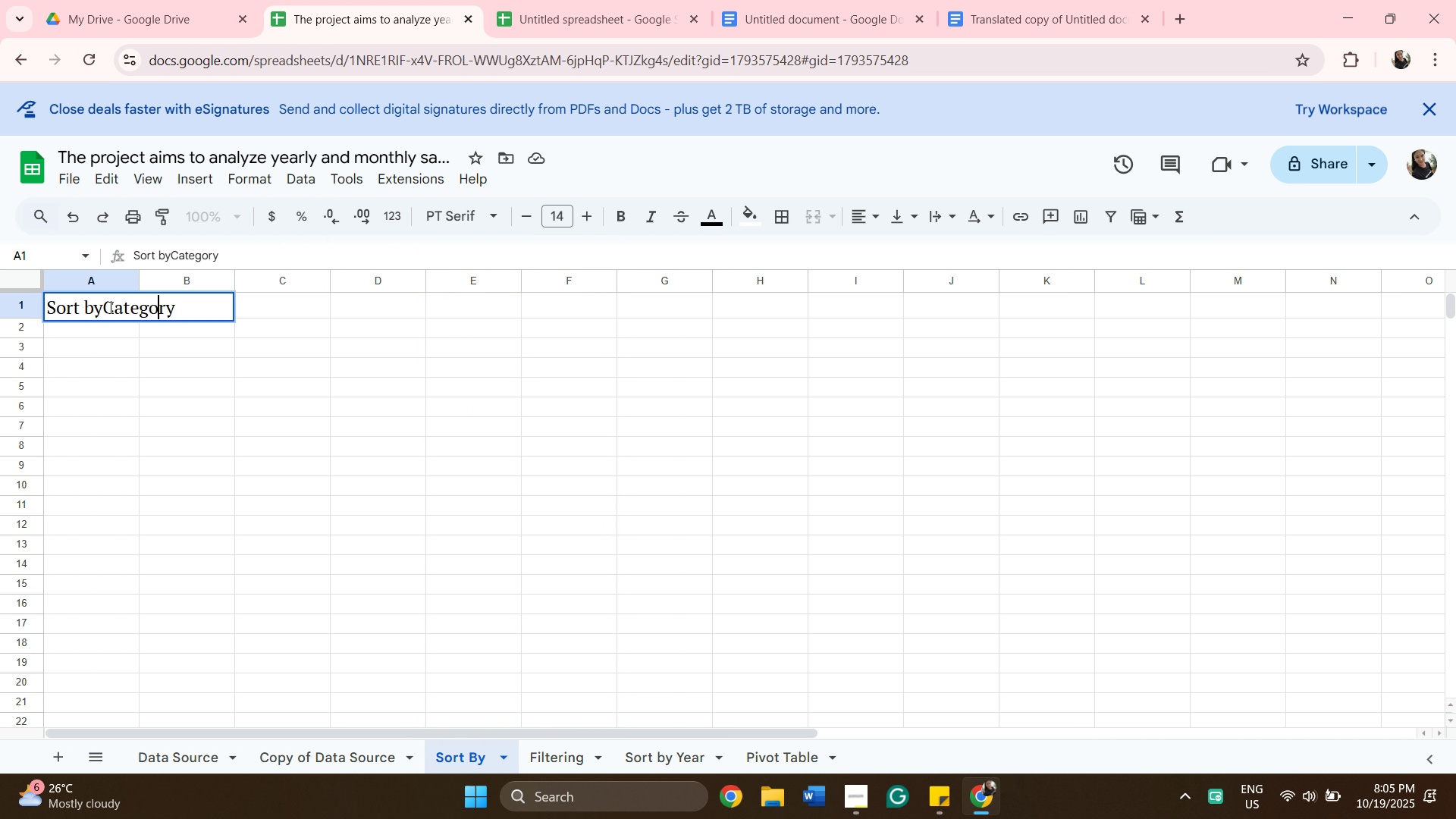 
key(ArrowLeft)
 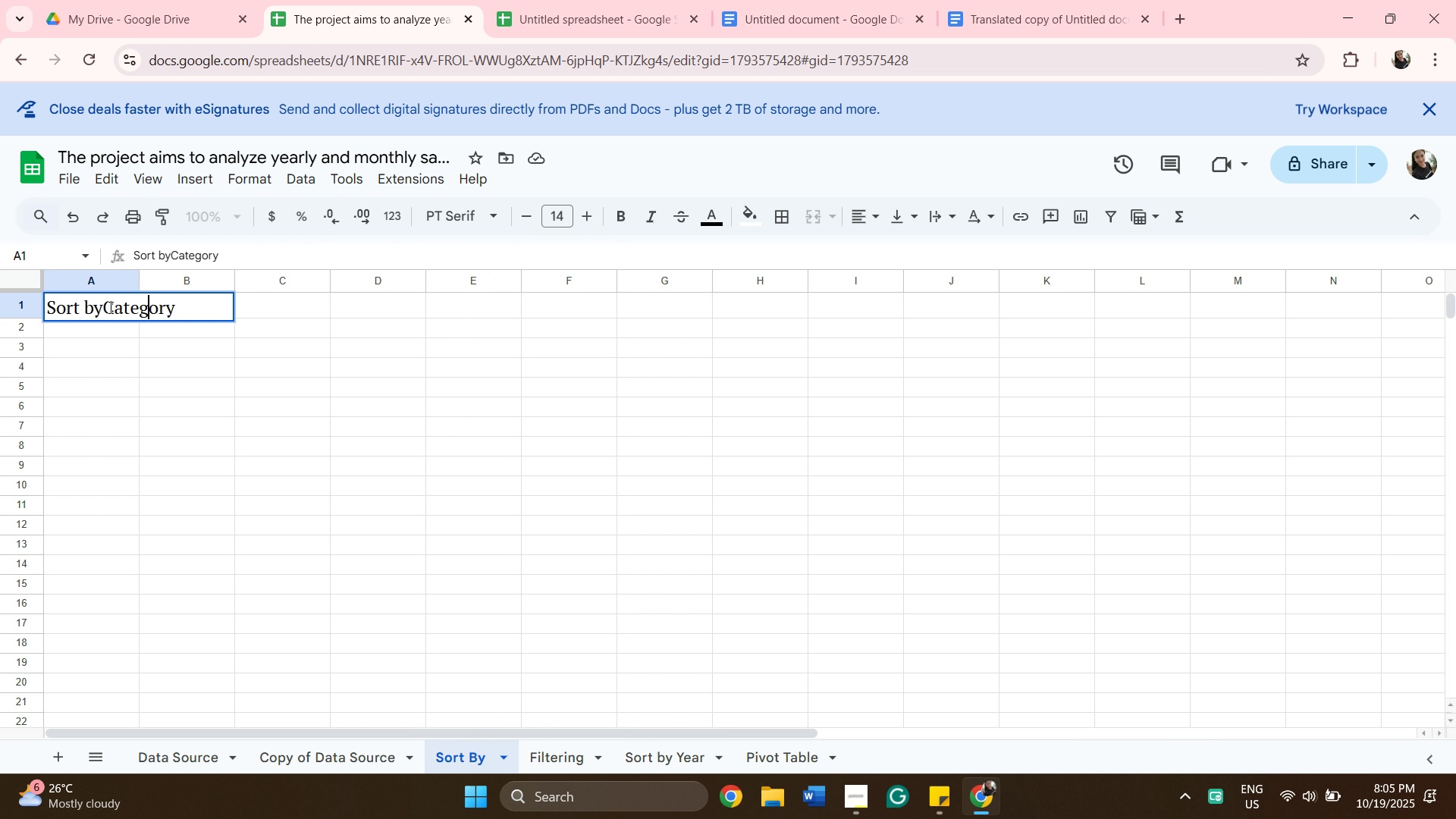 
key(ArrowLeft)
 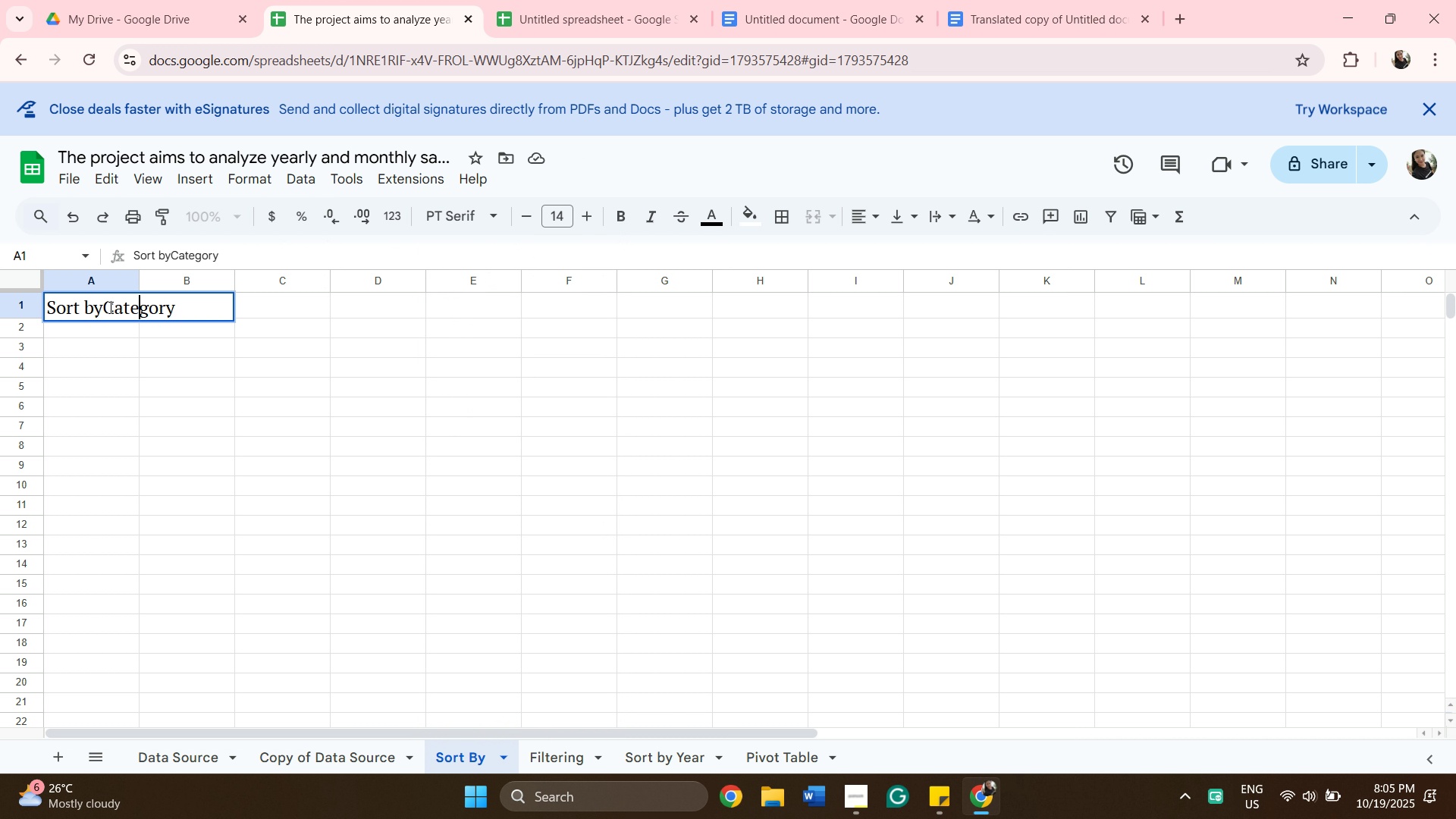 
hold_key(key=ArrowLeft, duration=0.43)
 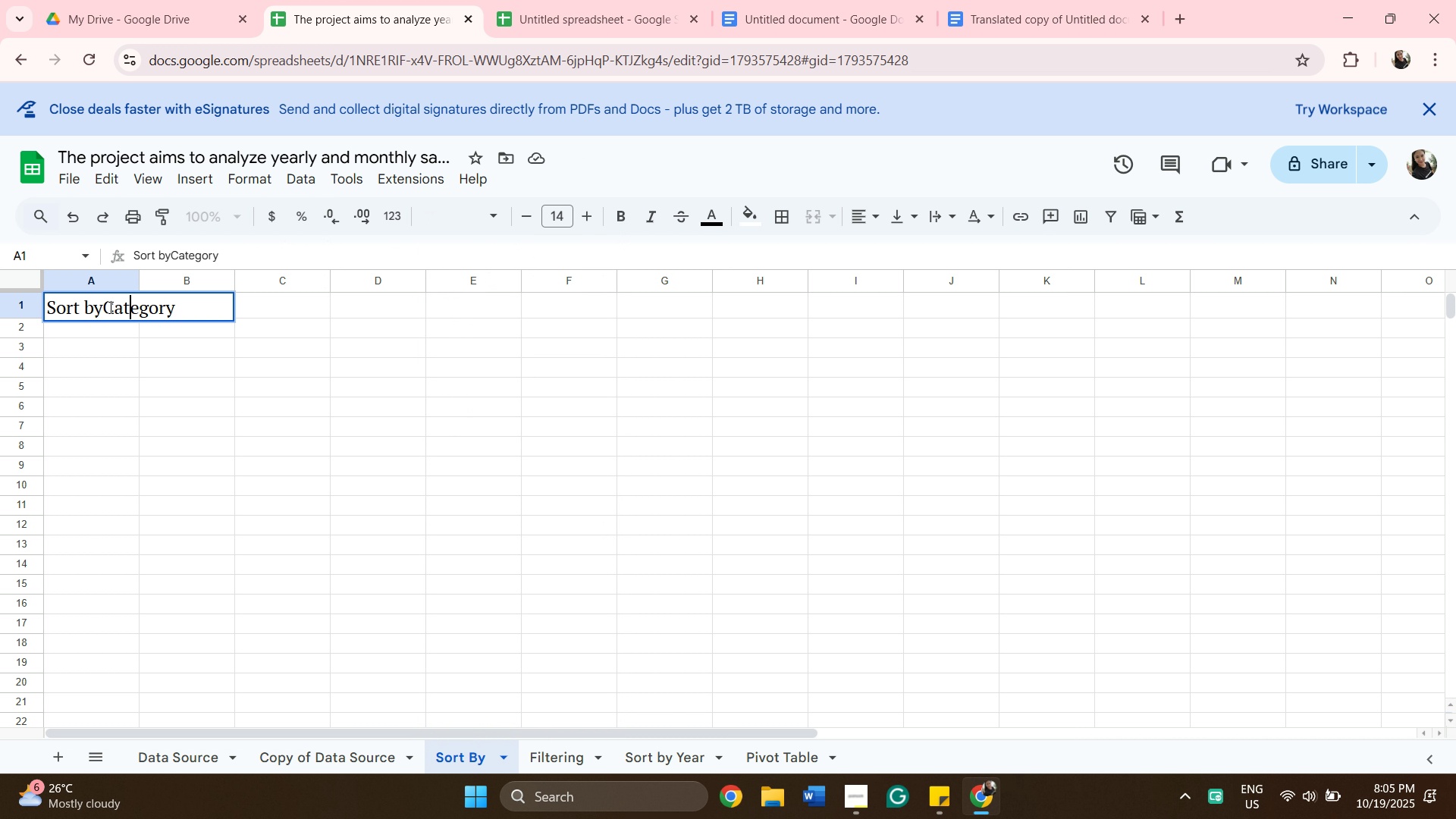 
key(ArrowLeft)
 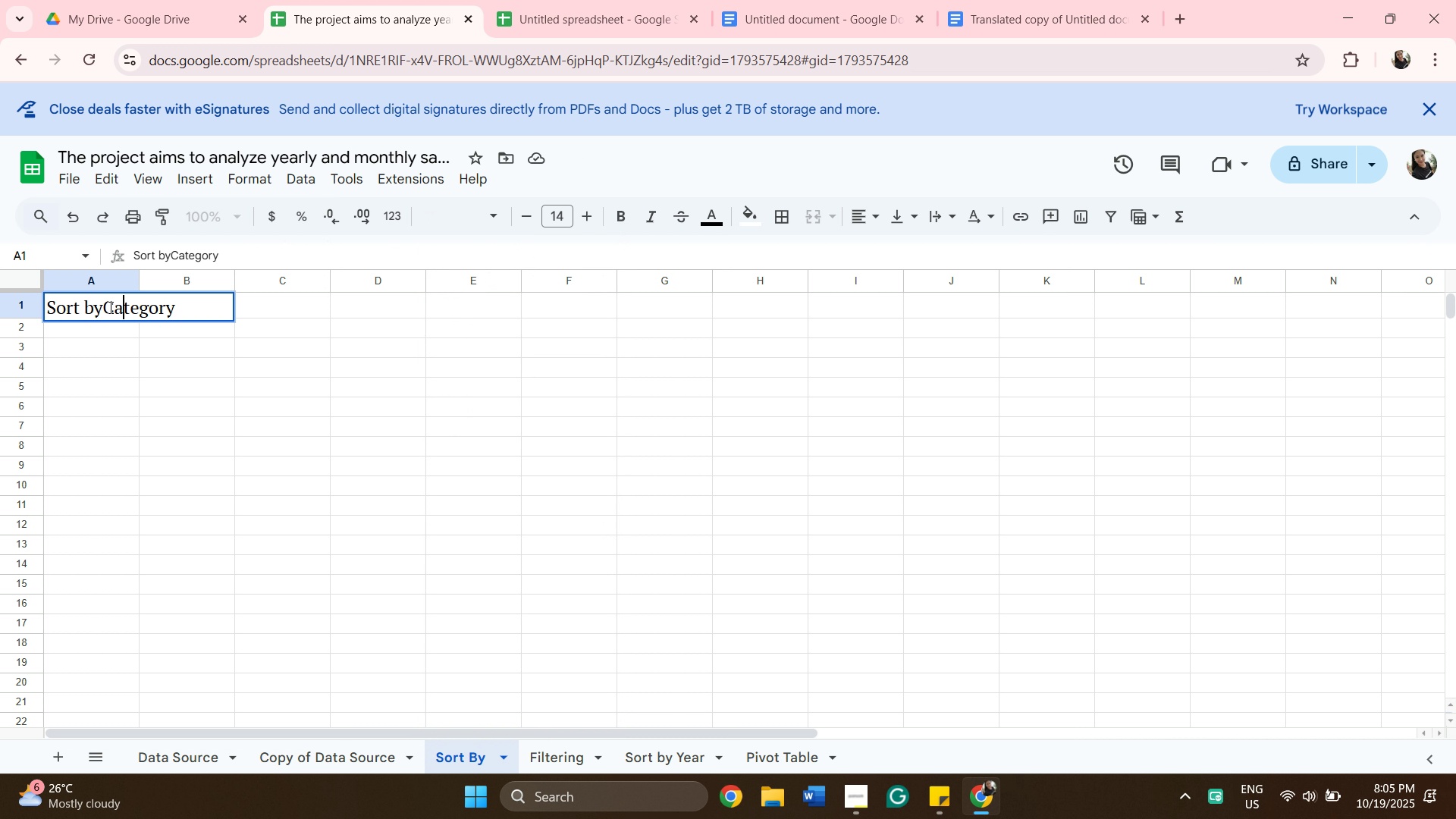 
key(ArrowLeft)
 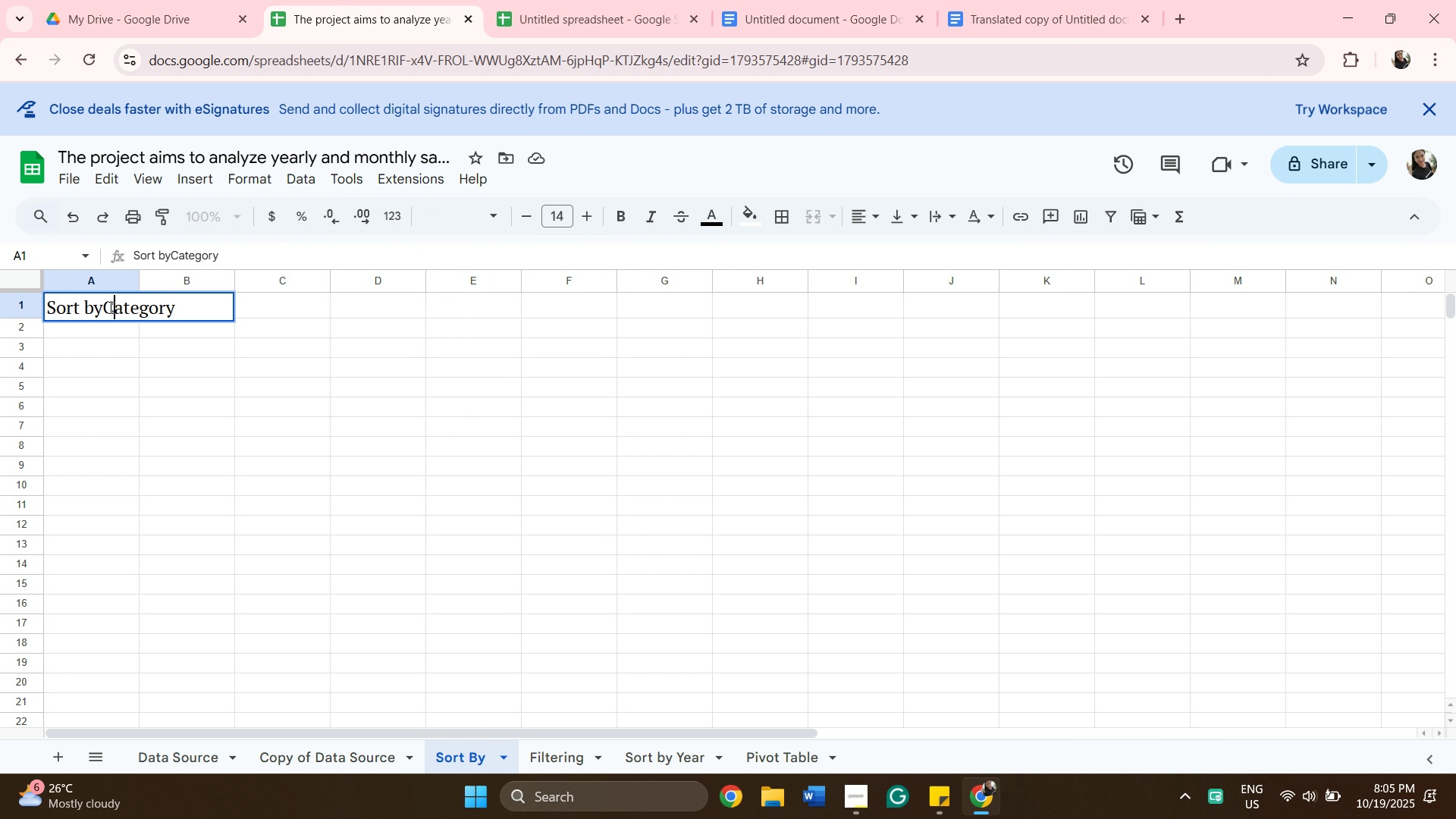 
key(ArrowLeft)
 